 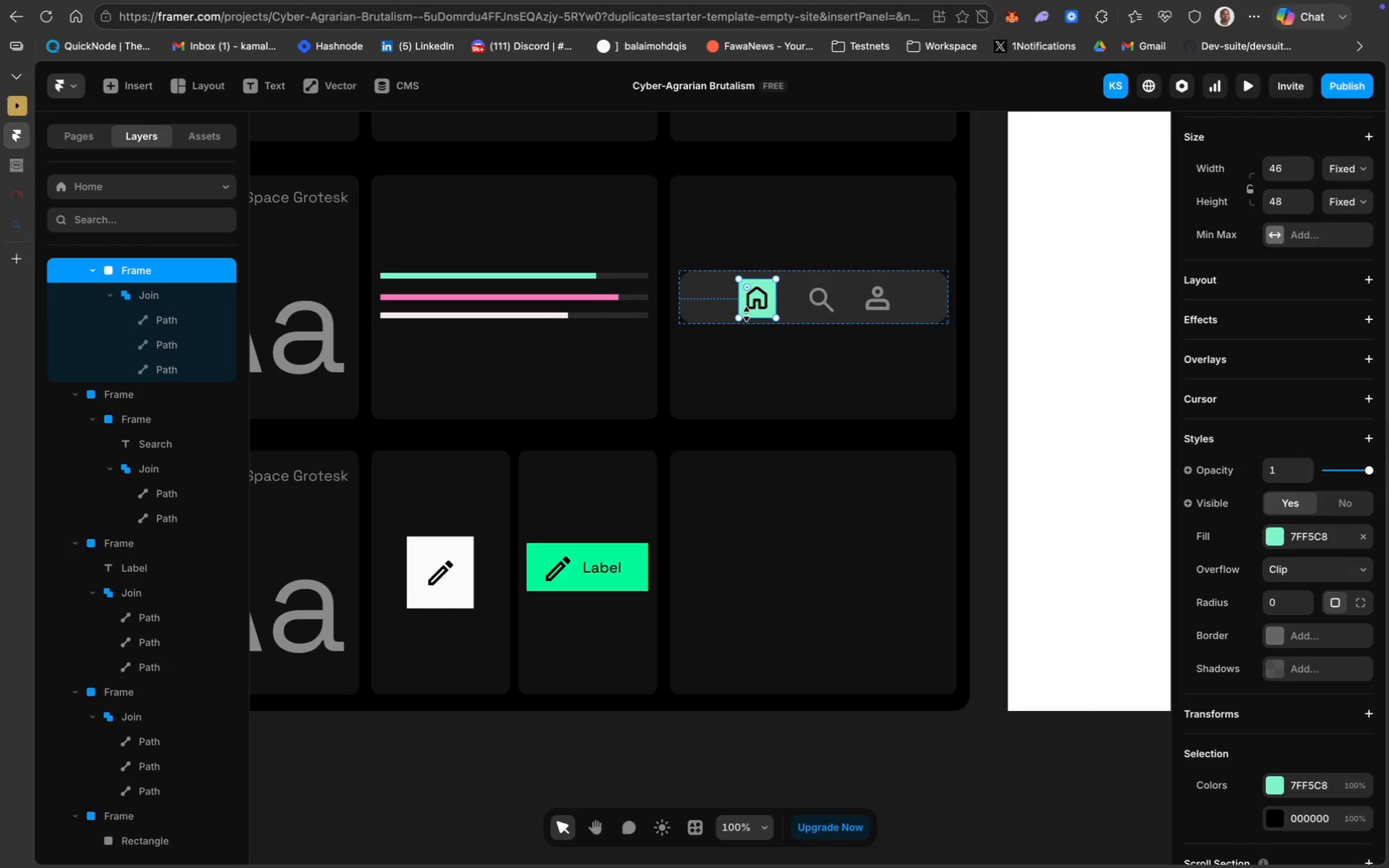 
hold_key(key=CommandLeft, duration=0.51)
 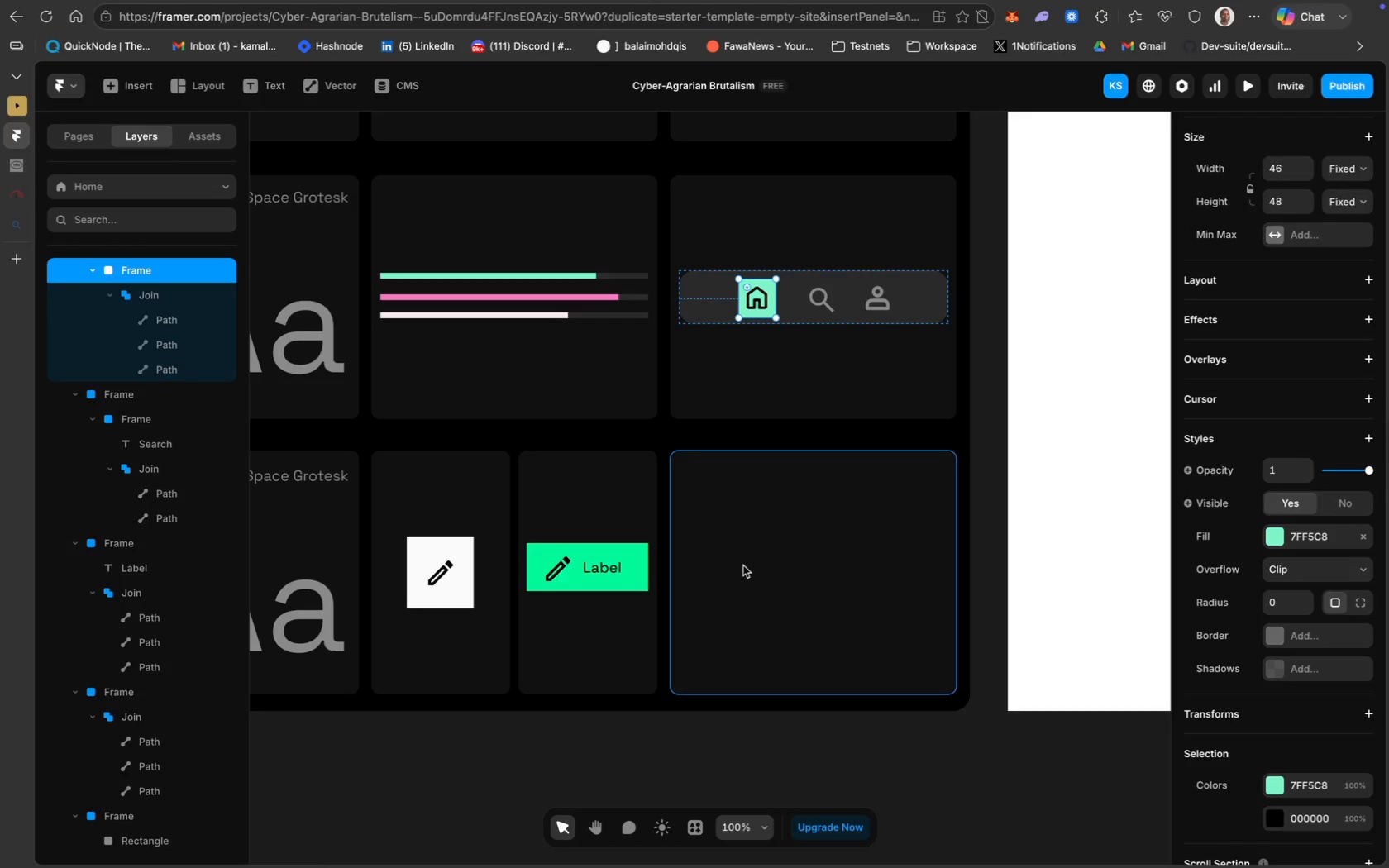 
hold_key(key=CommandLeft, duration=0.5)
 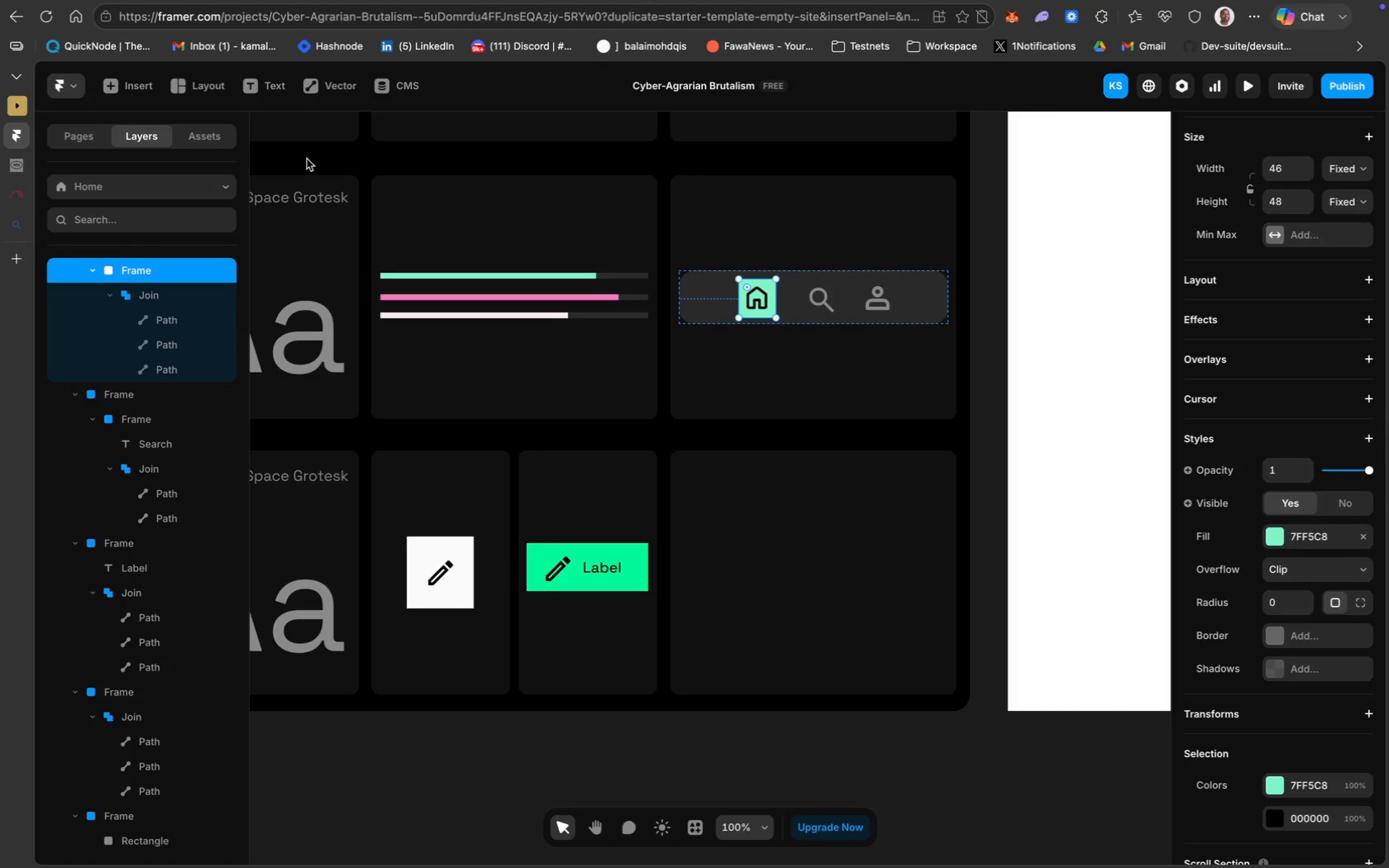 
wait(12.86)
 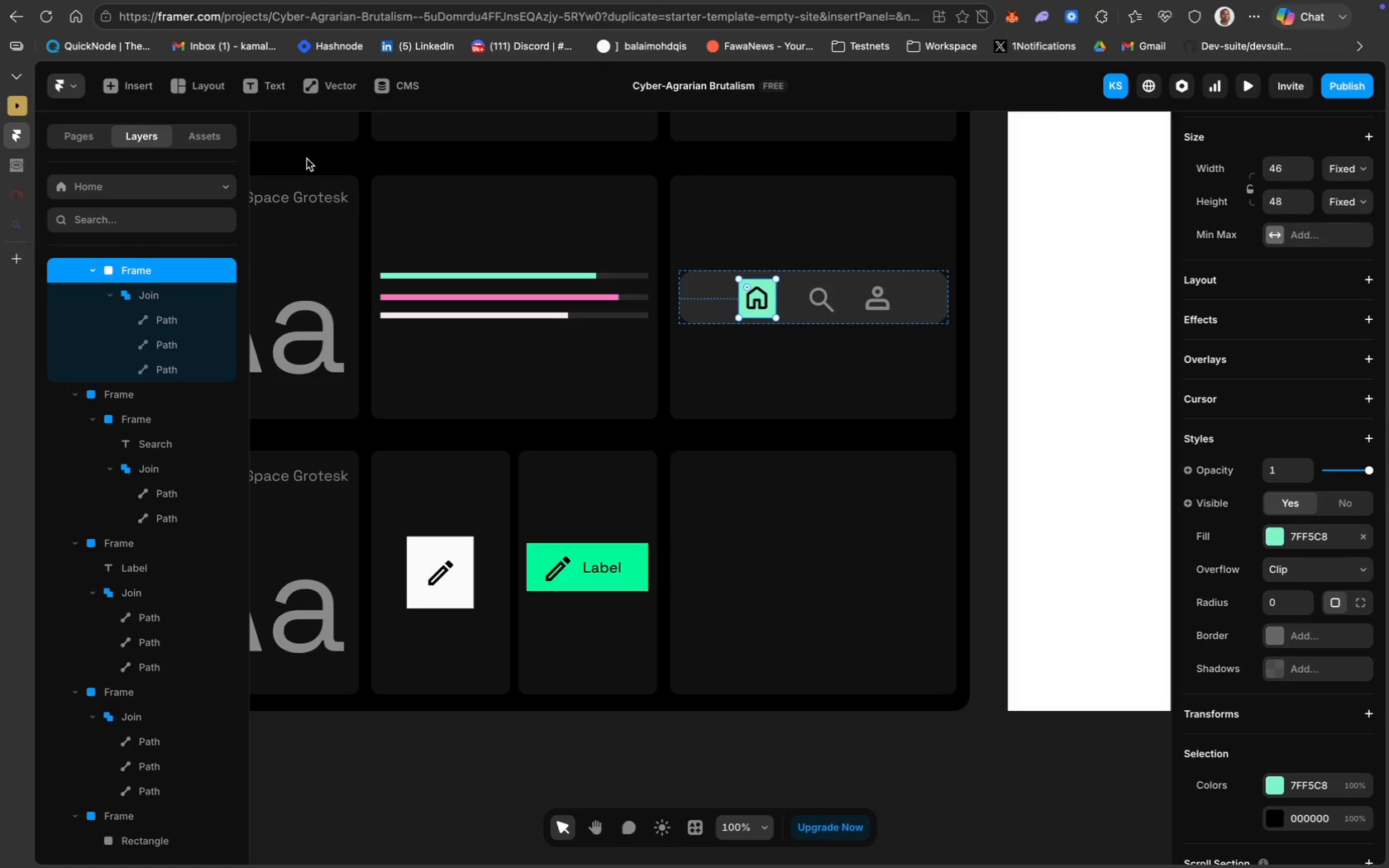 
key(Meta+D)
 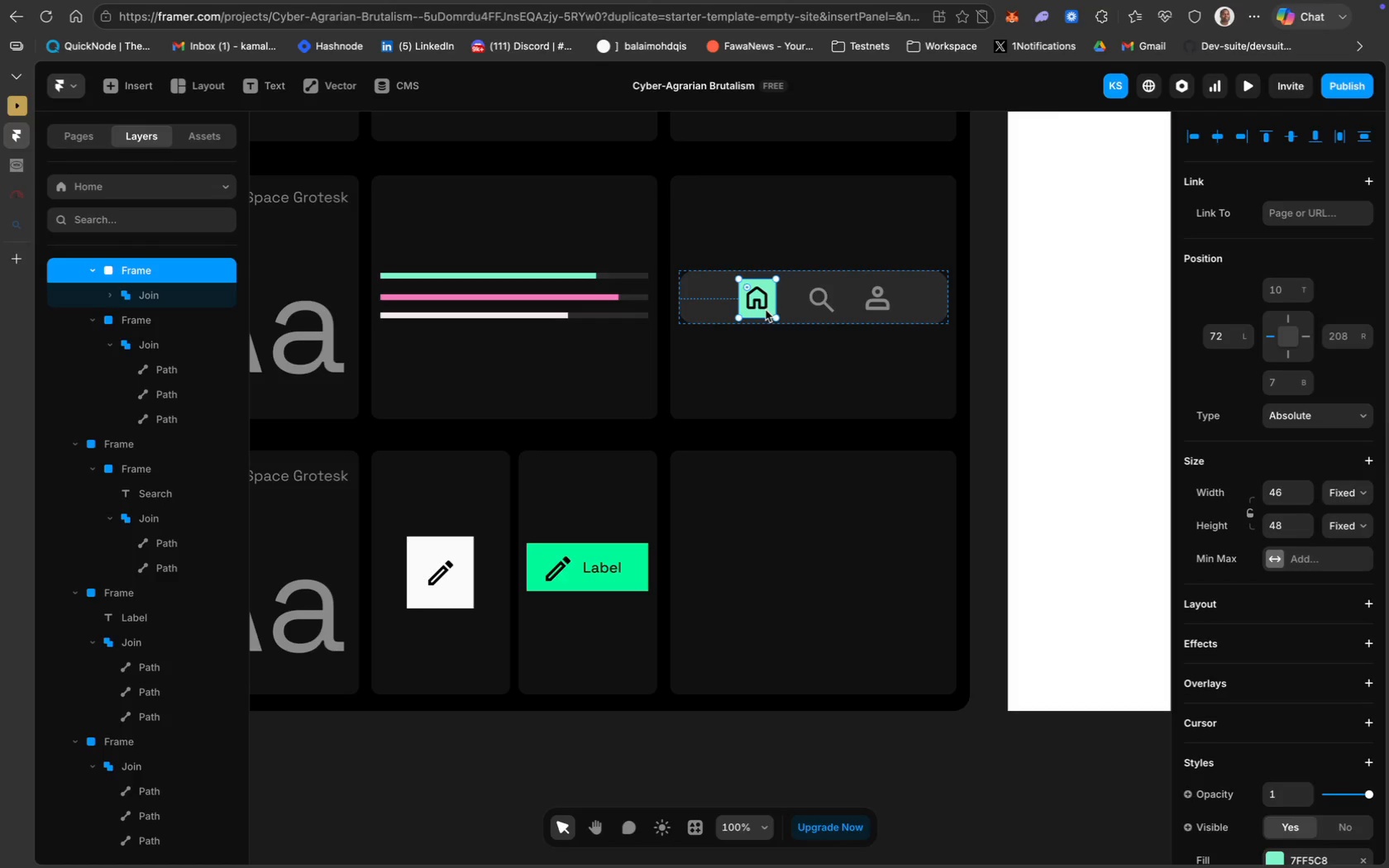 
left_click_drag(start_coordinate=[767, 310], to_coordinate=[722, 579])
 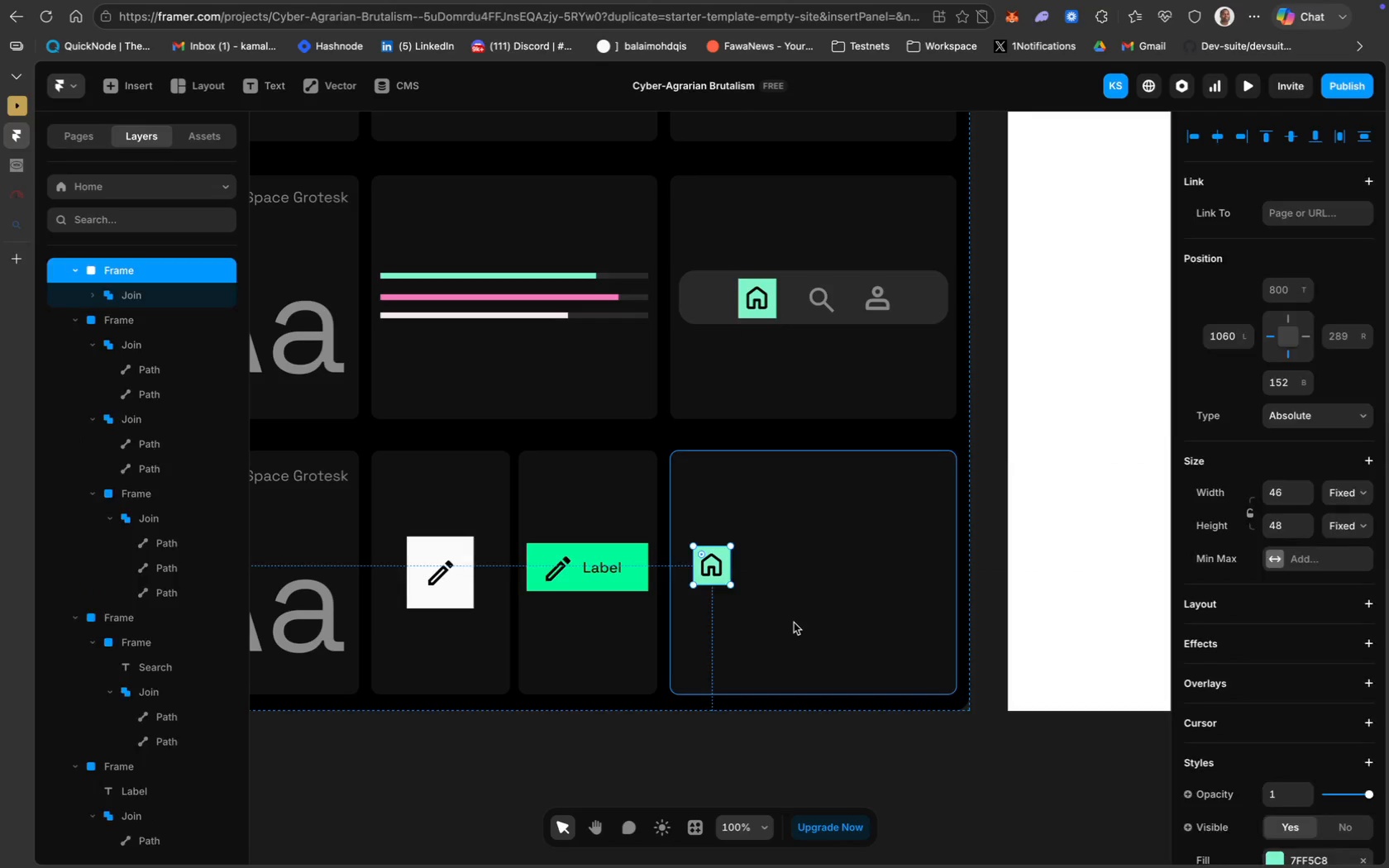 
left_click([794, 622])
 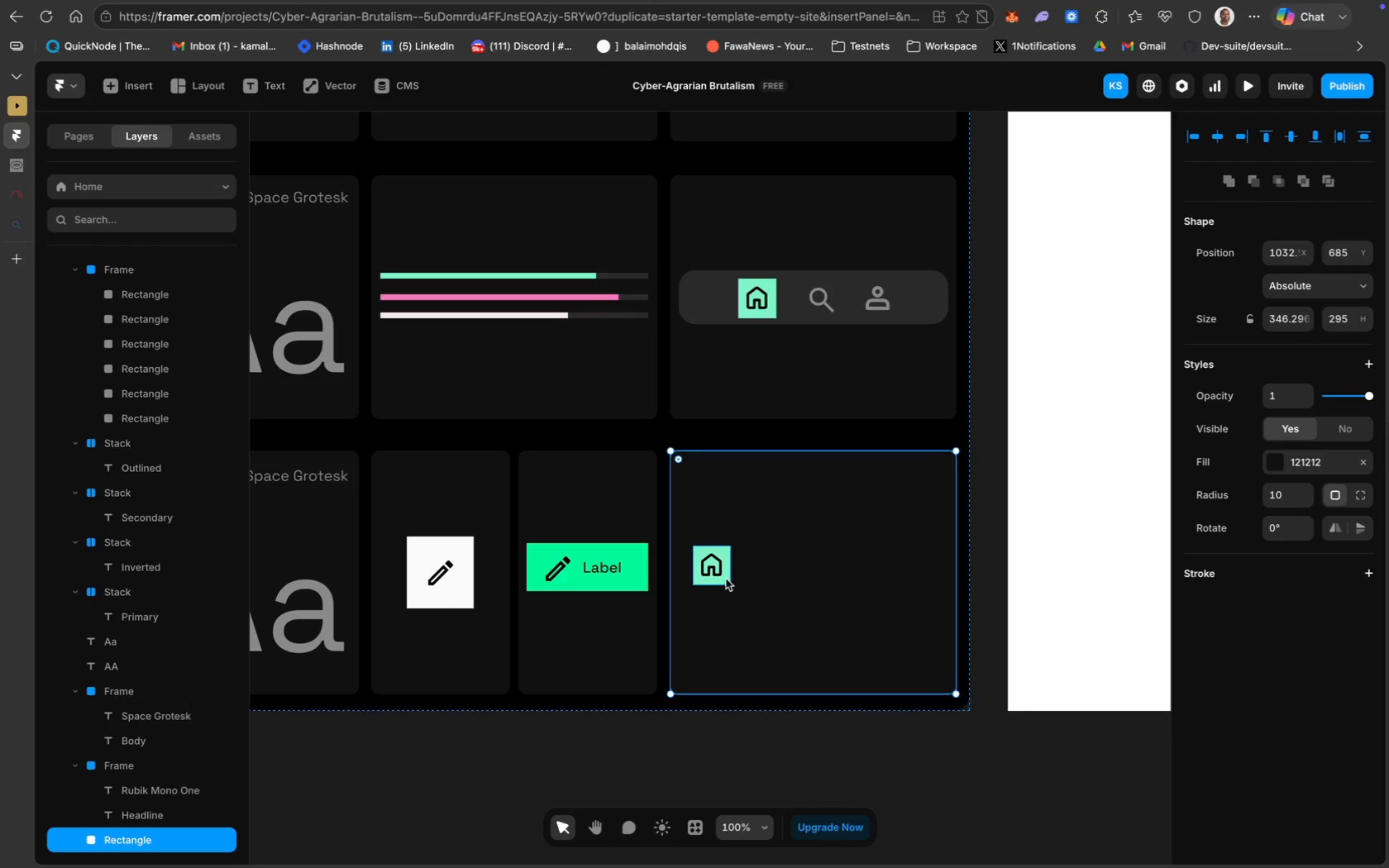 
left_click_drag(start_coordinate=[726, 579], to_coordinate=[726, 583])
 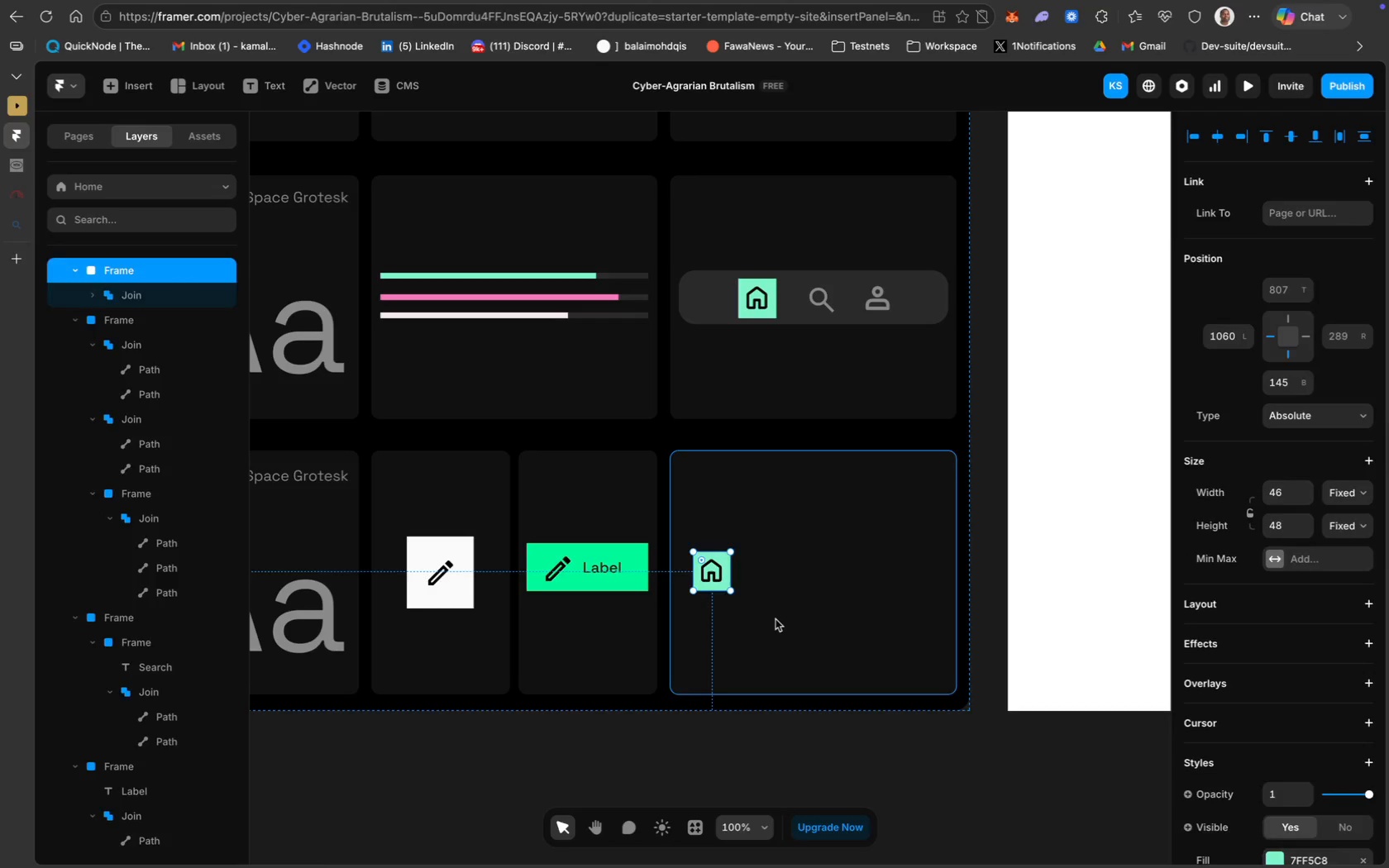 
left_click([776, 619])
 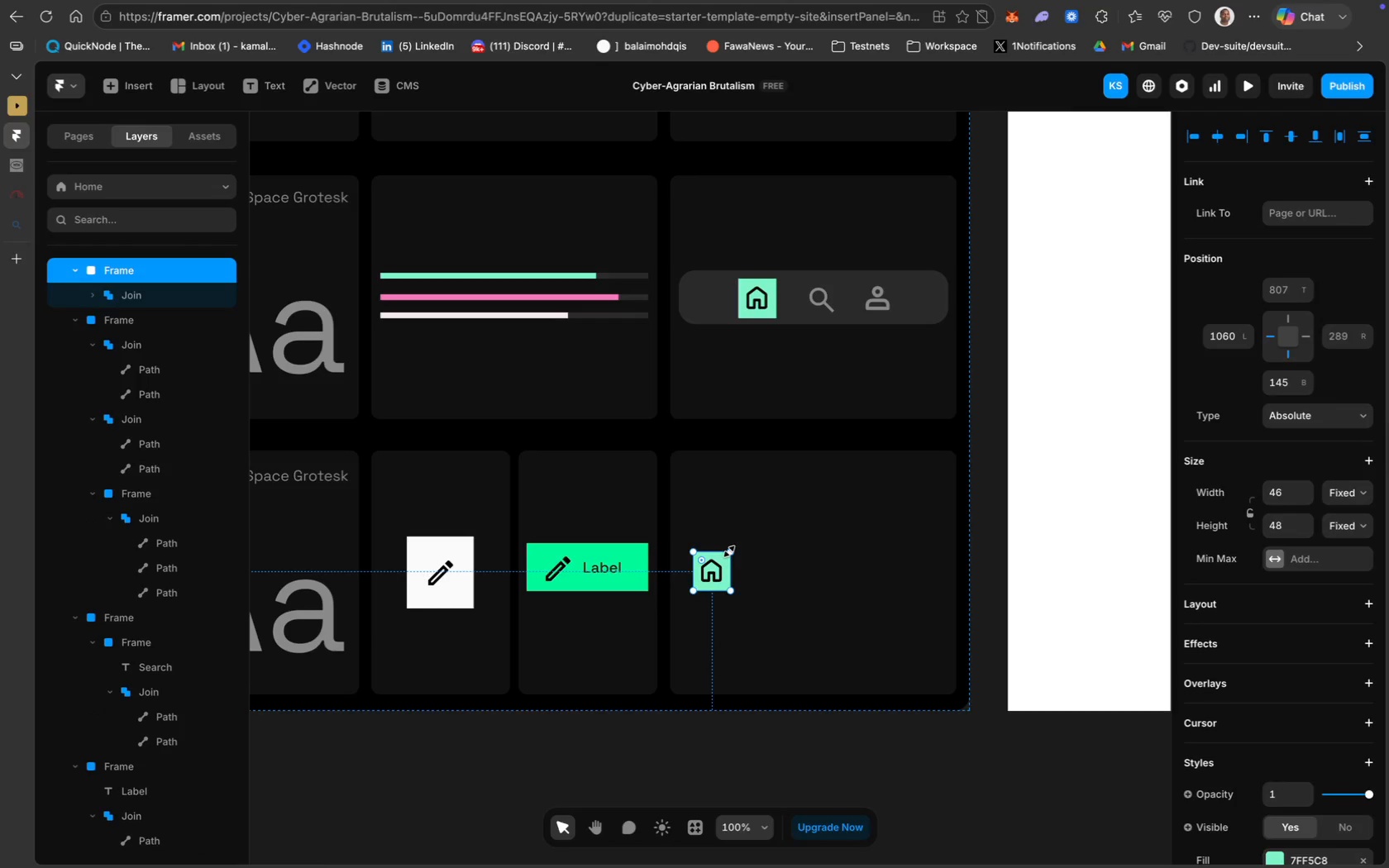 
wait(9.38)
 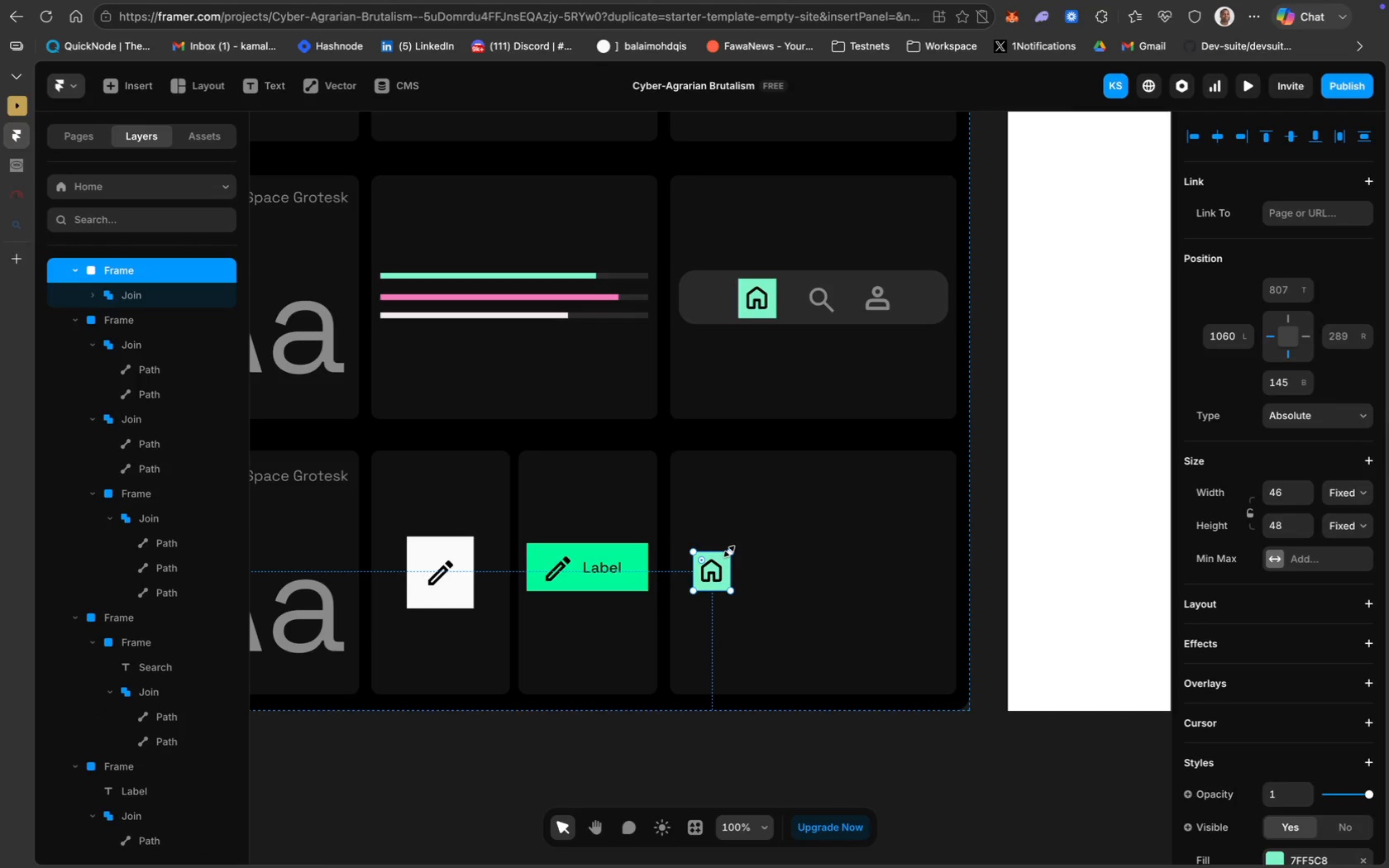 
left_click([712, 565])
 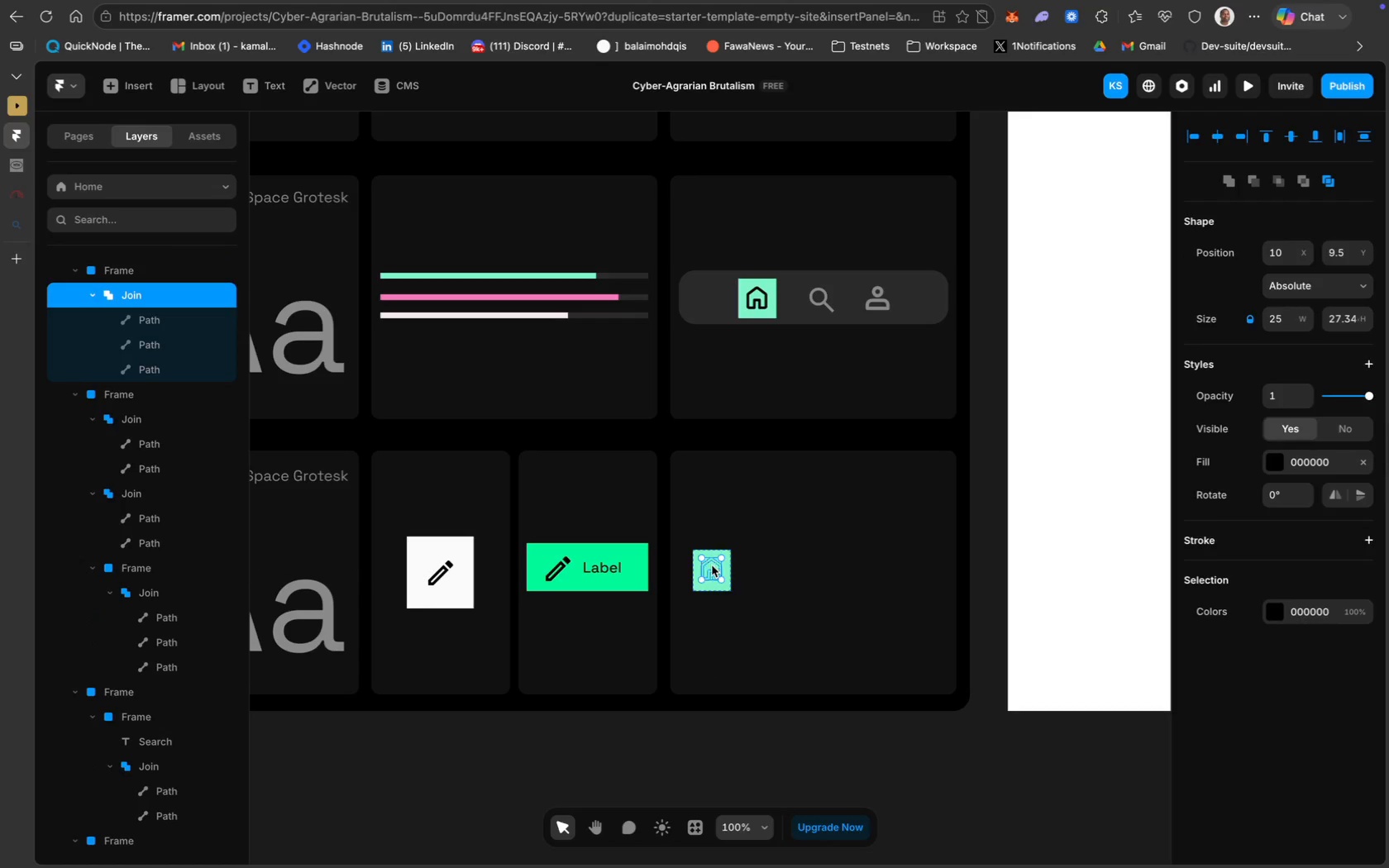 
key(Backspace)
 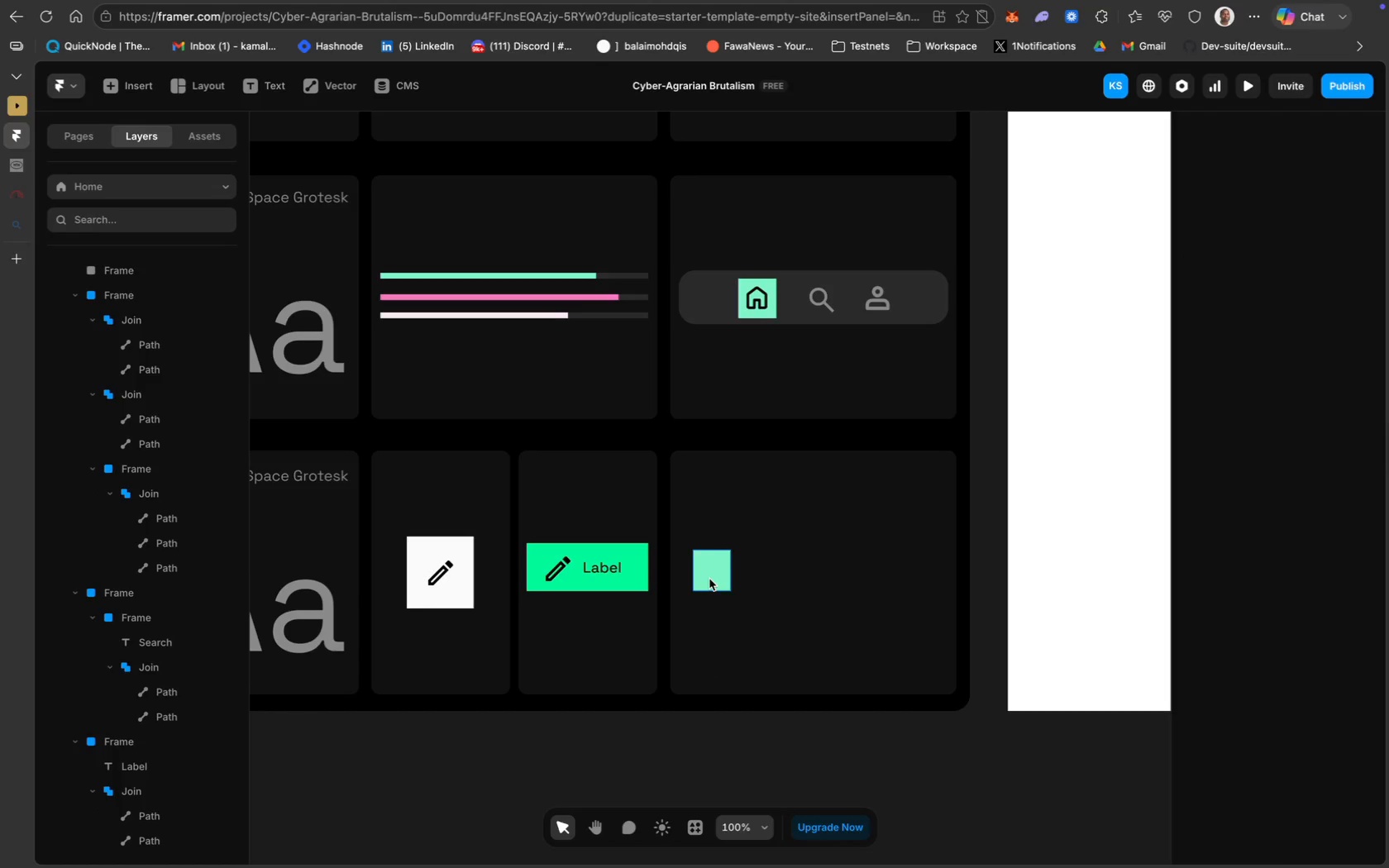 
left_click([709, 579])
 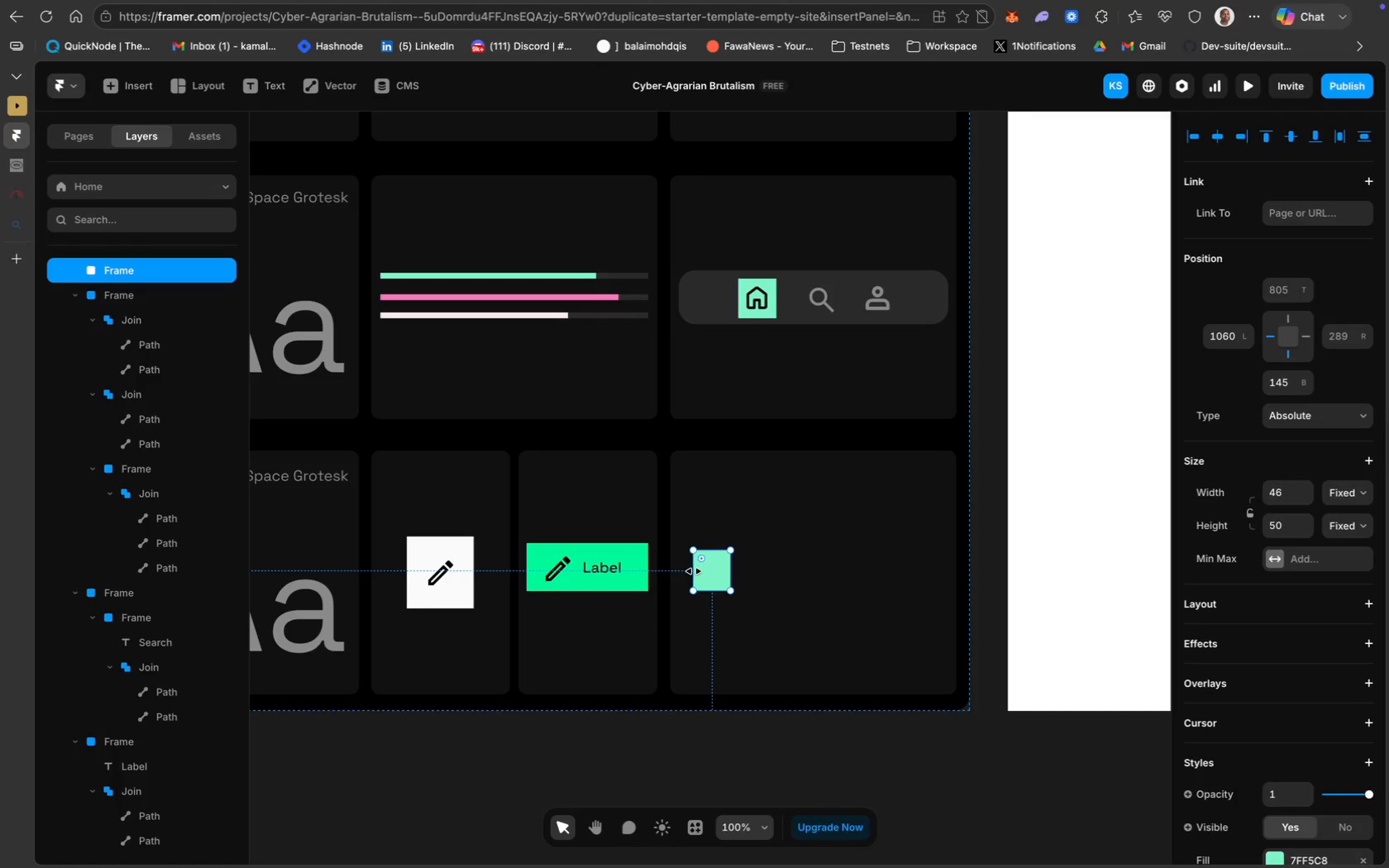 
left_click_drag(start_coordinate=[694, 571], to_coordinate=[690, 571])
 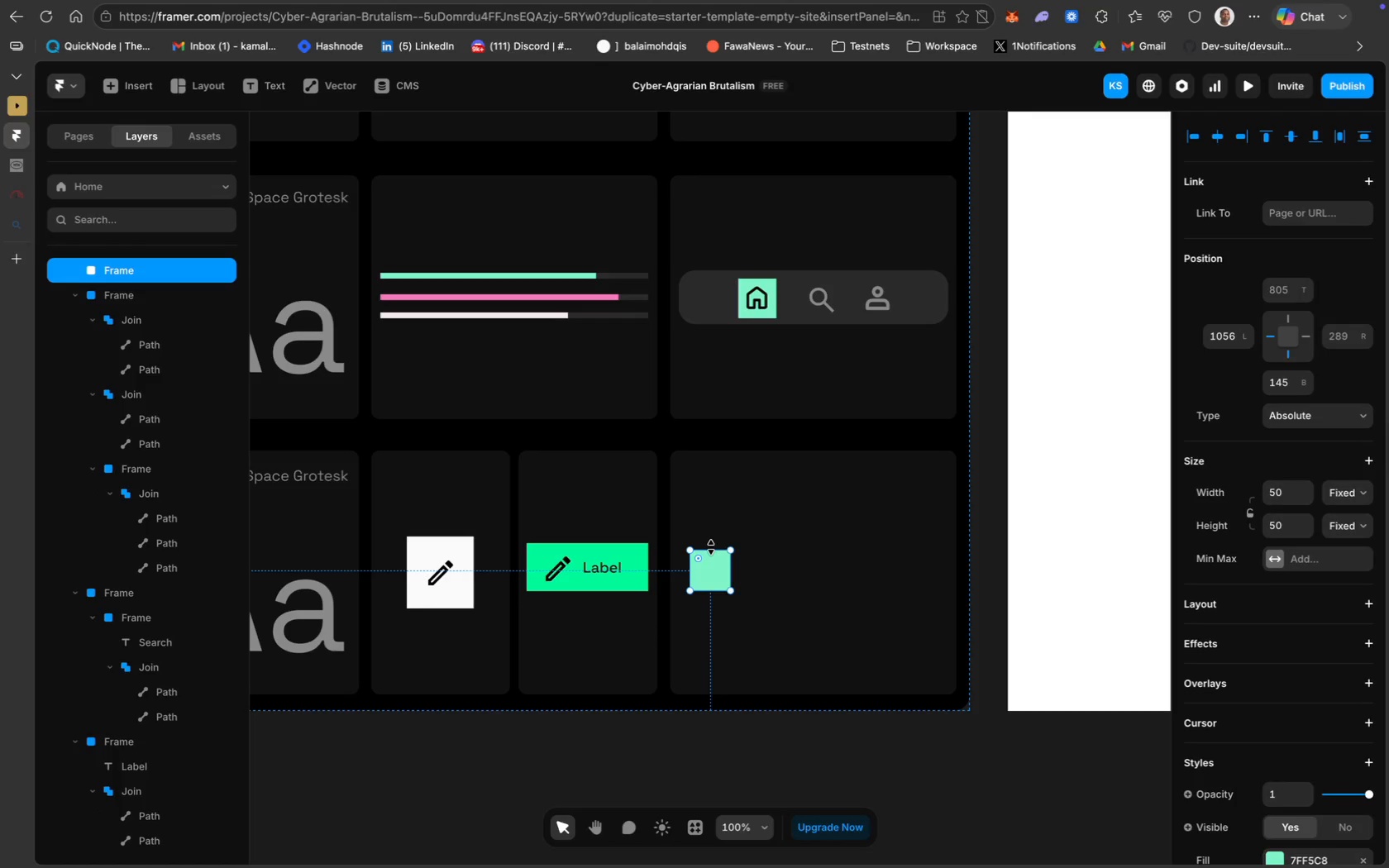 
left_click_drag(start_coordinate=[711, 547], to_coordinate=[711, 542])
 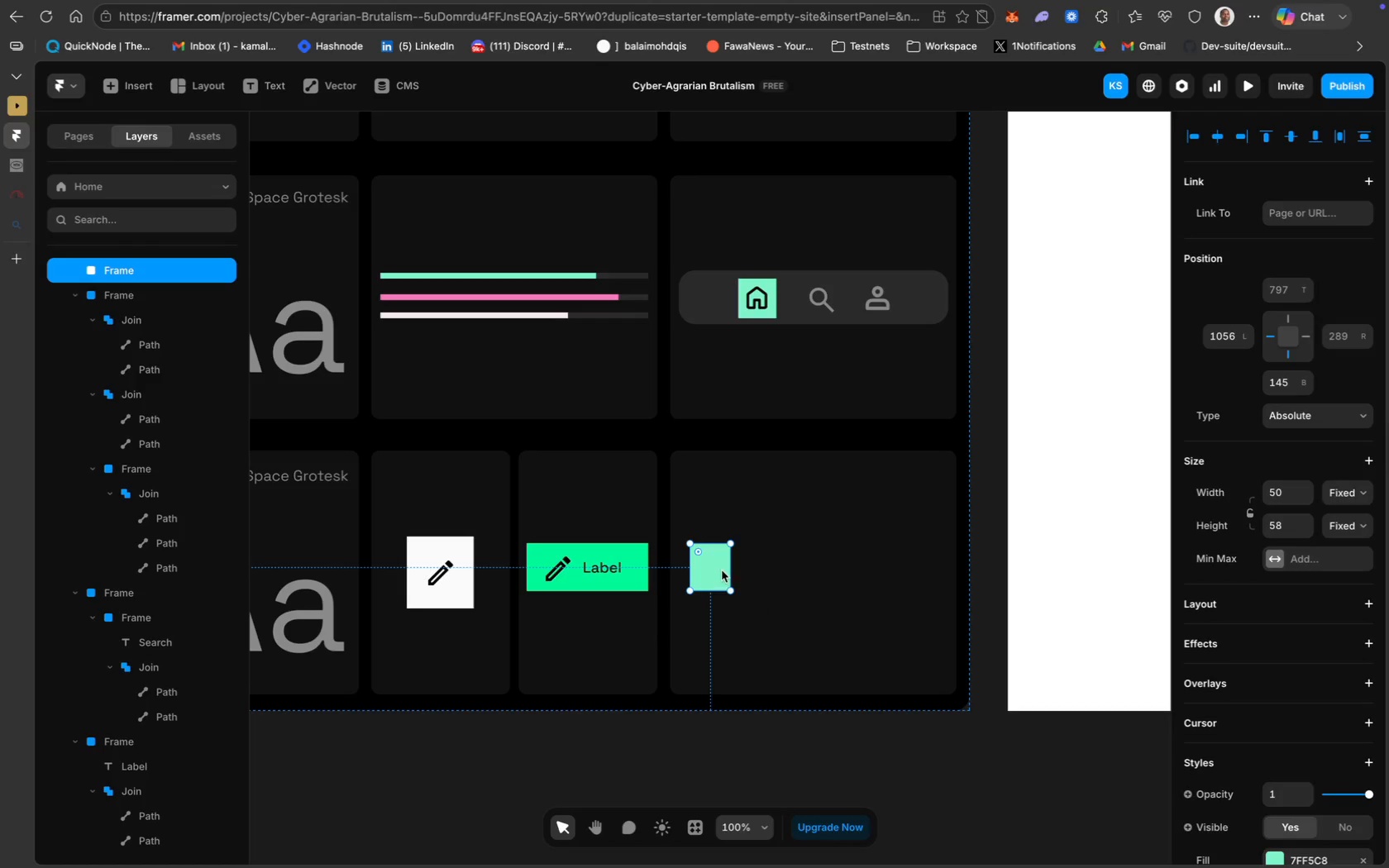 
wait(5.52)
 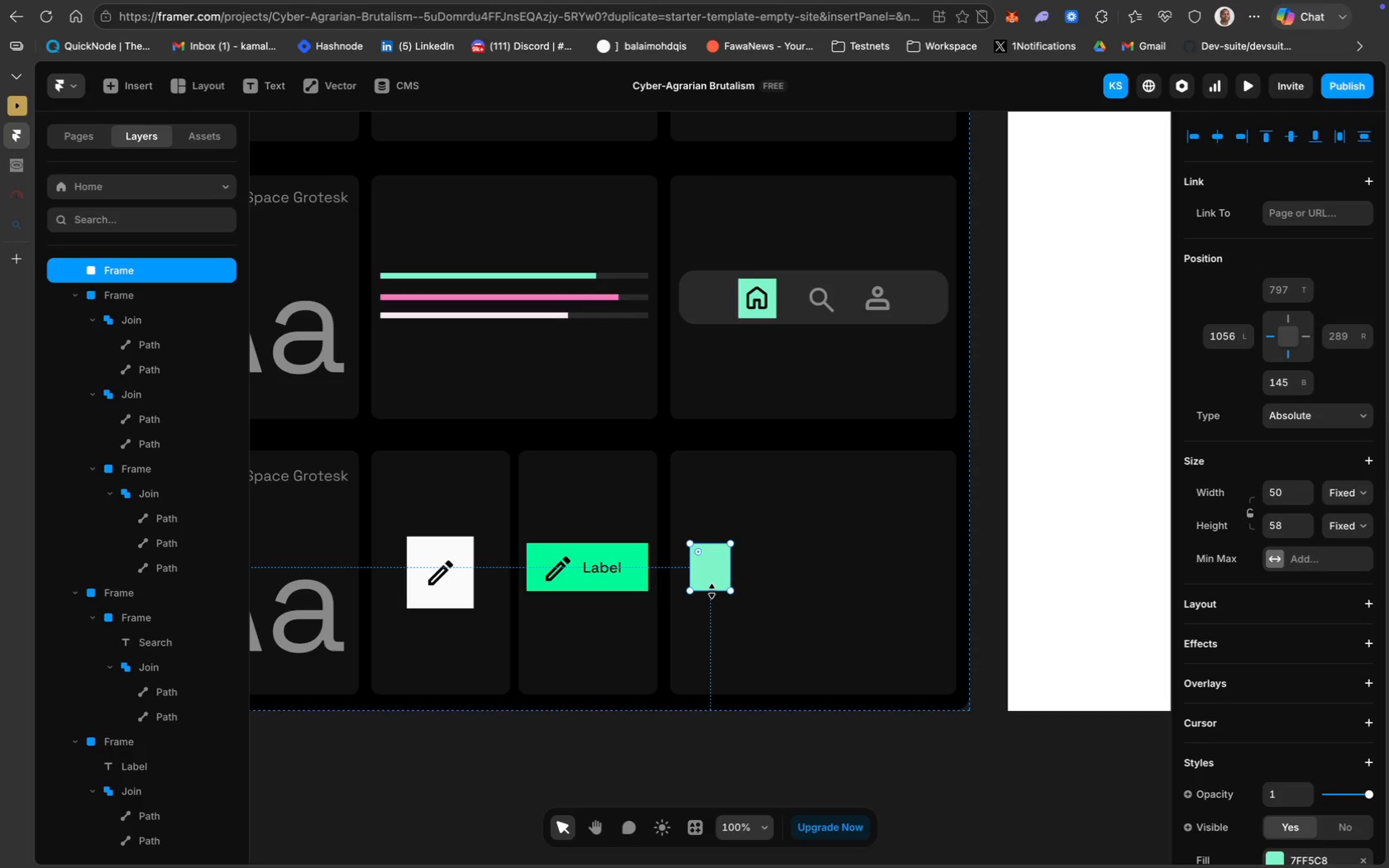 
left_click_drag(start_coordinate=[729, 565], to_coordinate=[733, 565])
 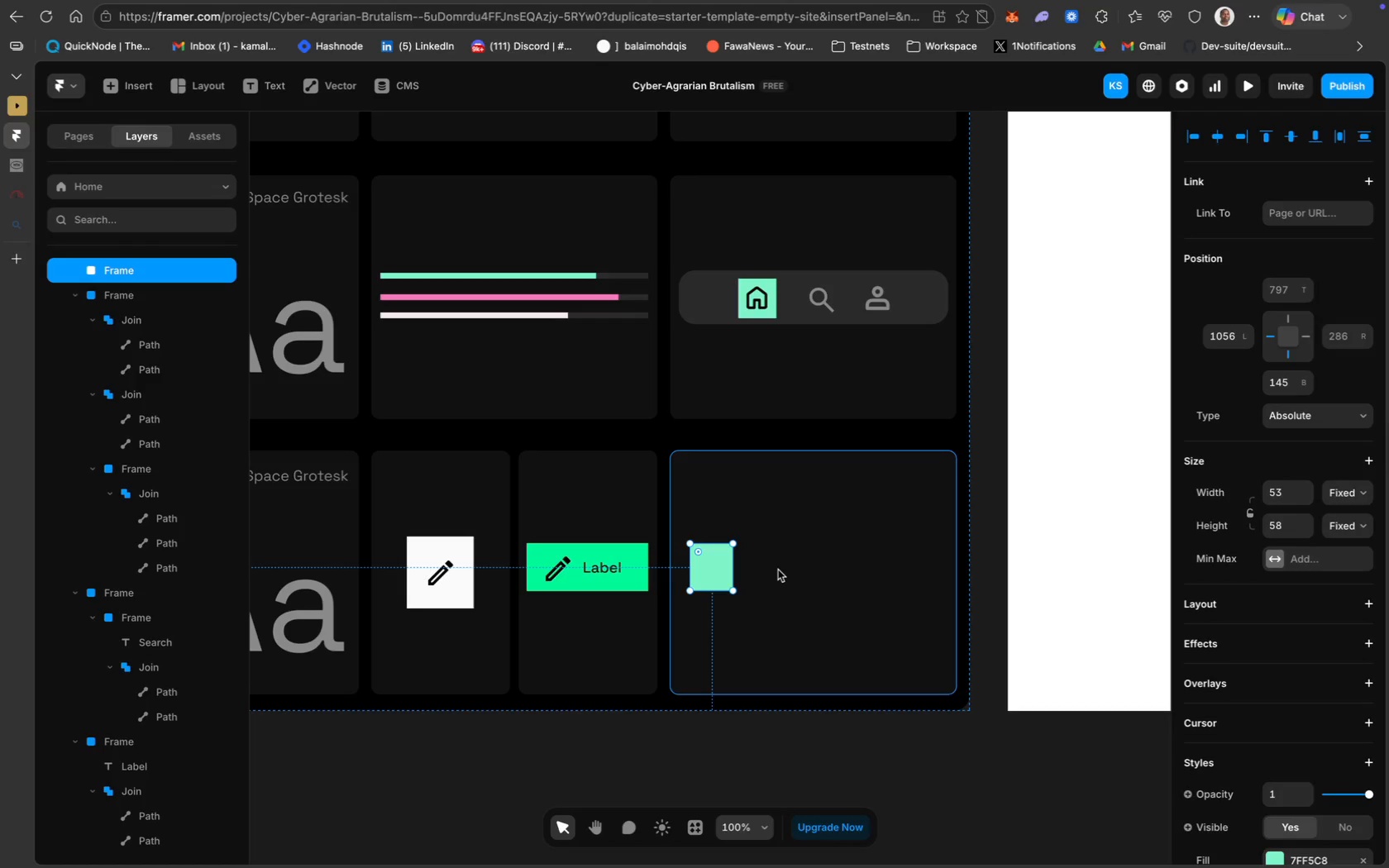 
left_click([778, 570])
 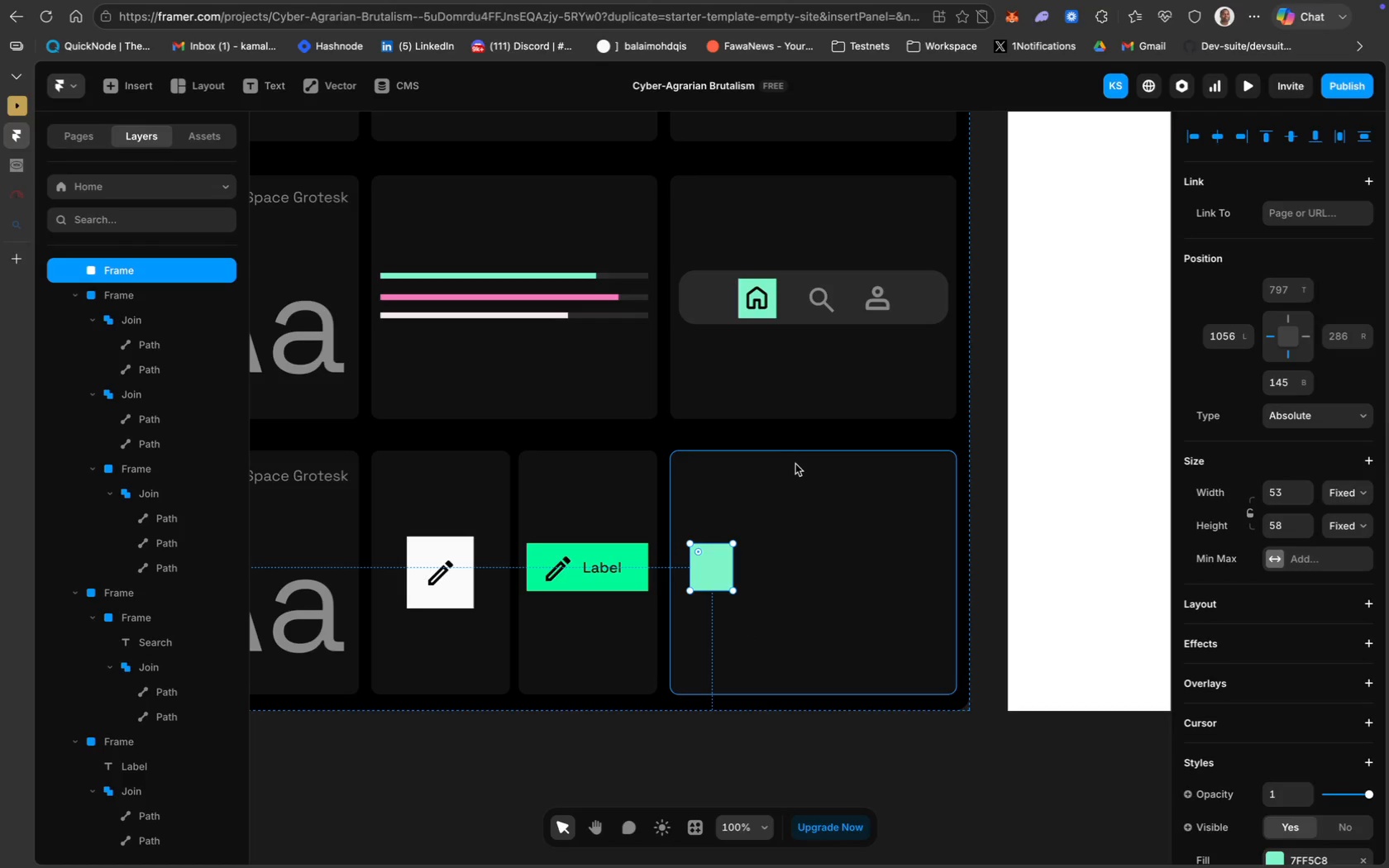 
wait(6.39)
 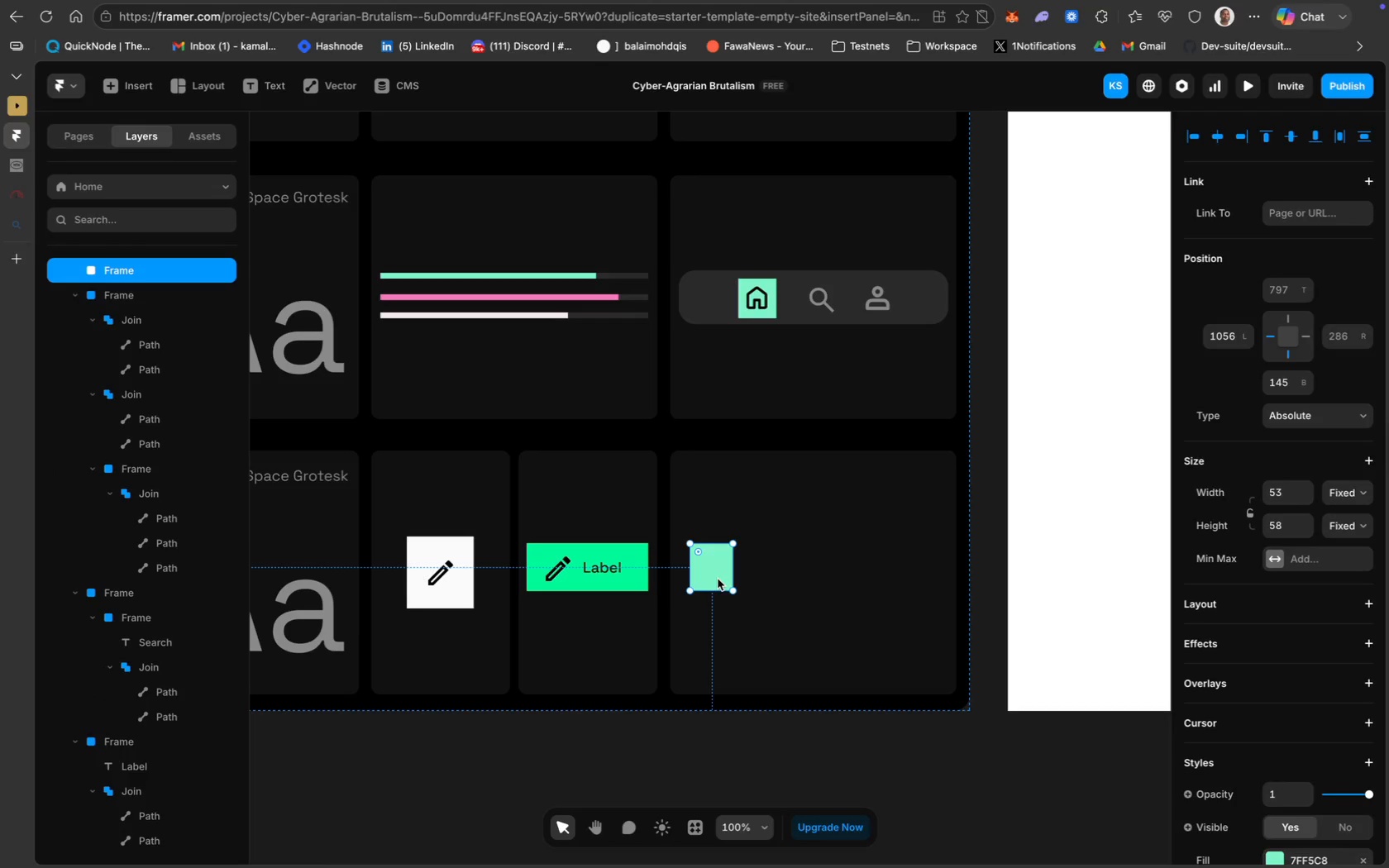 
left_click([704, 828])
 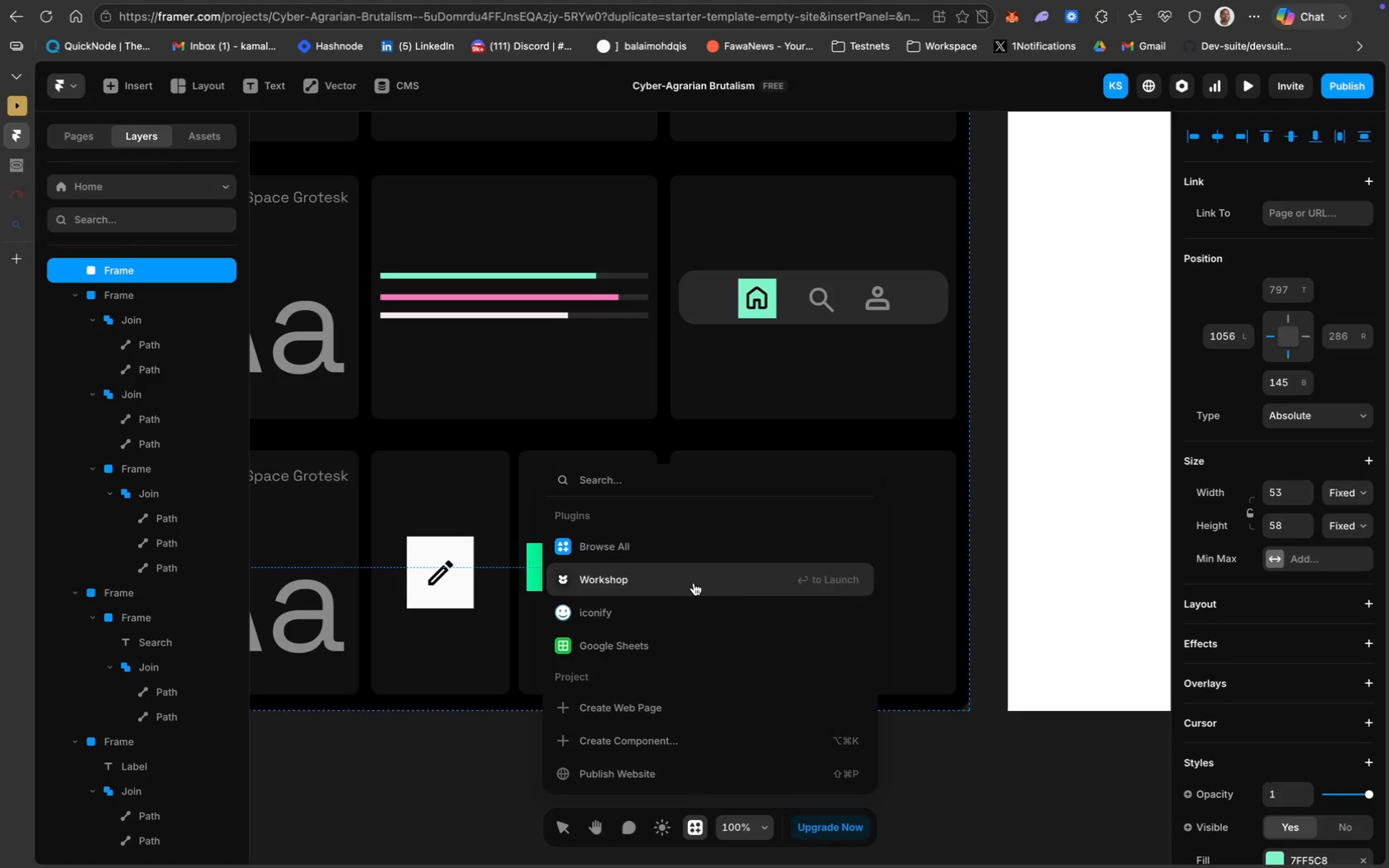 
left_click([644, 605])
 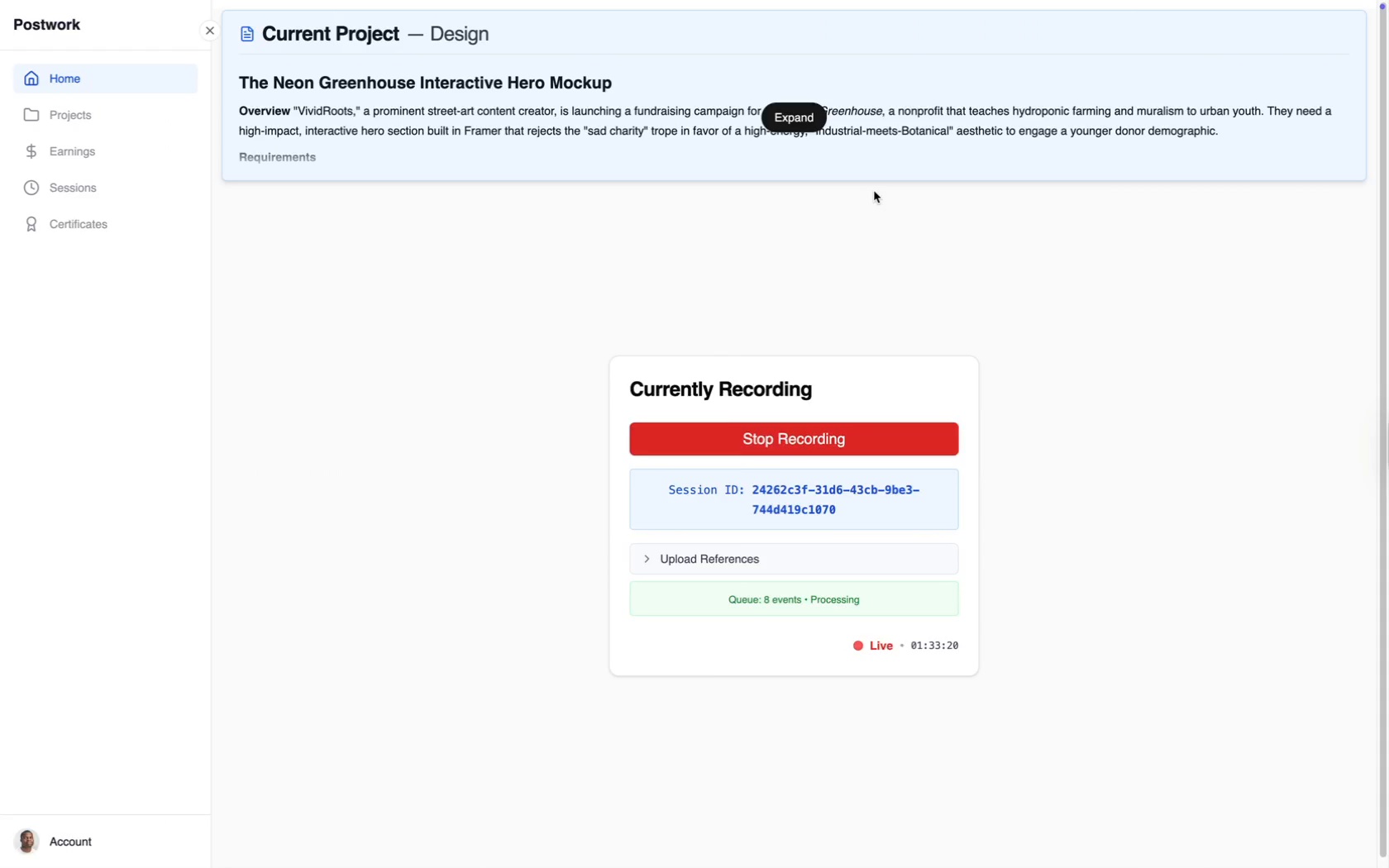 
wait(8.98)
 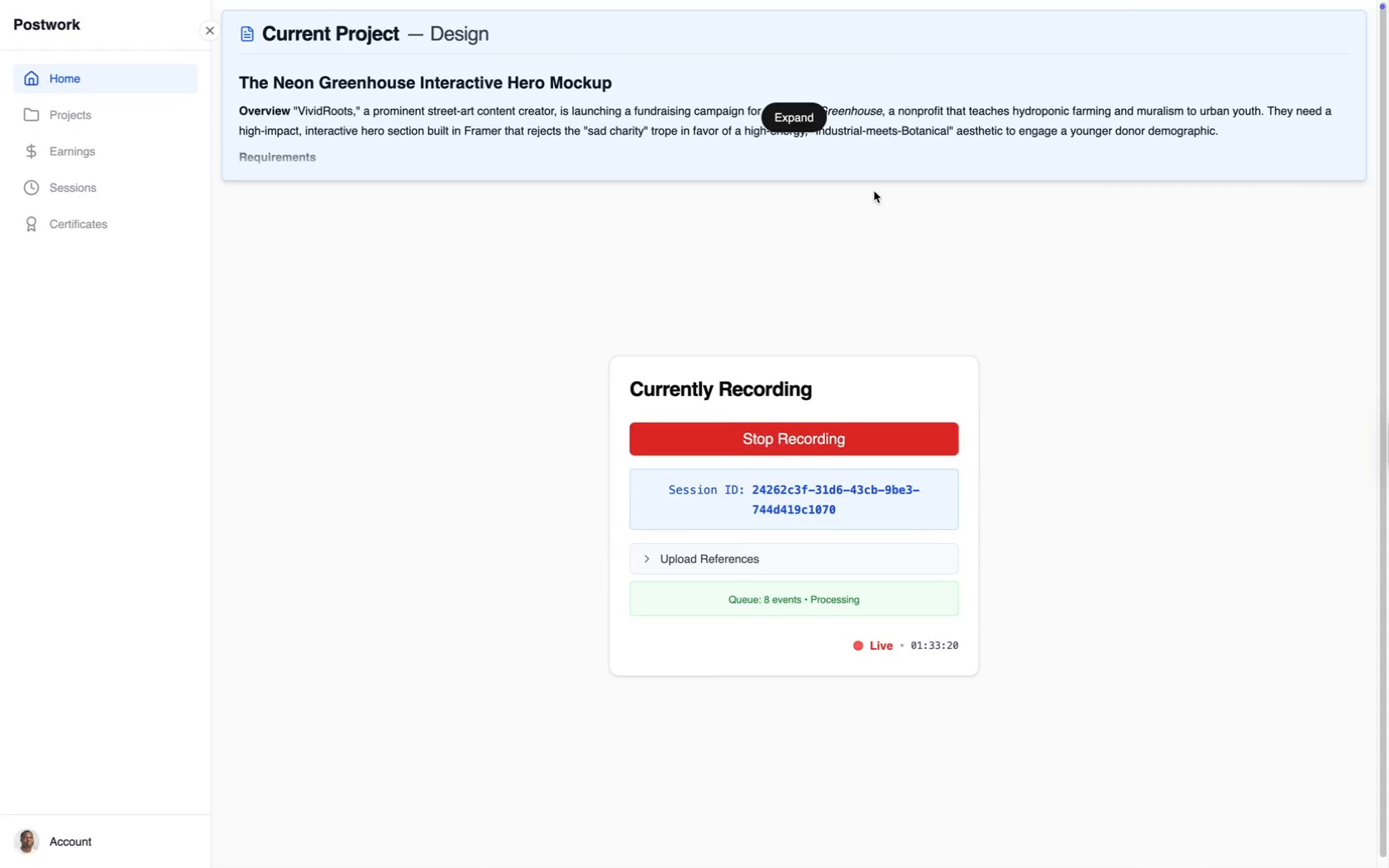 
mouse_move([286, 26])
 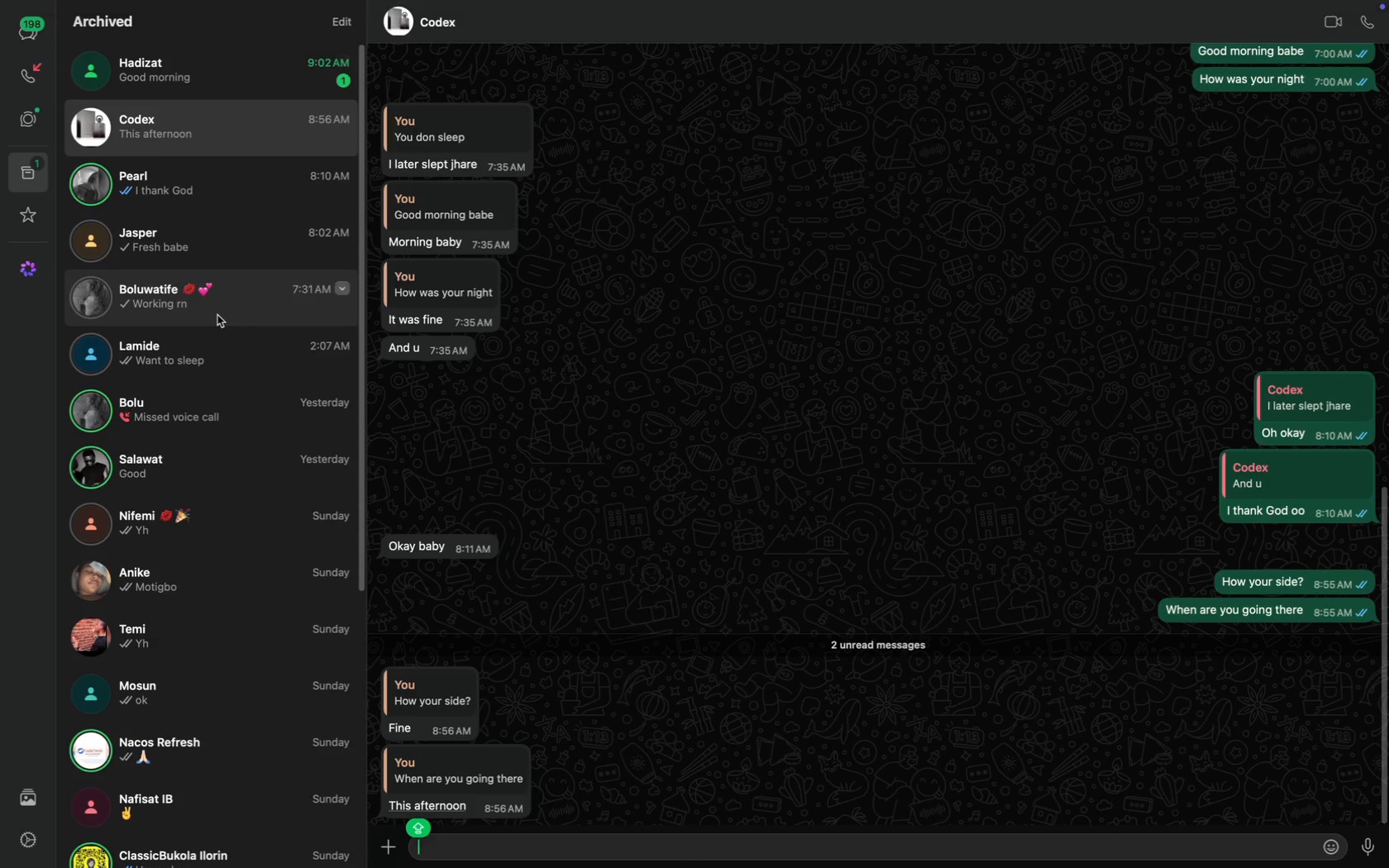 
scroll: coordinate [217, 315], scroll_direction: up, amount: 86.0
 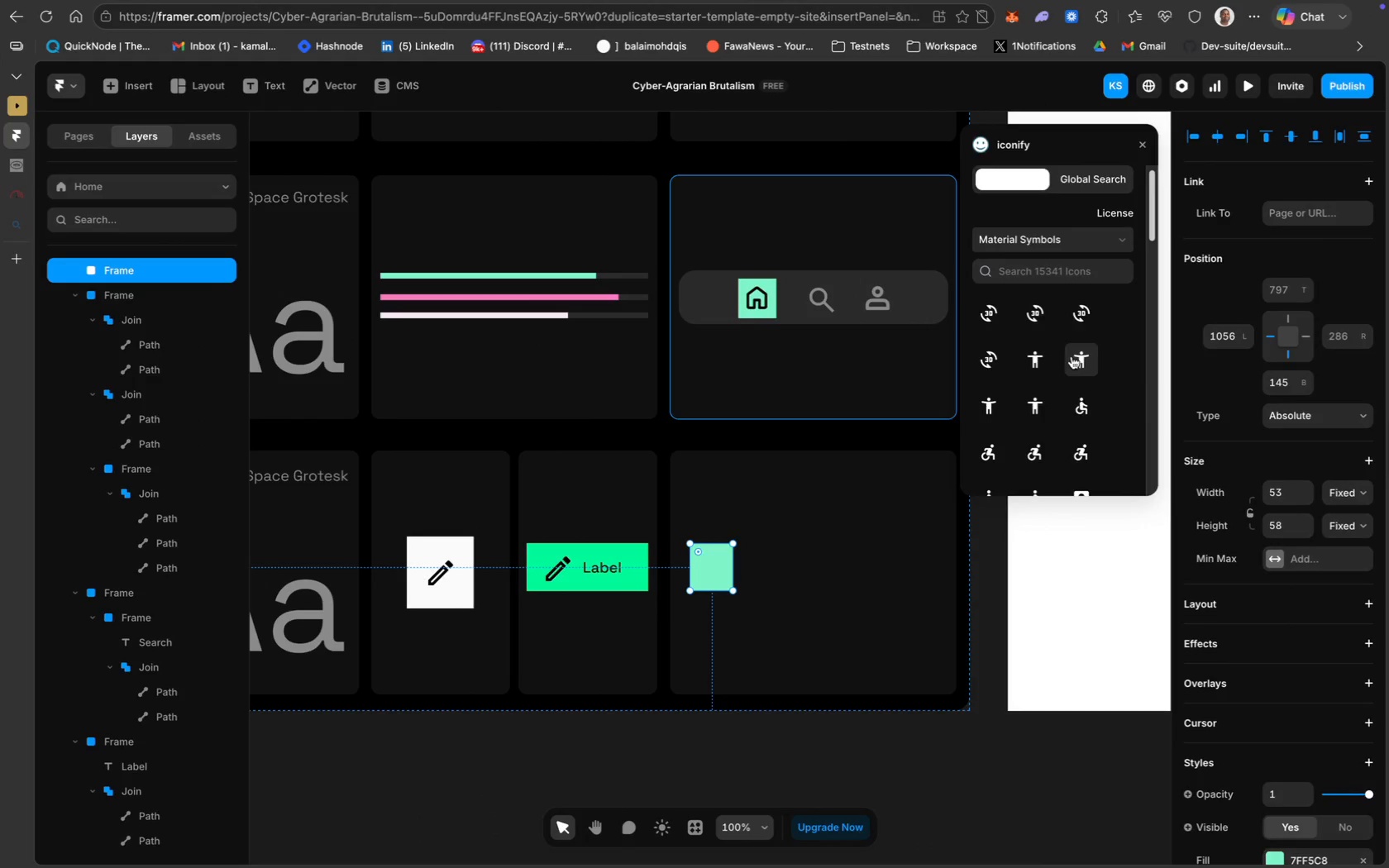 
wait(6.4)
 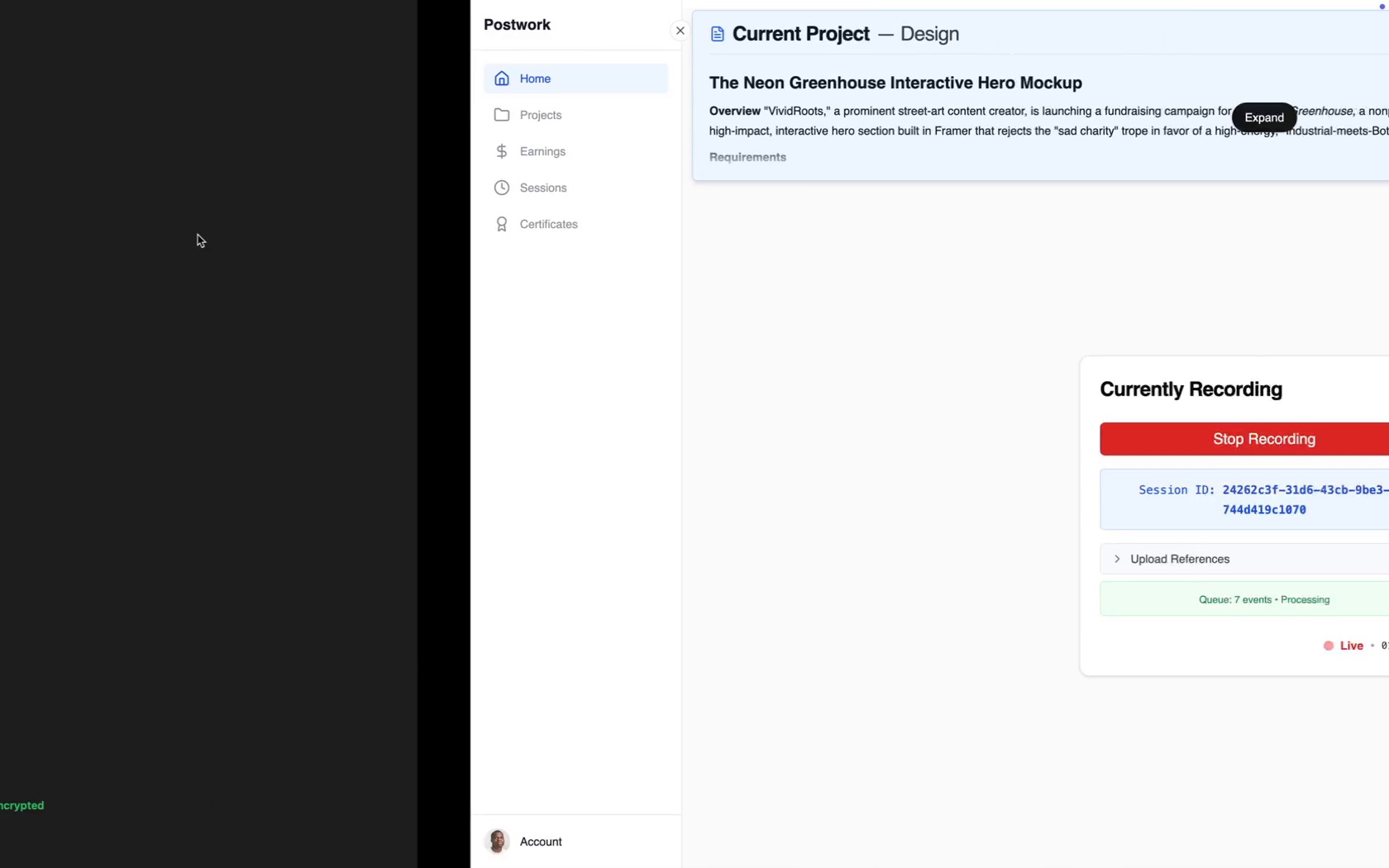 
type(Design)
 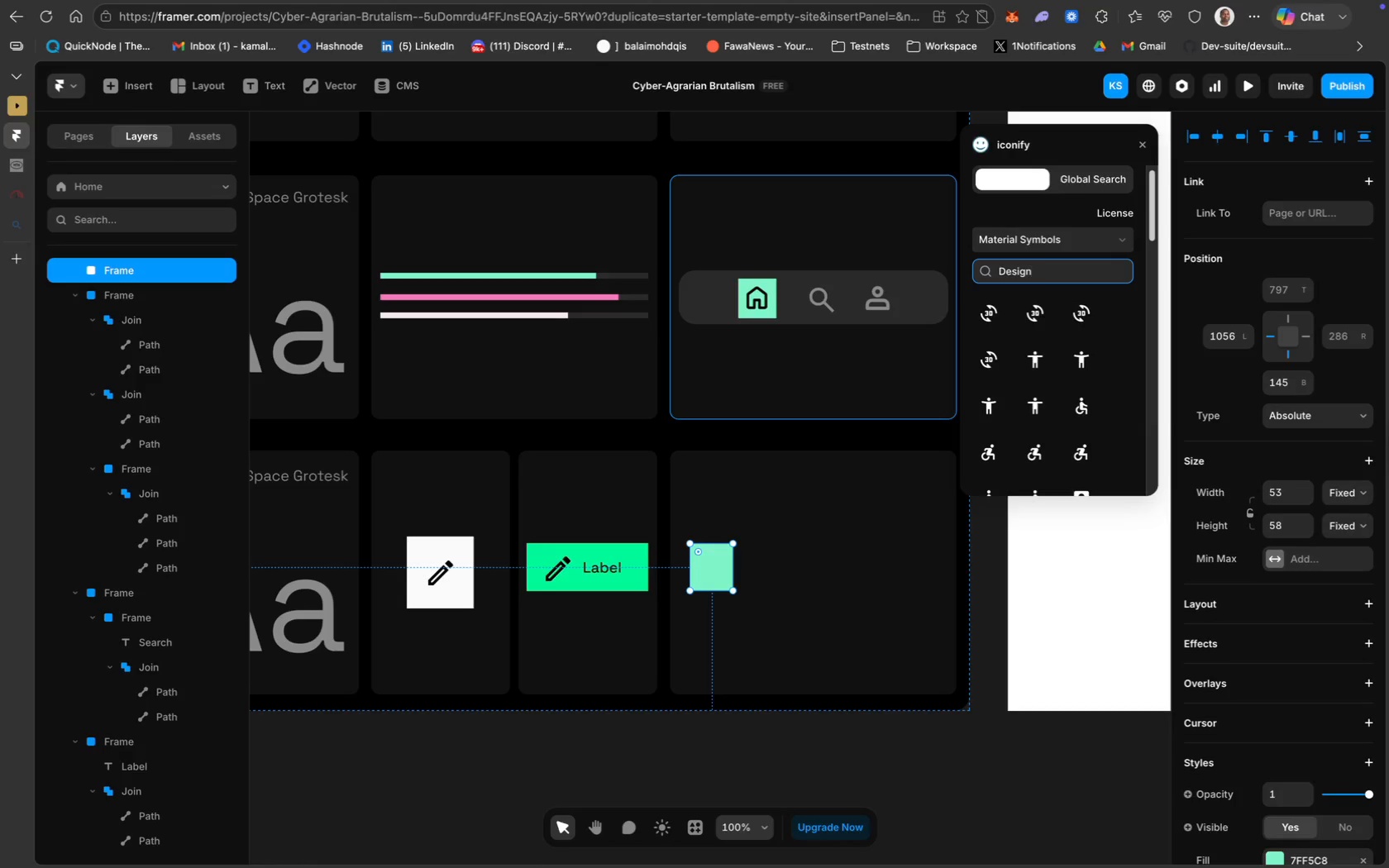 
key(Enter)
 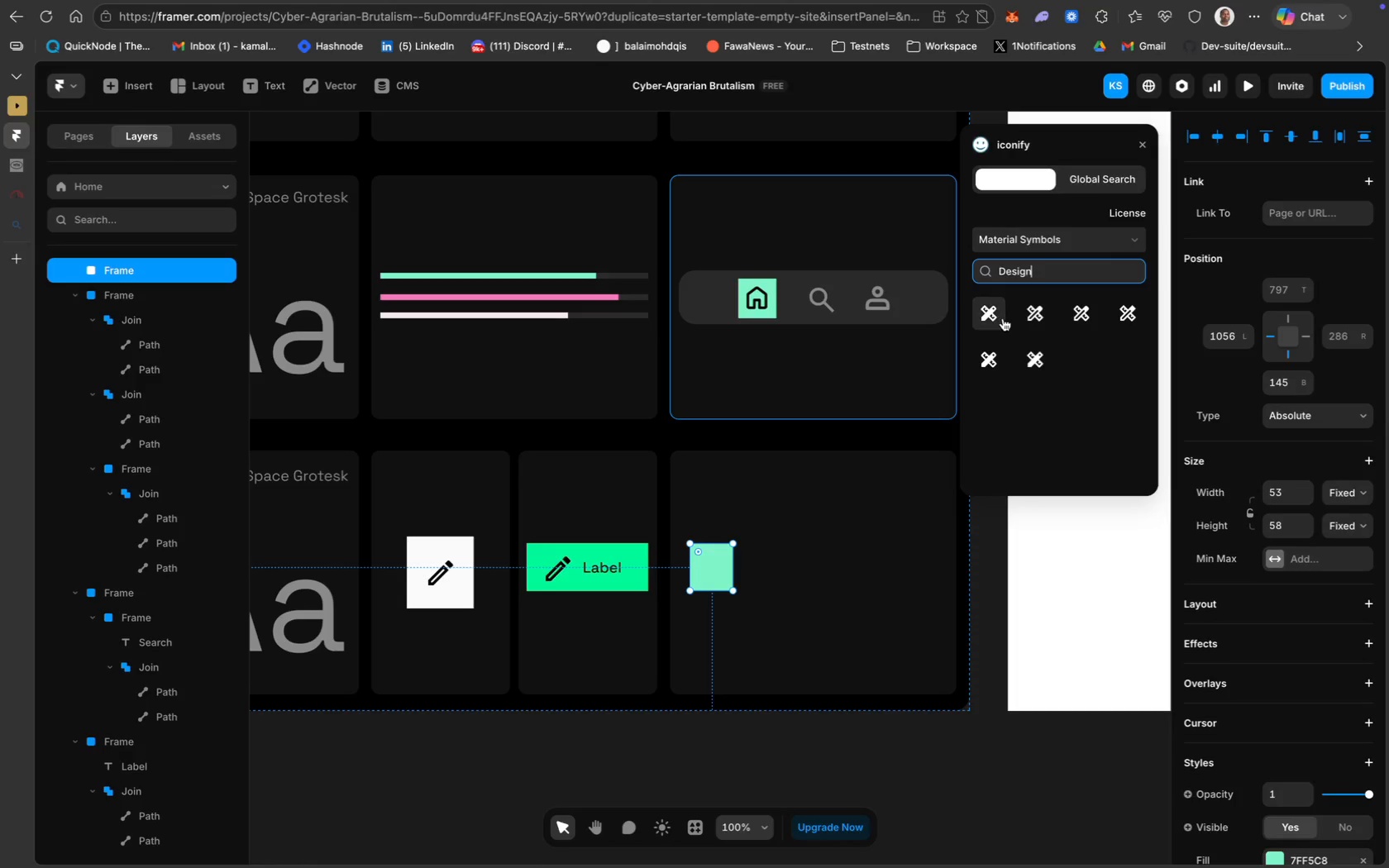 
wait(9.31)
 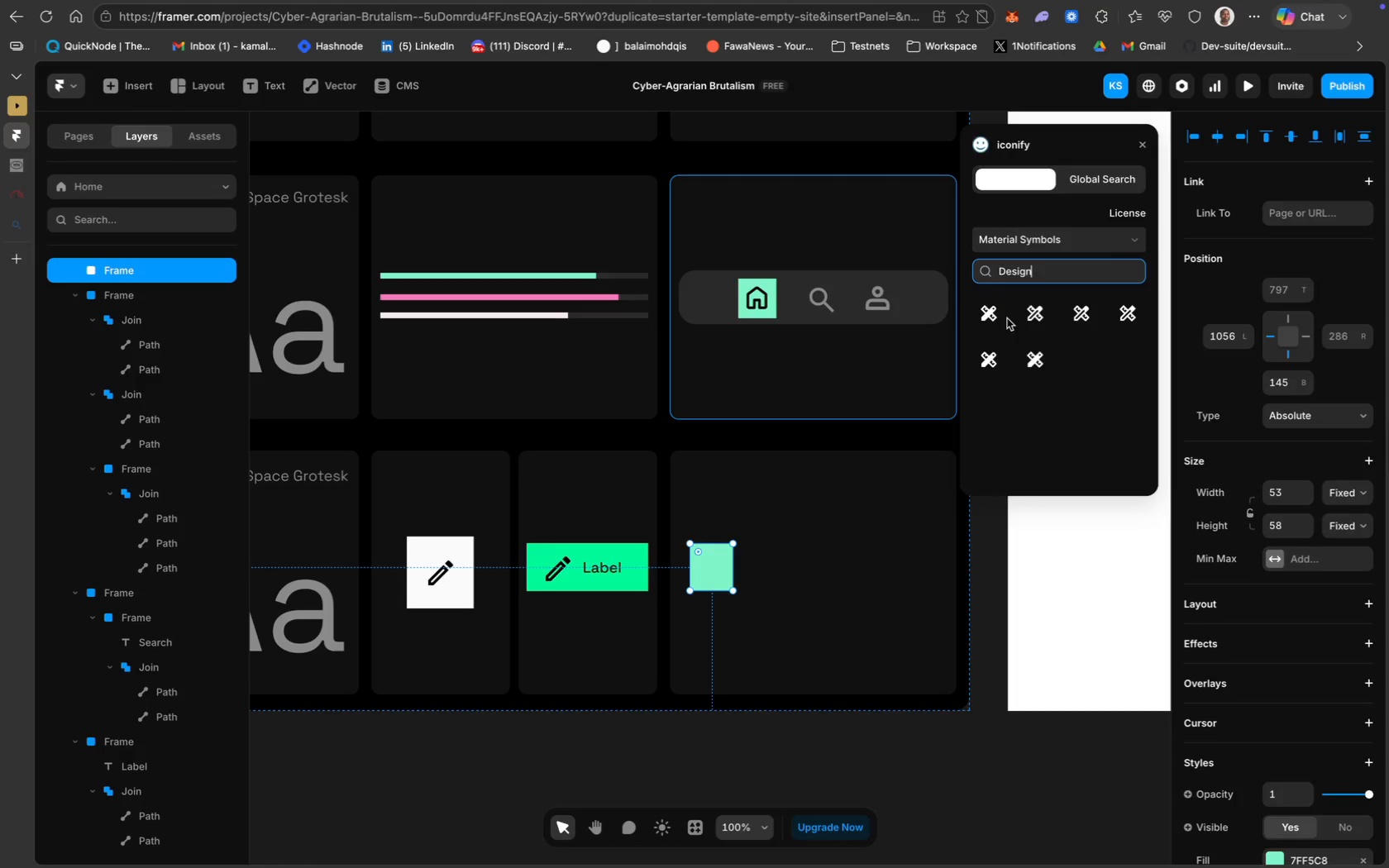 
key(Meta+A)
 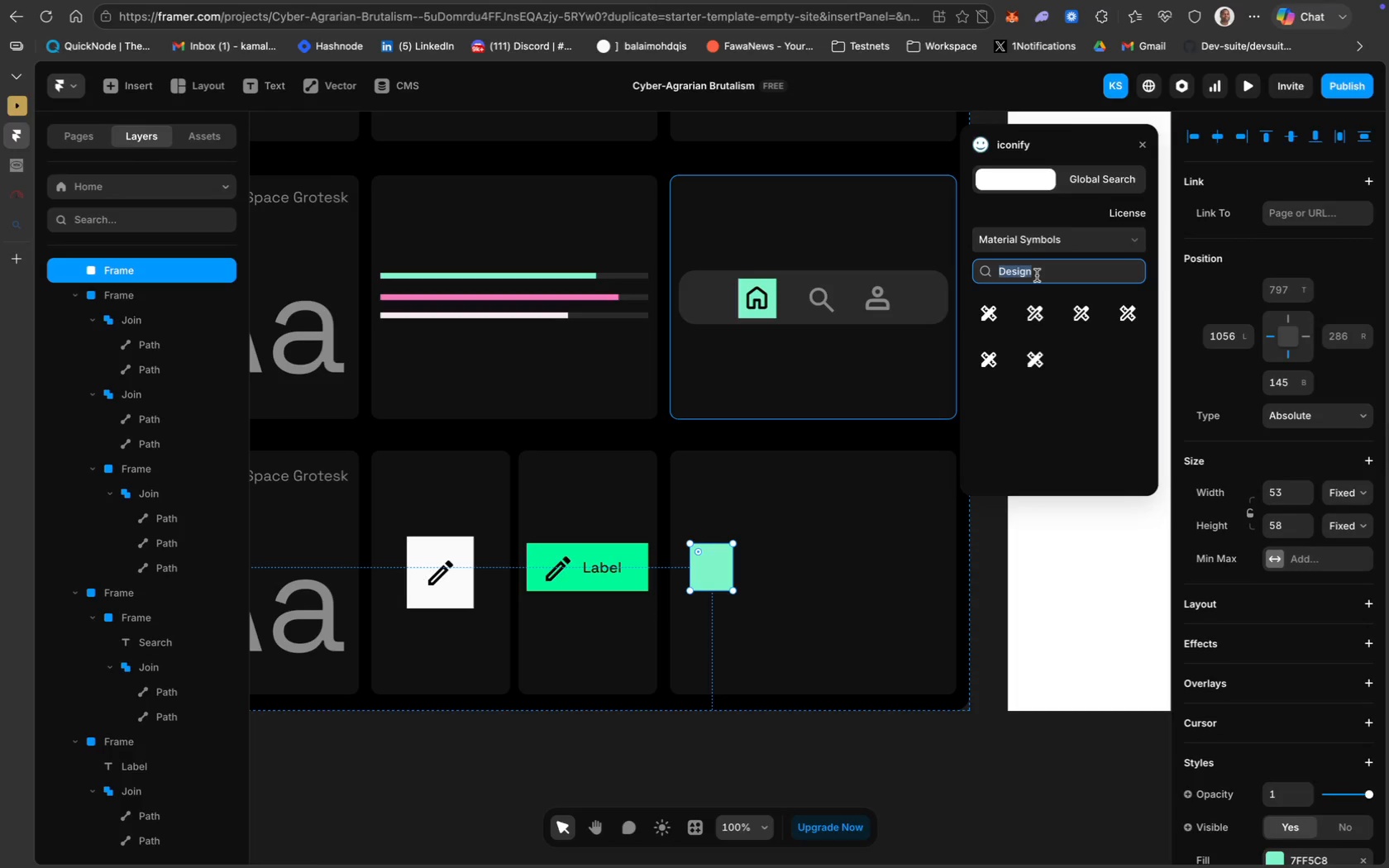 
key(CapsLock)
 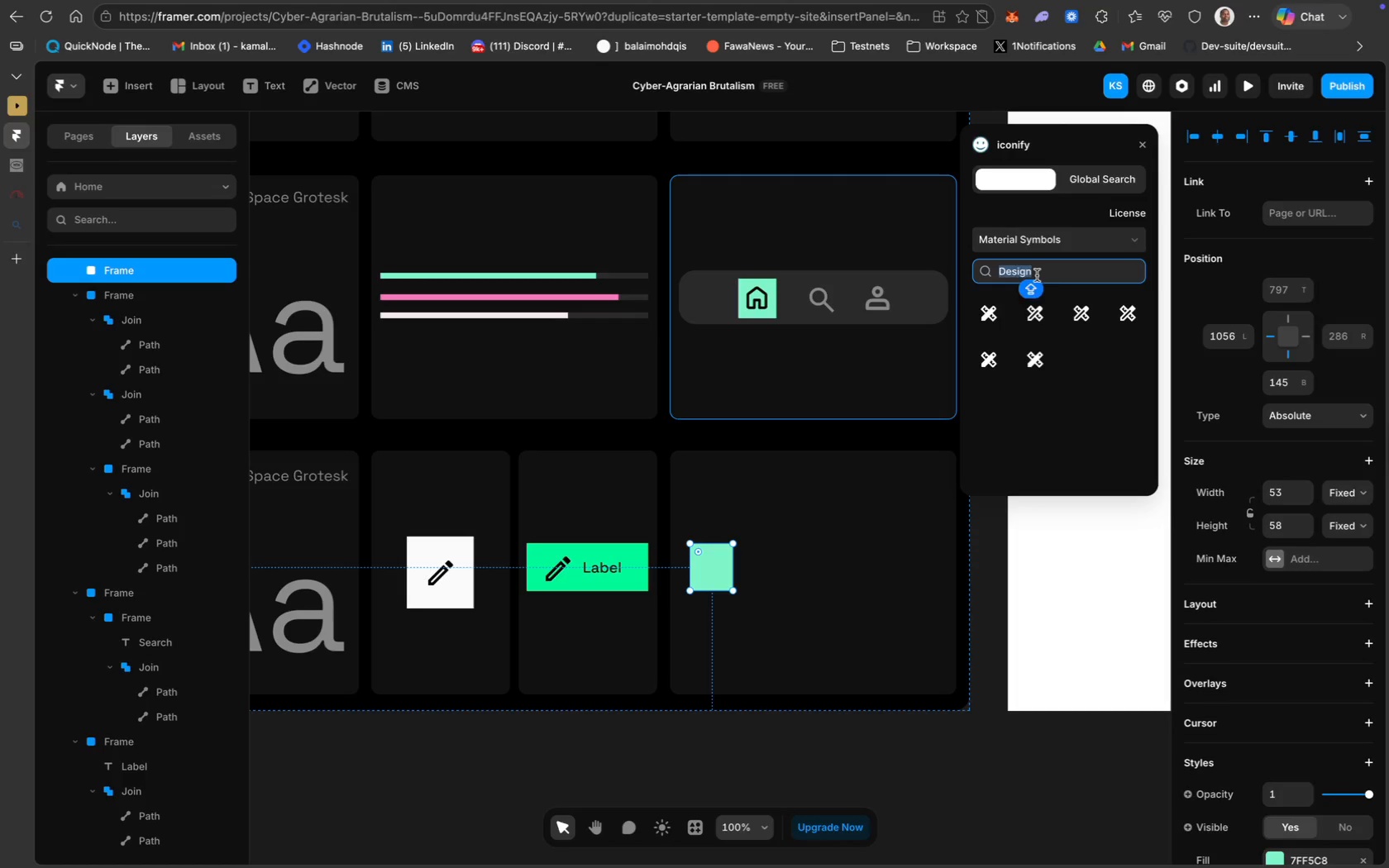 
key(A)
 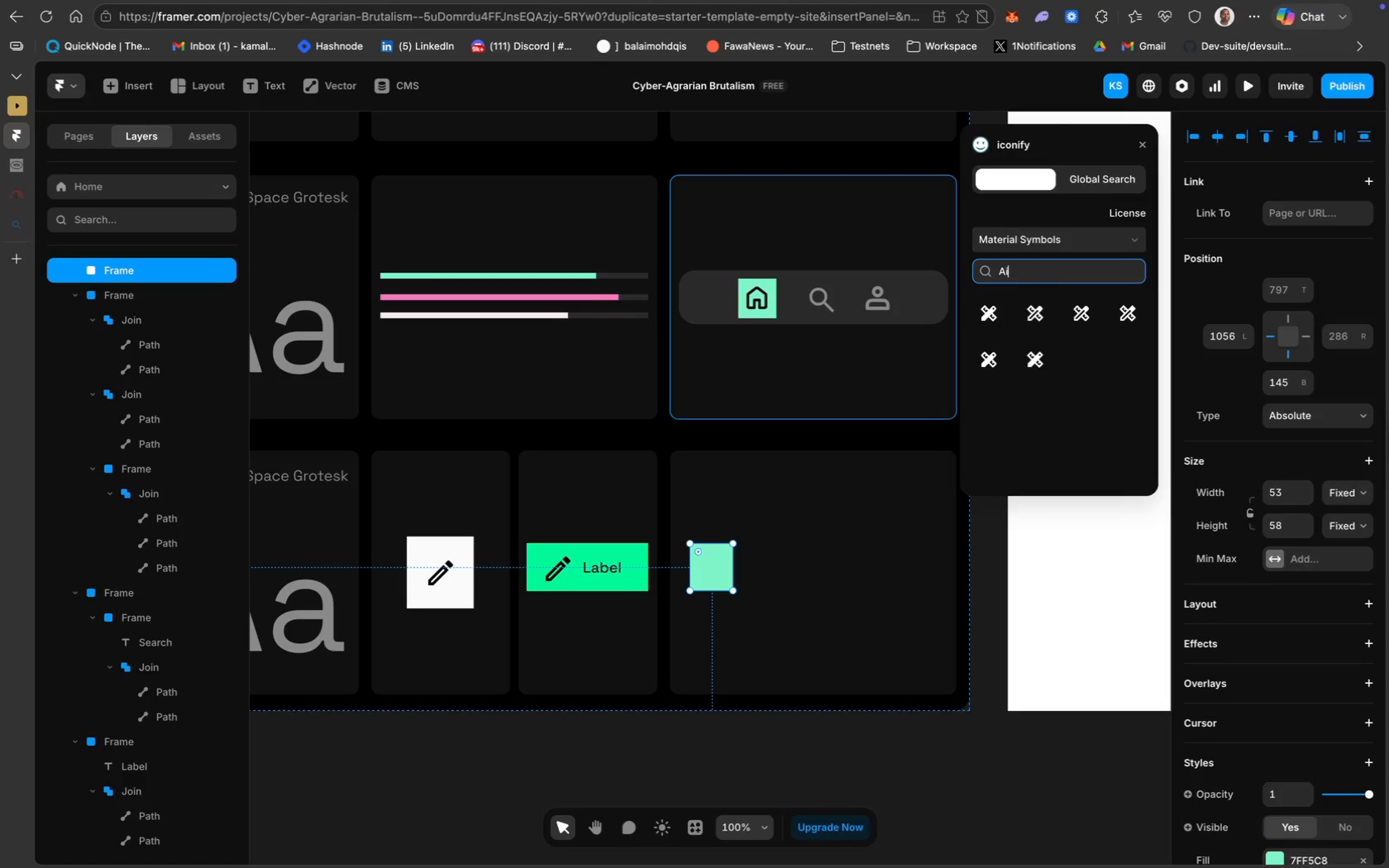 
key(CapsLock)
 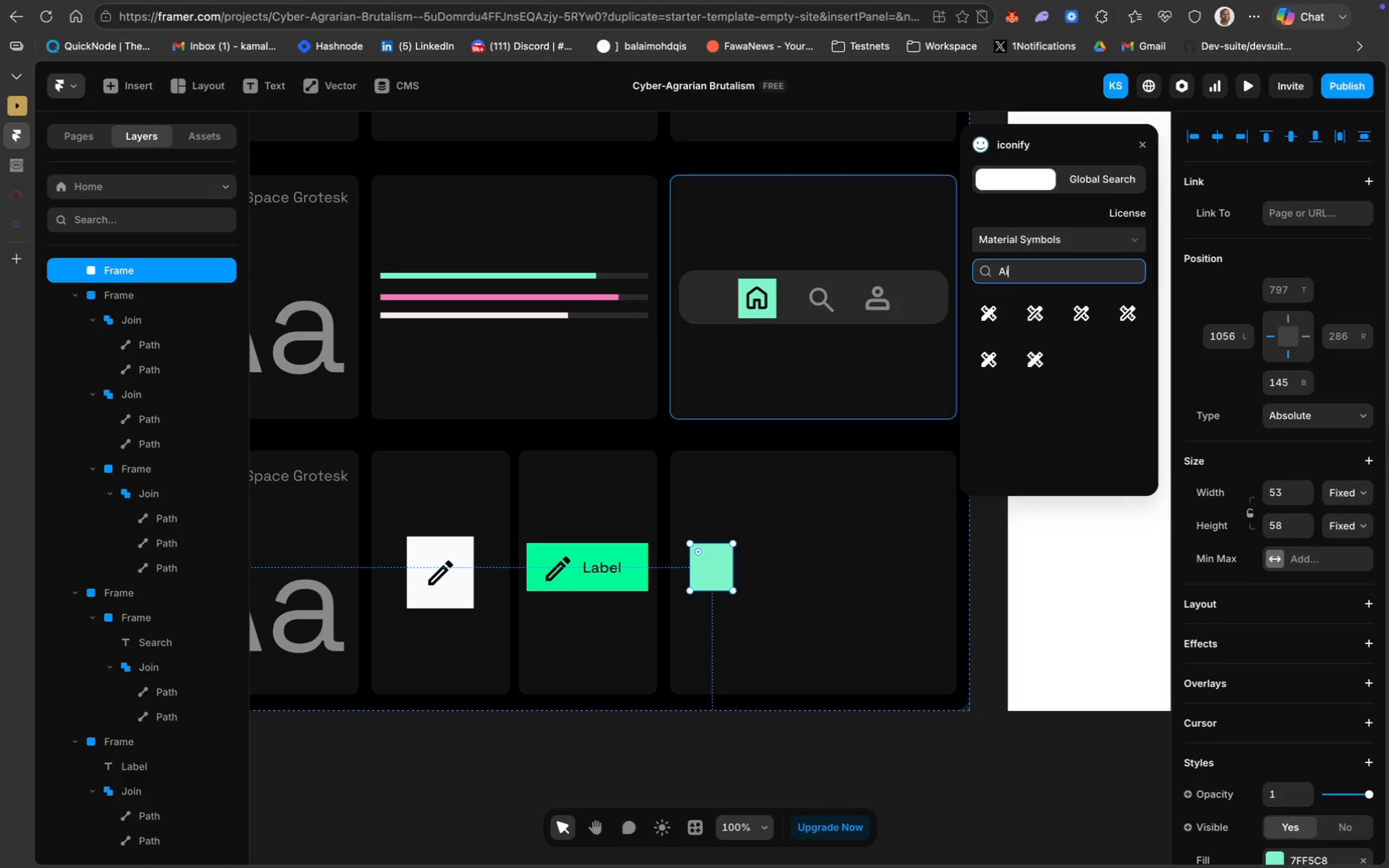 
key(I)
 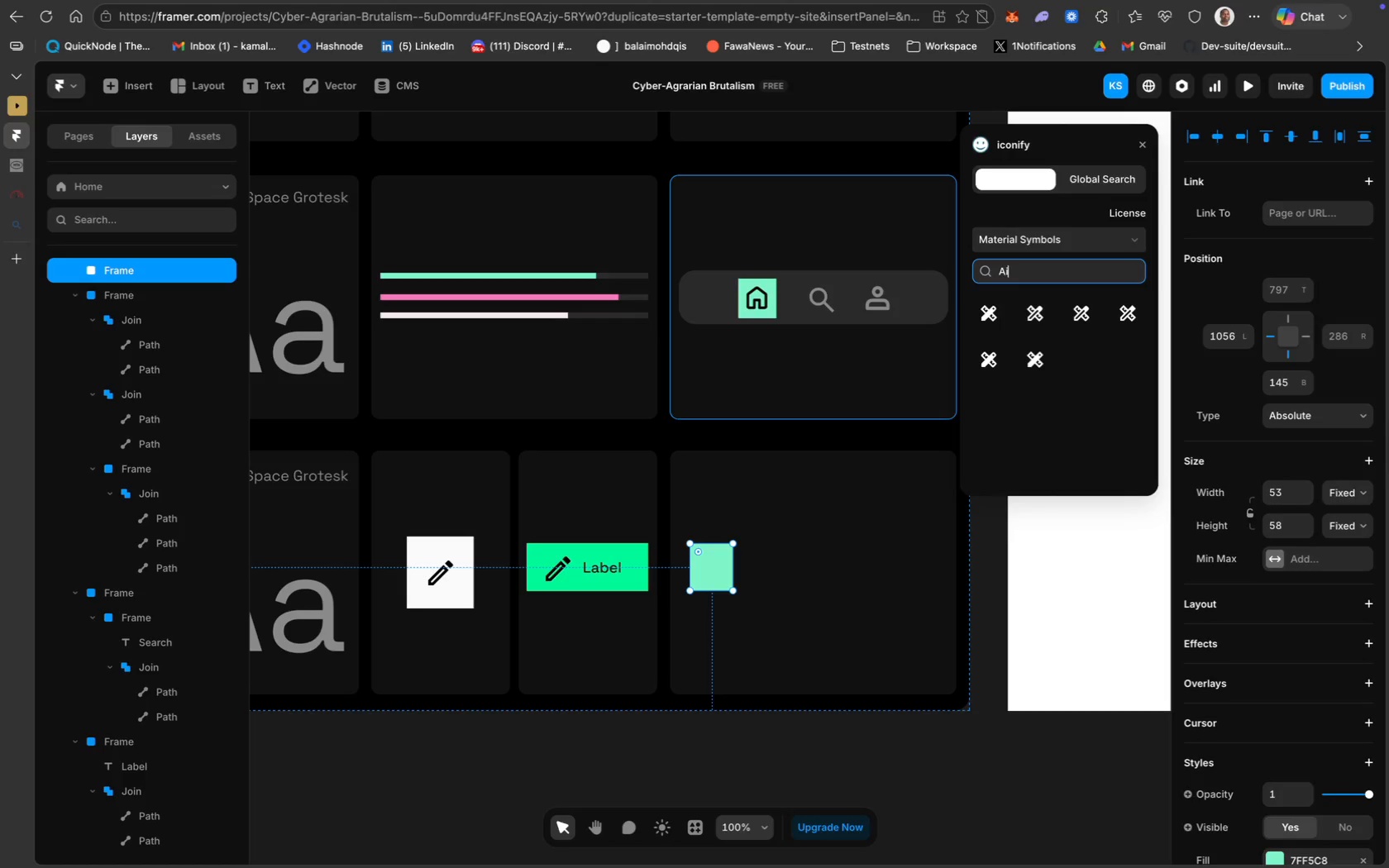 
key(Enter)
 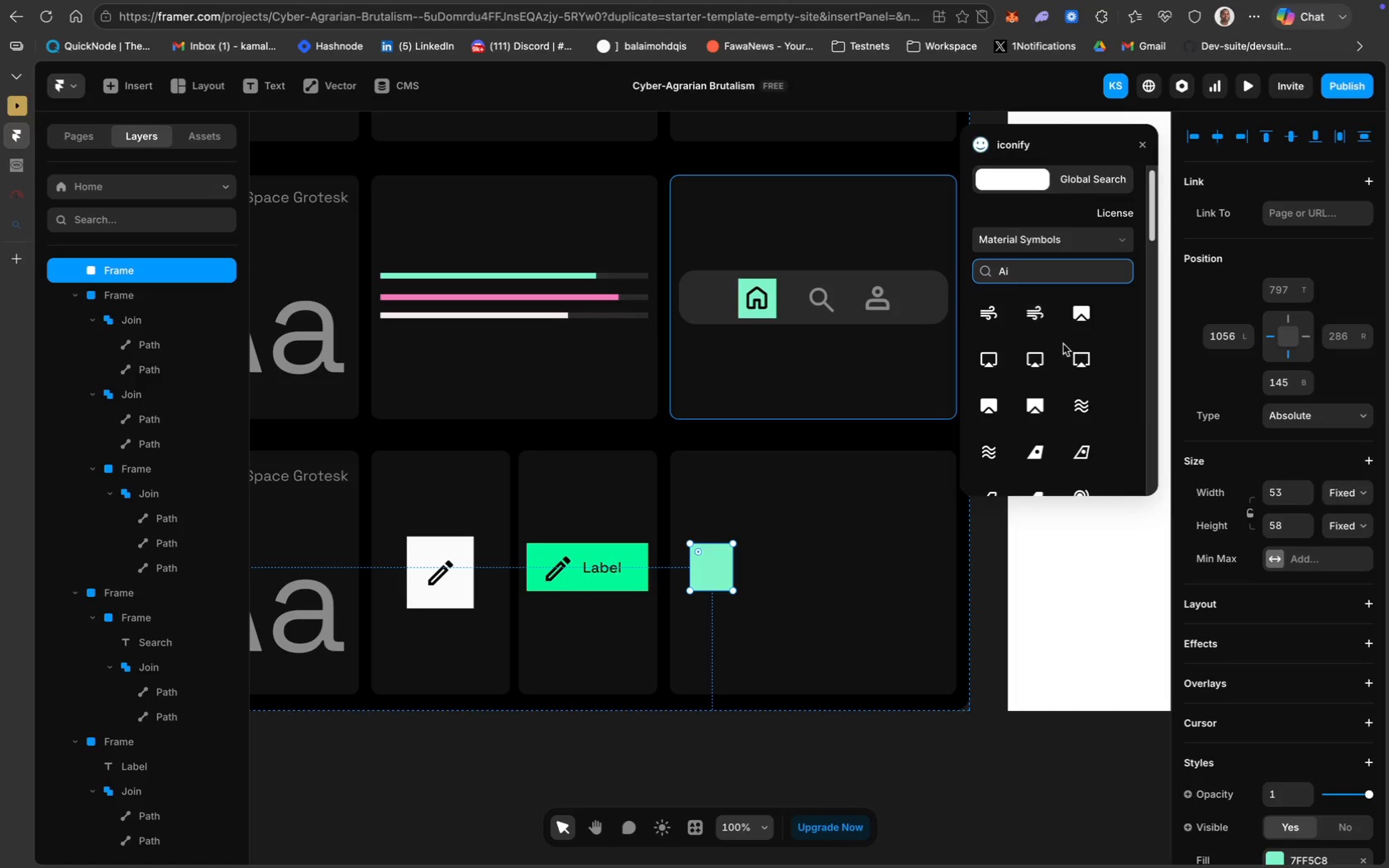 
scroll: coordinate [1063, 406], scroll_direction: down, amount: 123.0
 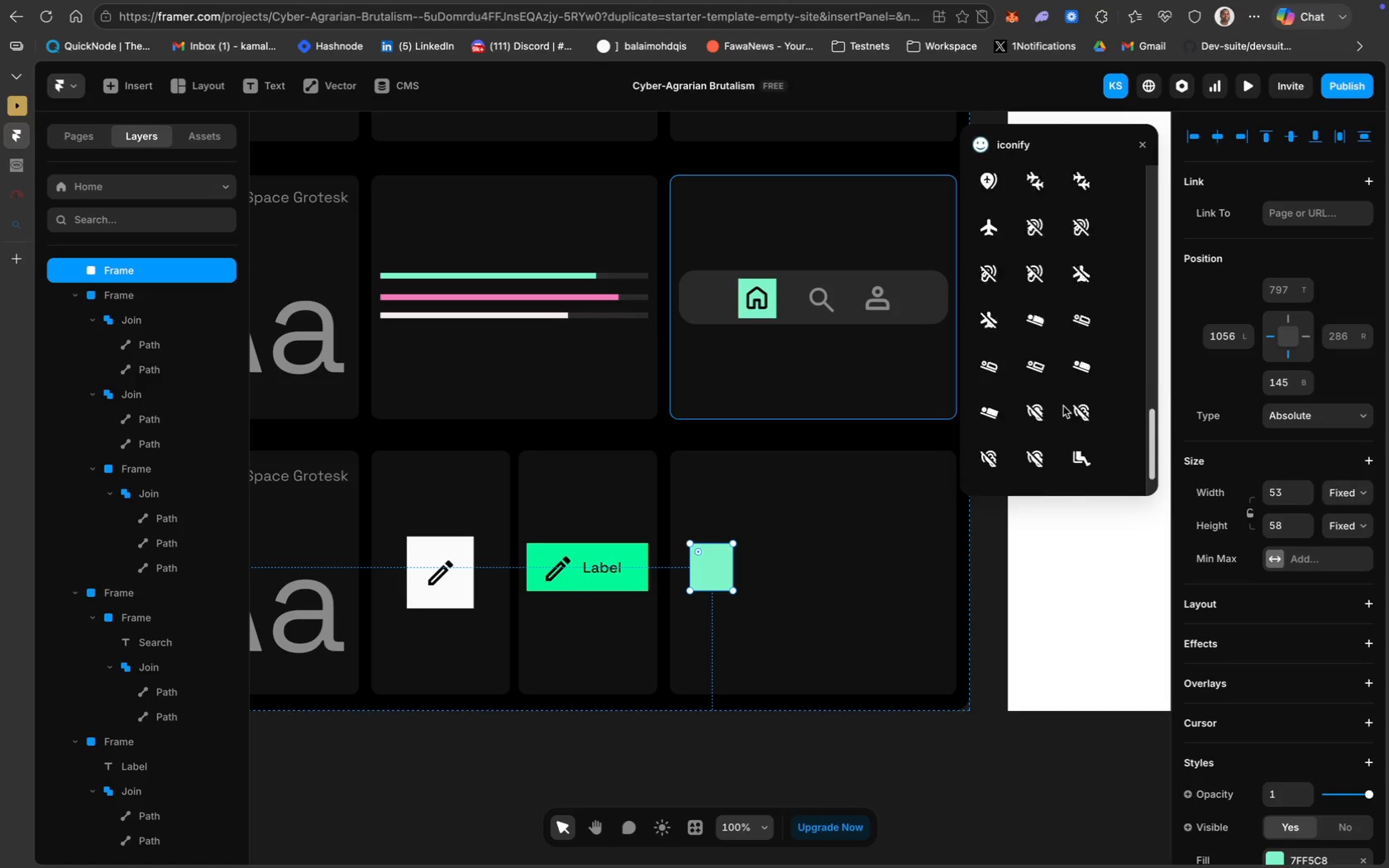 
scroll: coordinate [1063, 406], scroll_direction: up, amount: 153.0
 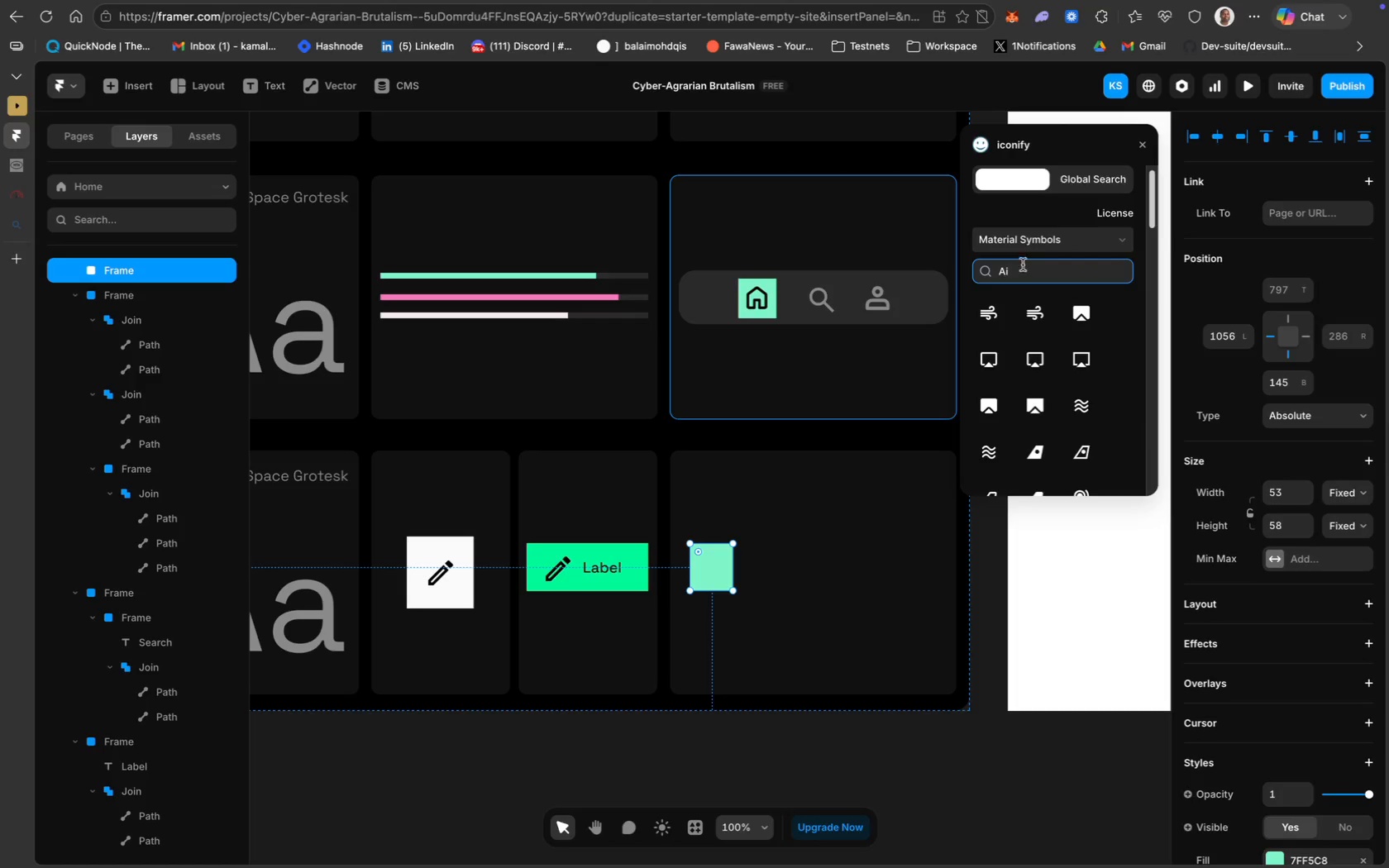 
key(Meta+CommandLeft)
 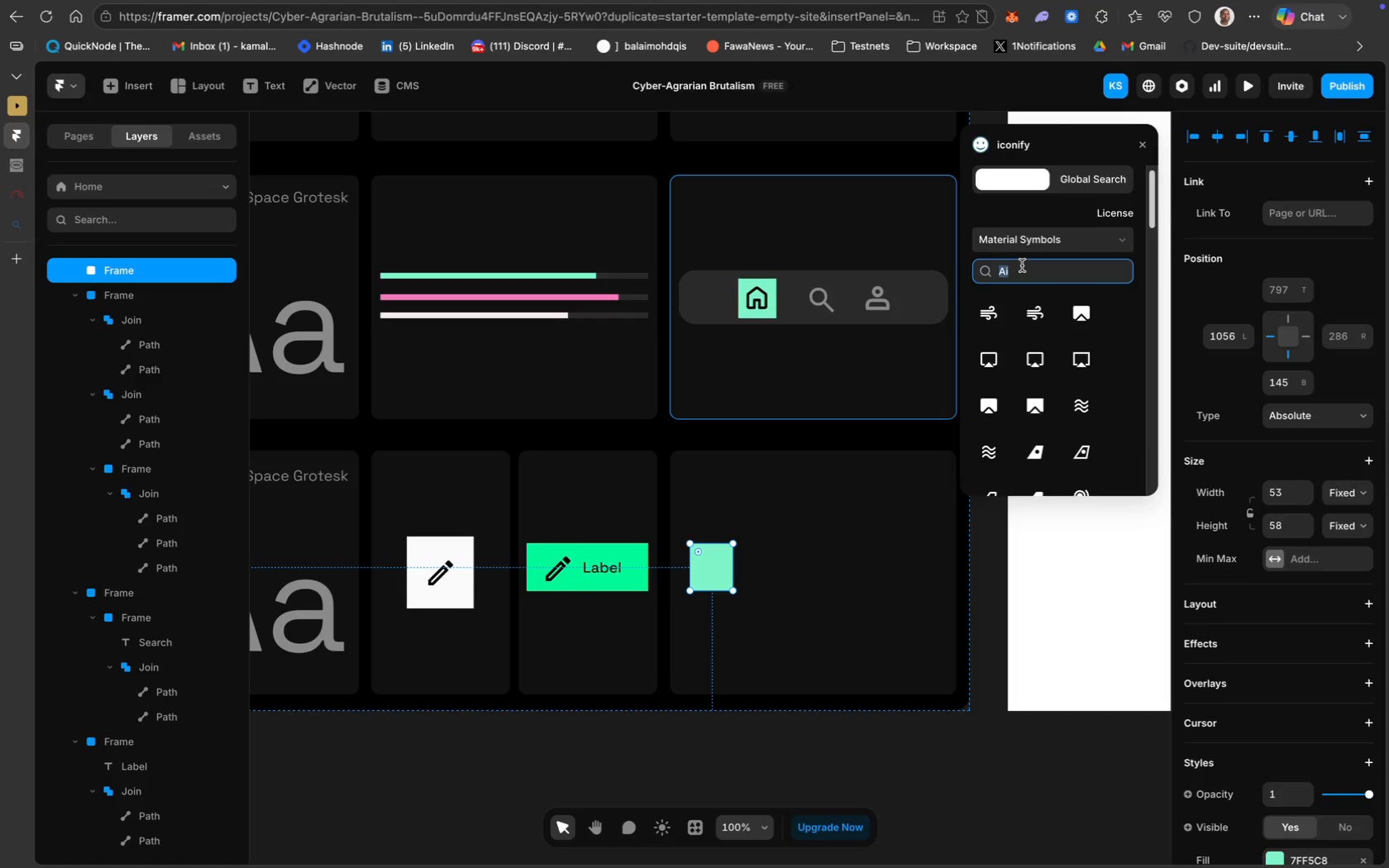 
key(Meta+A)
 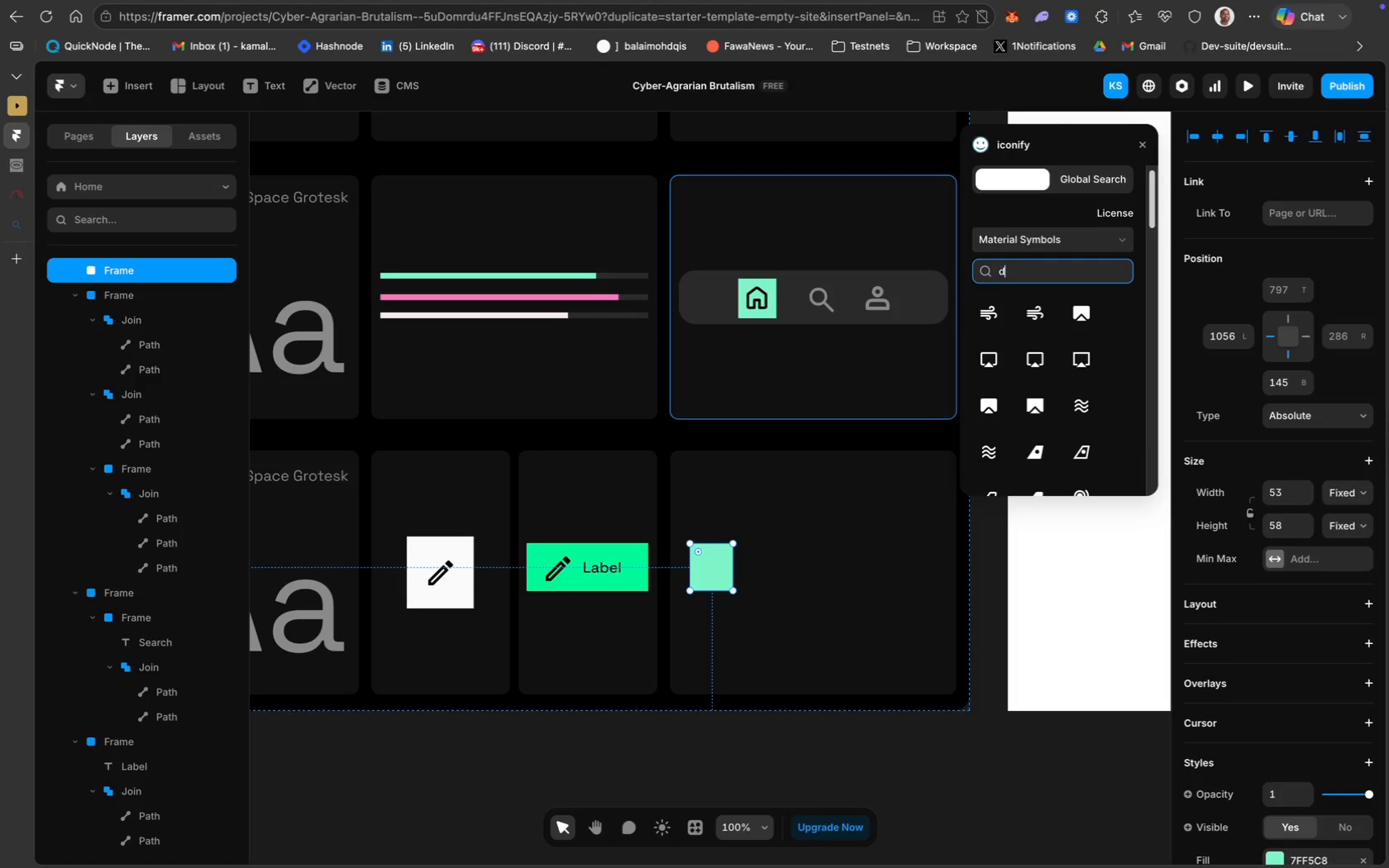 
type(design)
 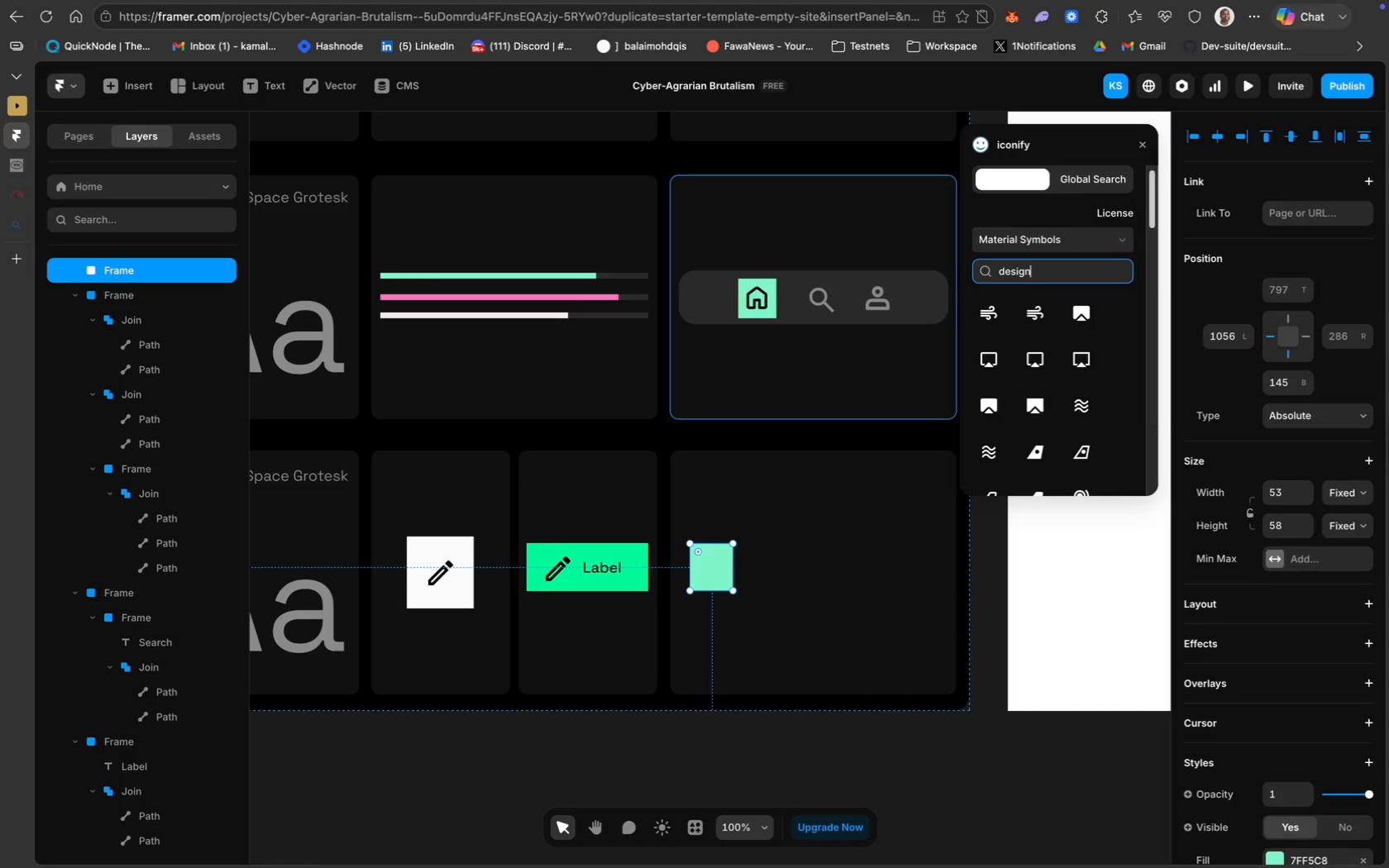 
key(Enter)
 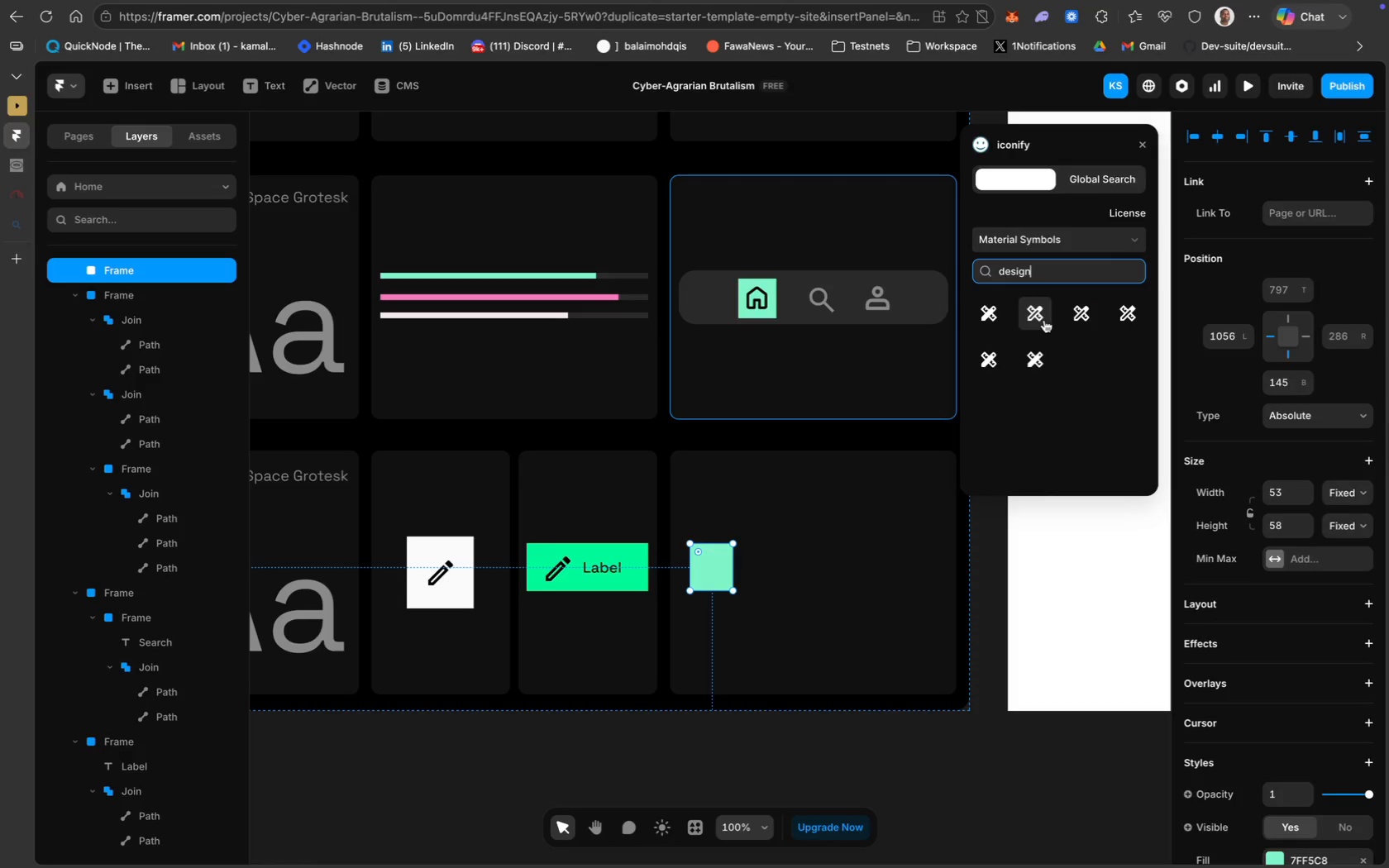 
wait(8.5)
 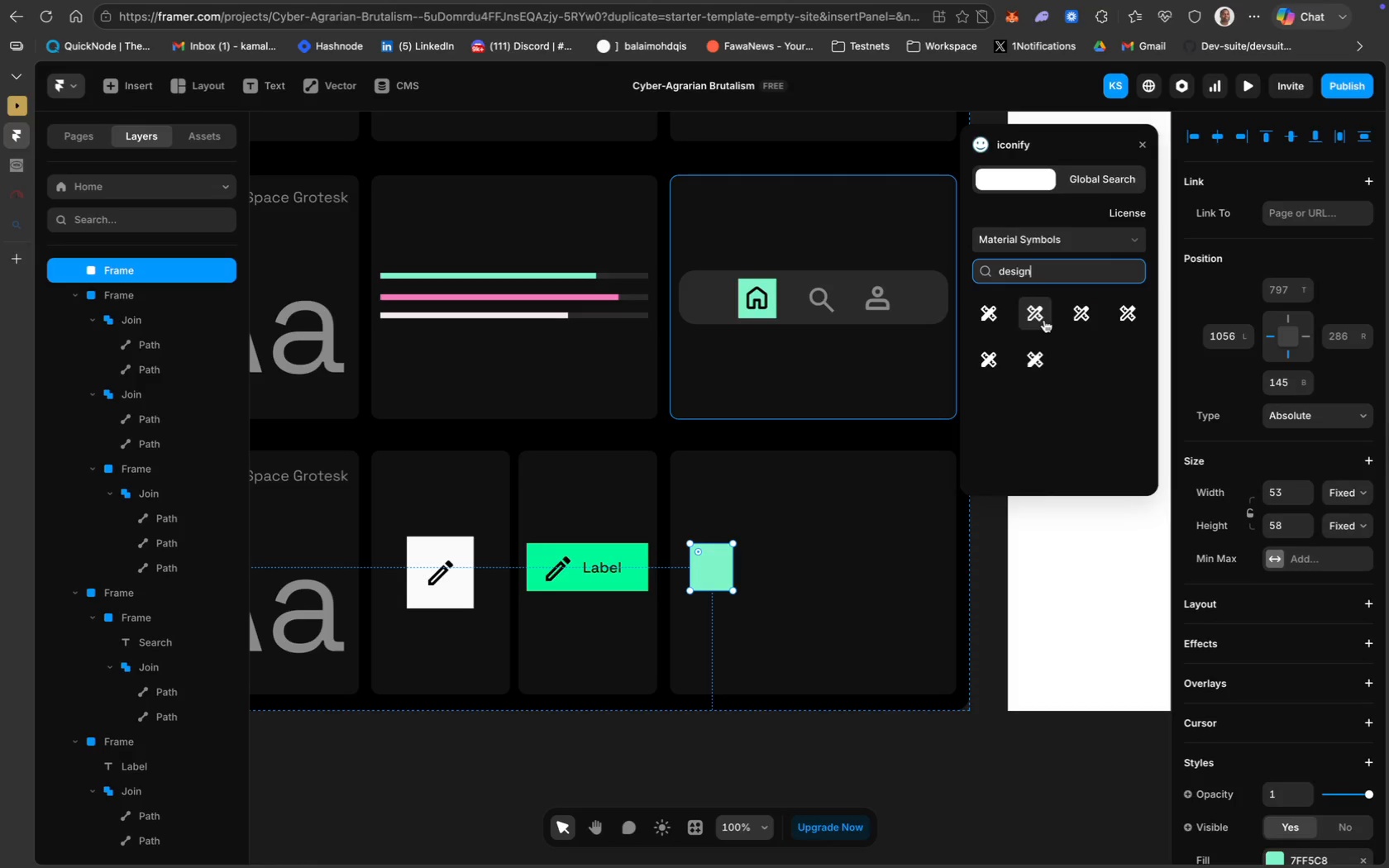 
left_click([1029, 324])
 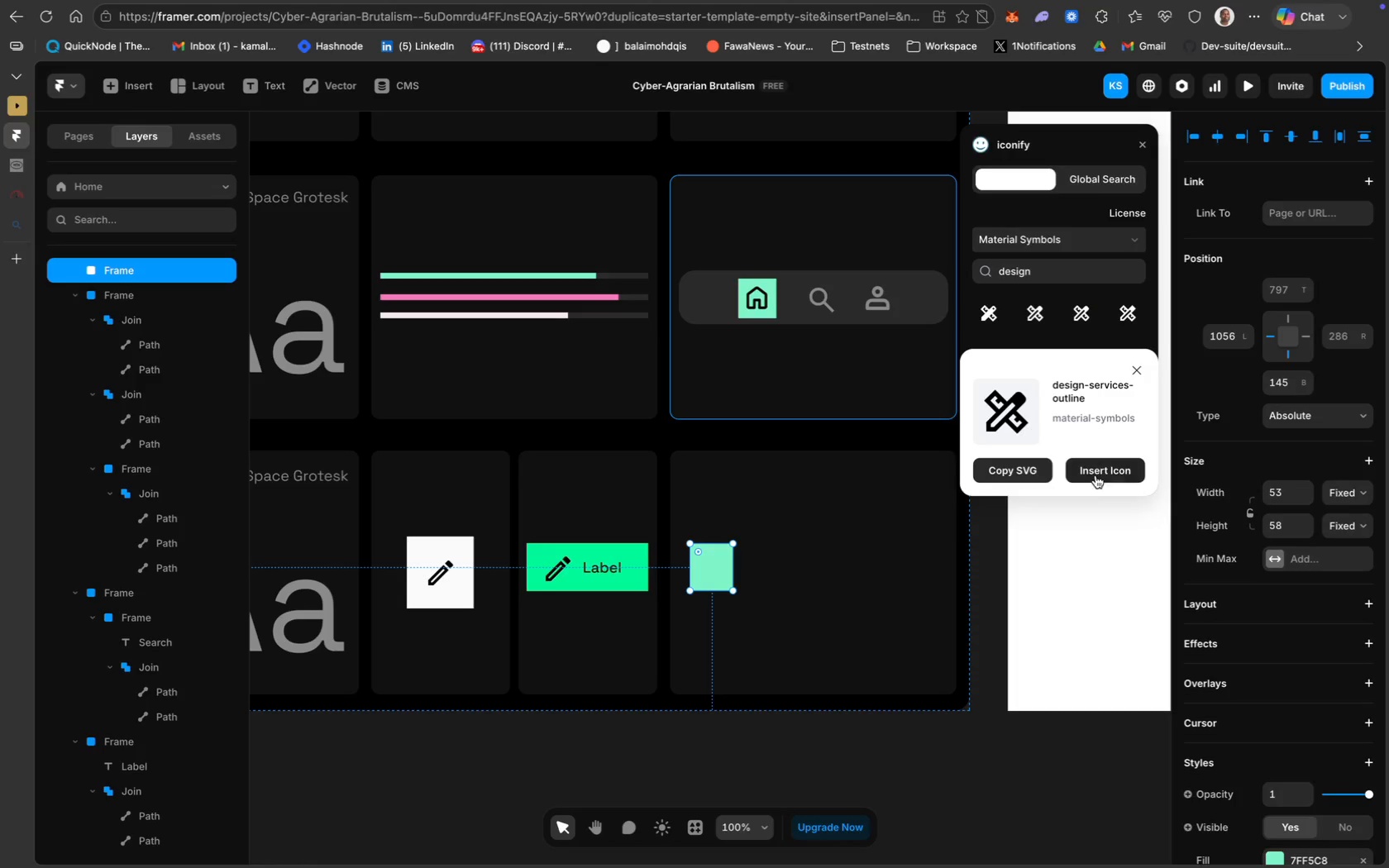 
left_click([1105, 481])
 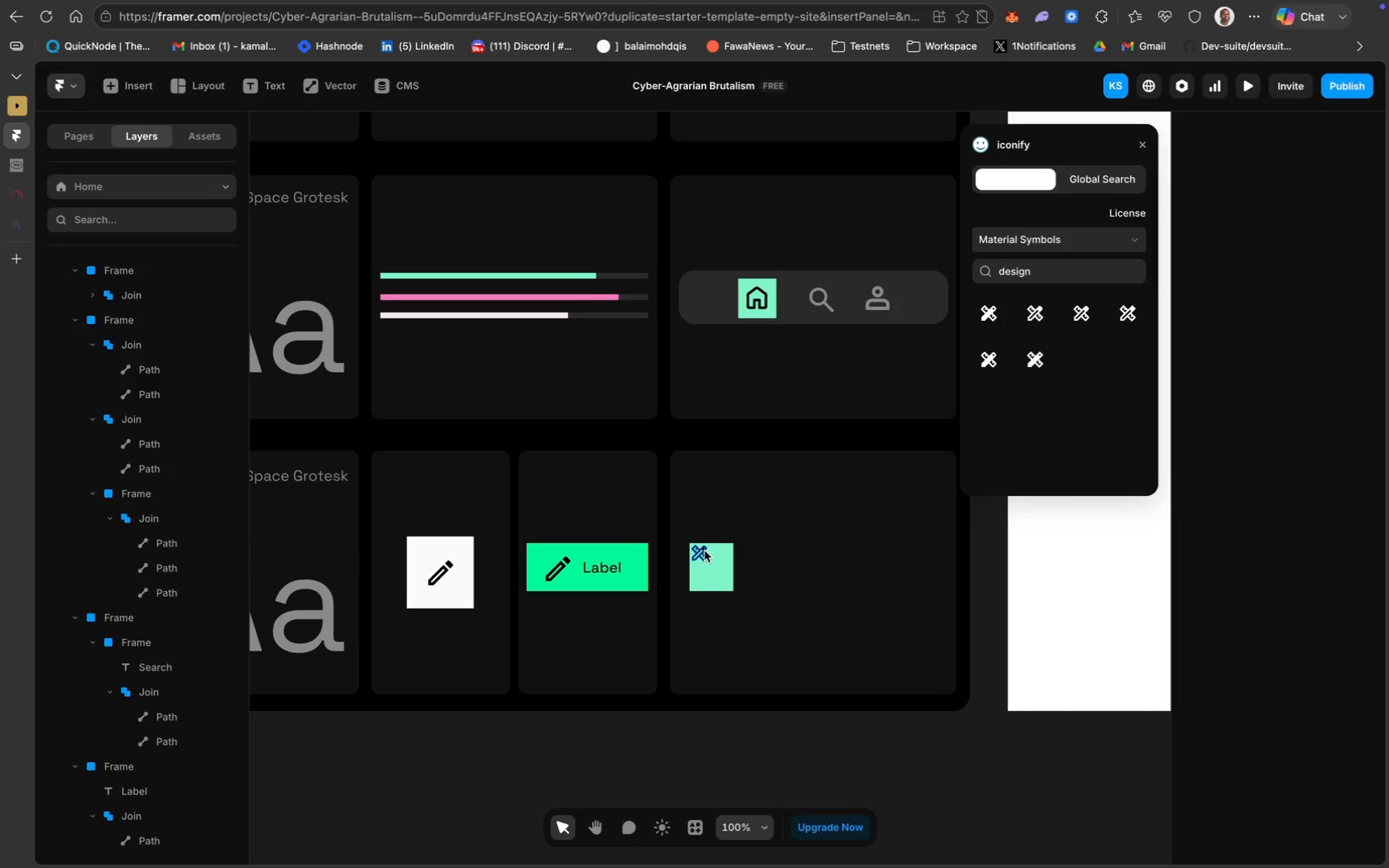 
left_click_drag(start_coordinate=[701, 552], to_coordinate=[708, 564])
 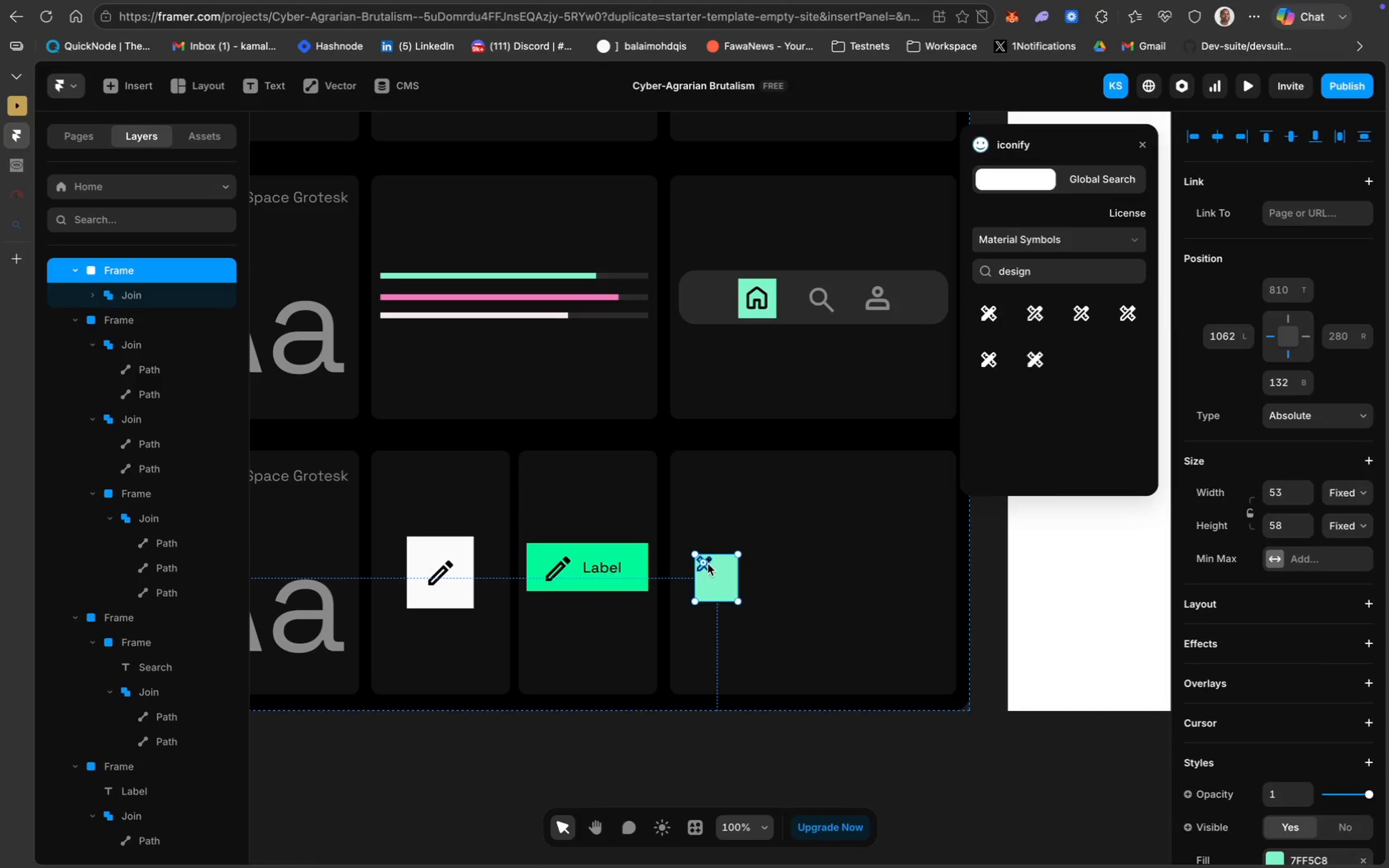 
key(Meta+Z)
 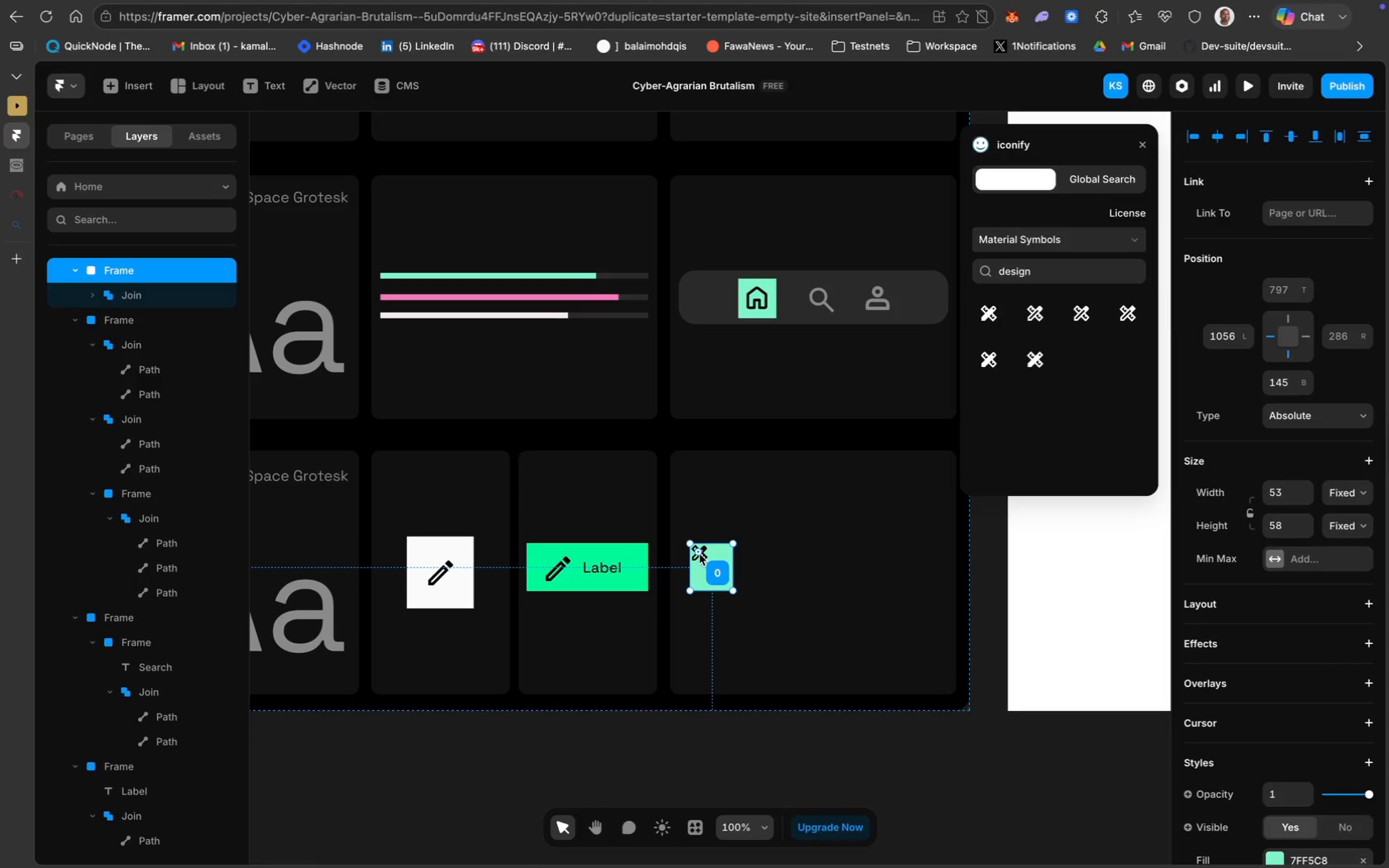 
left_click([699, 554])
 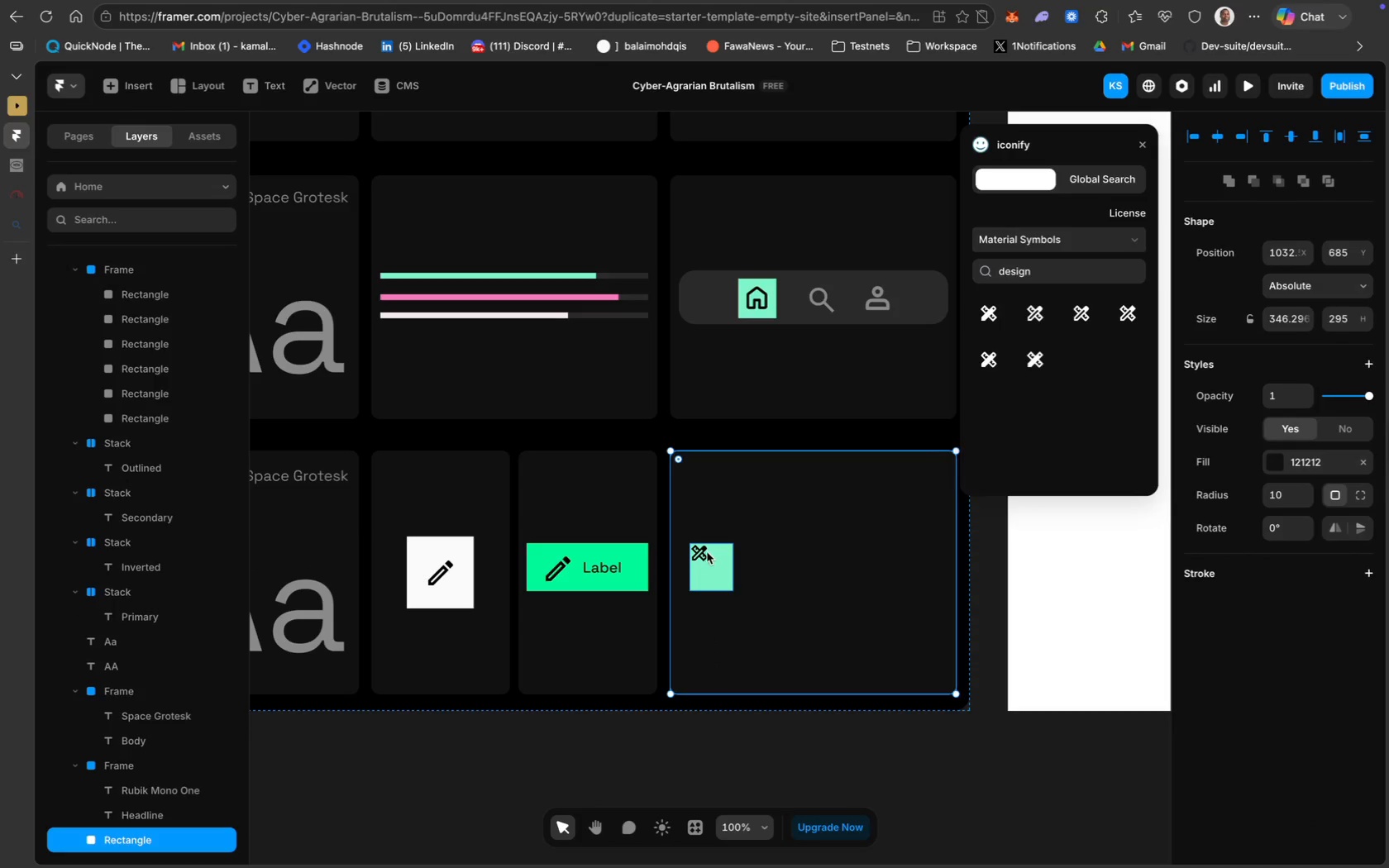 
left_click([701, 554])
 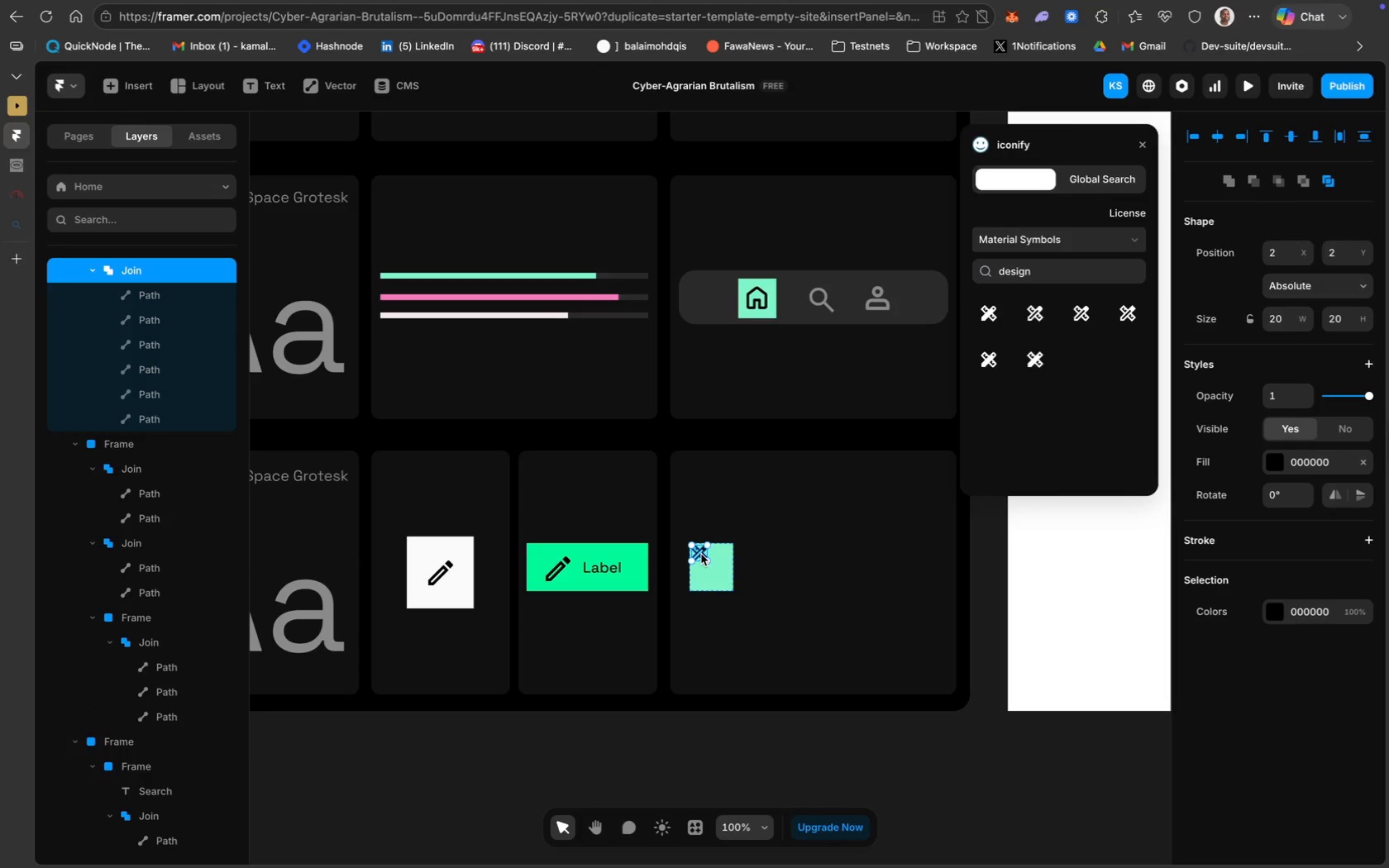 
left_click_drag(start_coordinate=[701, 554], to_coordinate=[707, 564])
 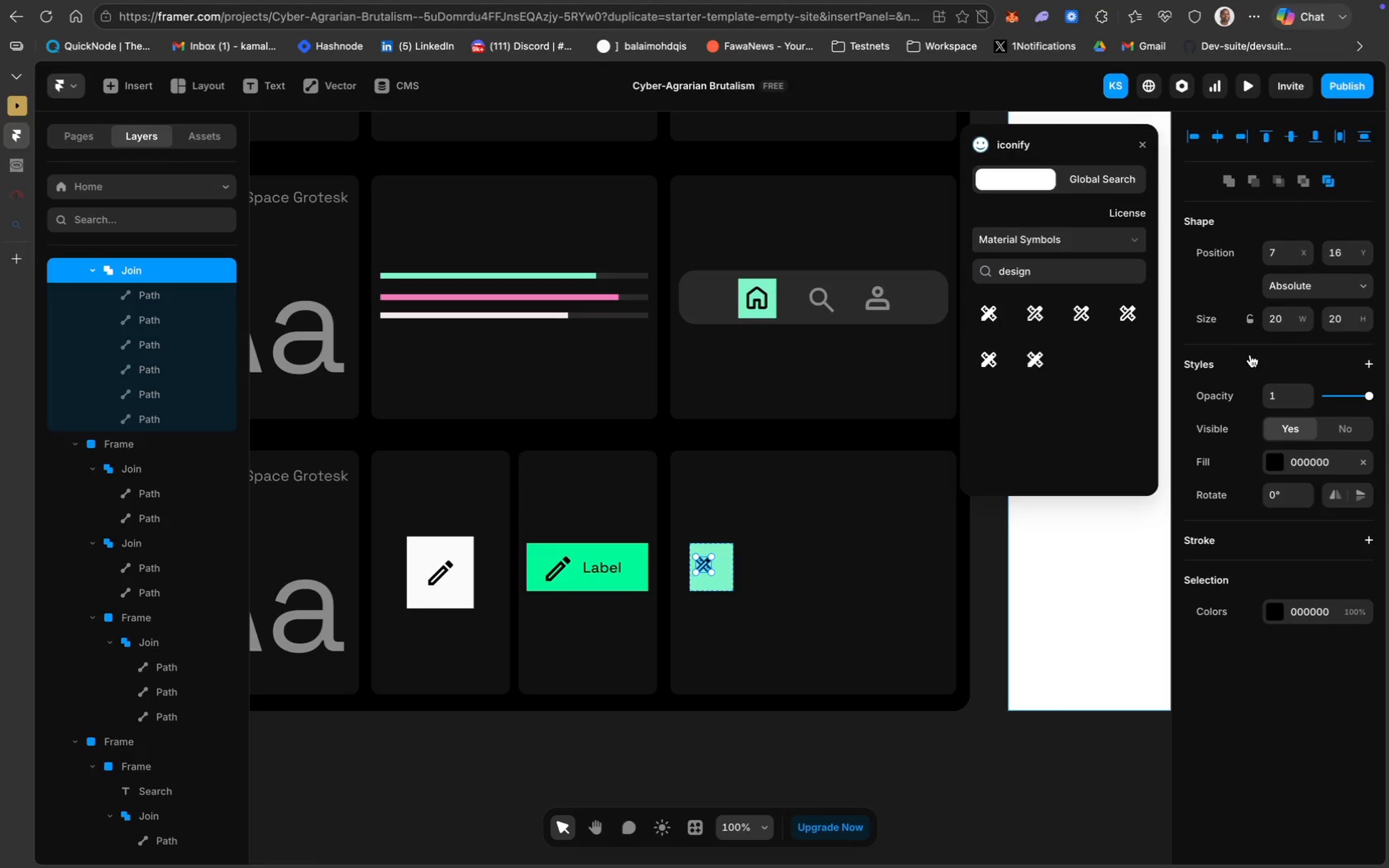 
wait(7.68)
 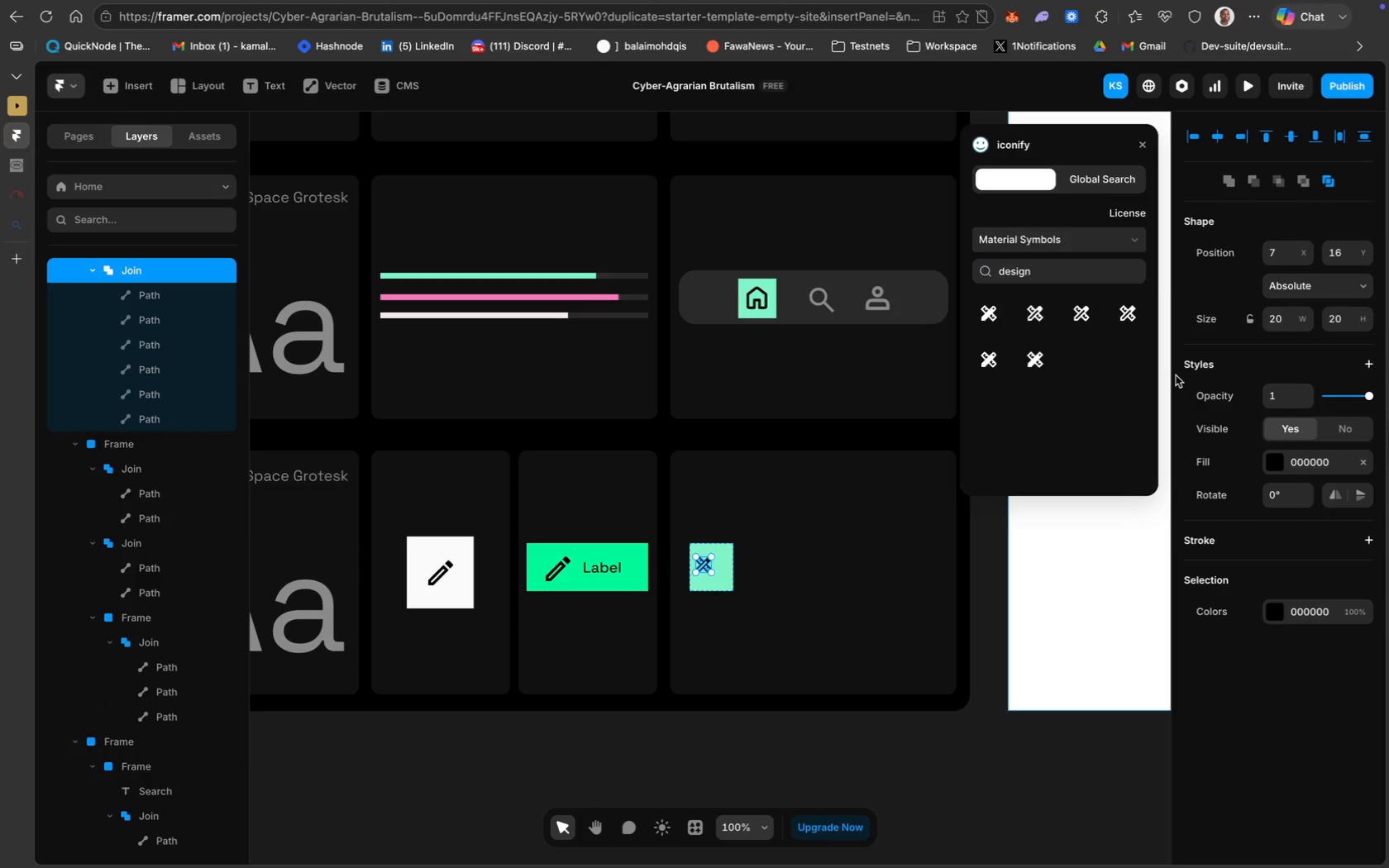 
key(CapsLock)
 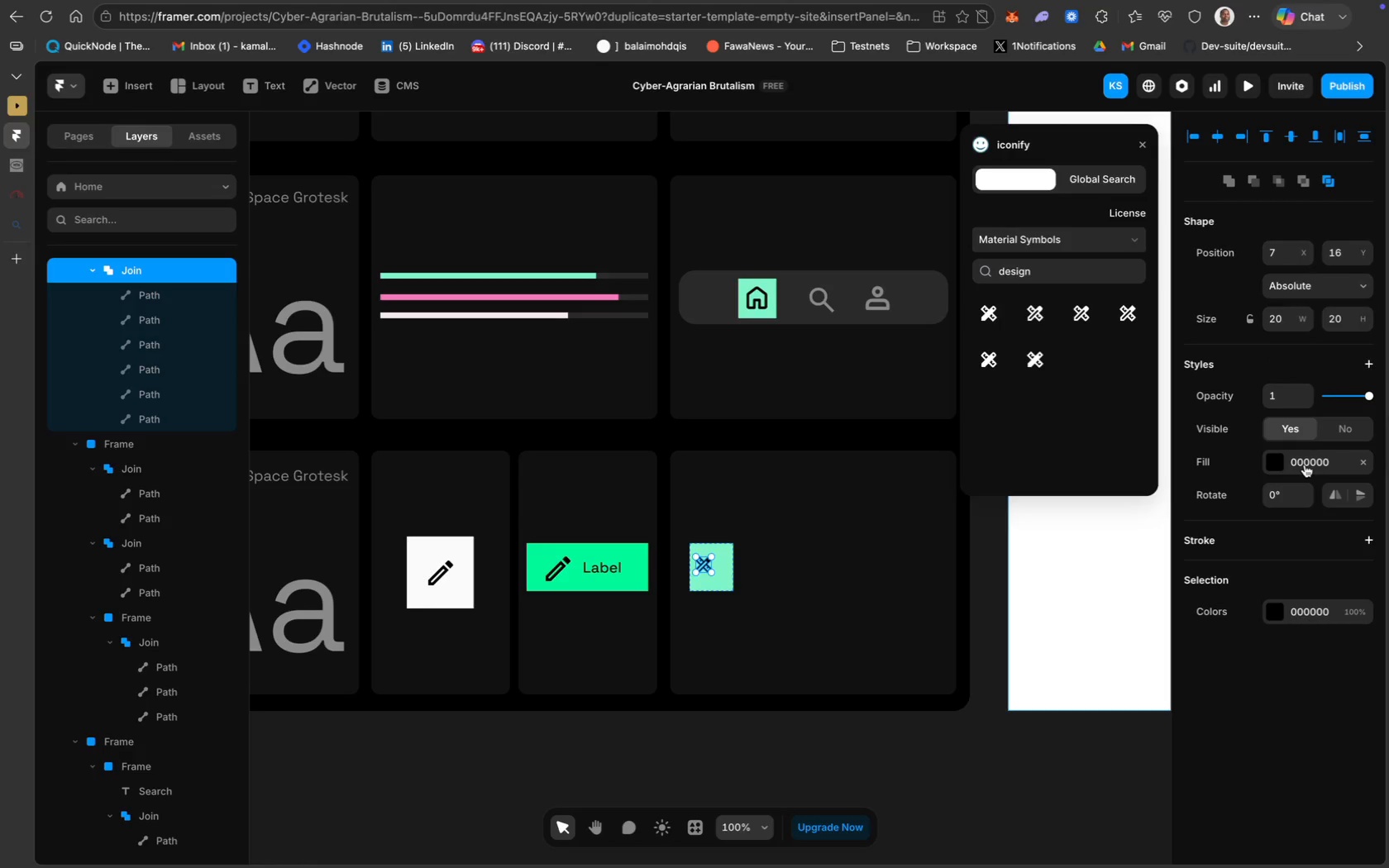 
wait(10.38)
 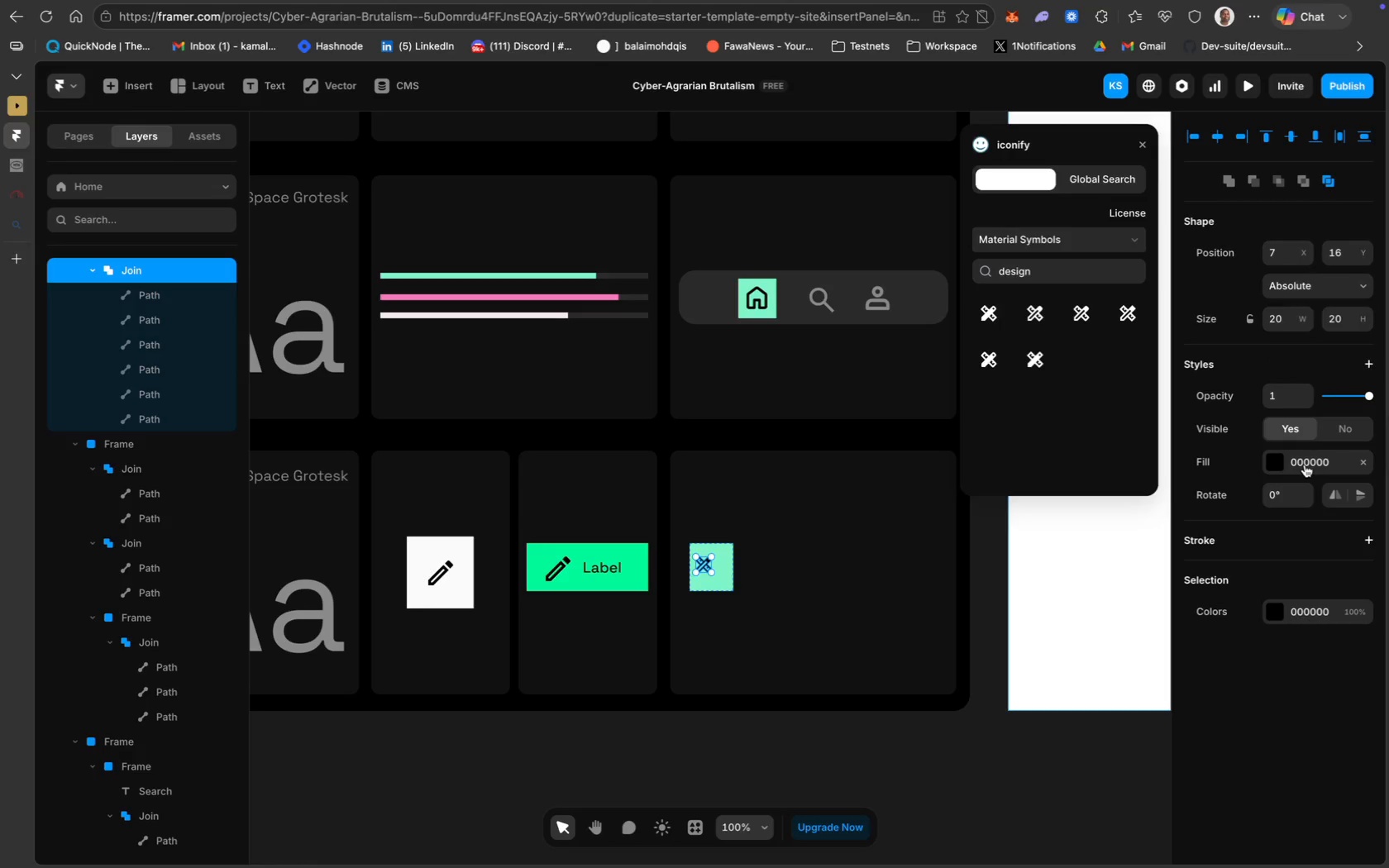 
left_click([1305, 465])
 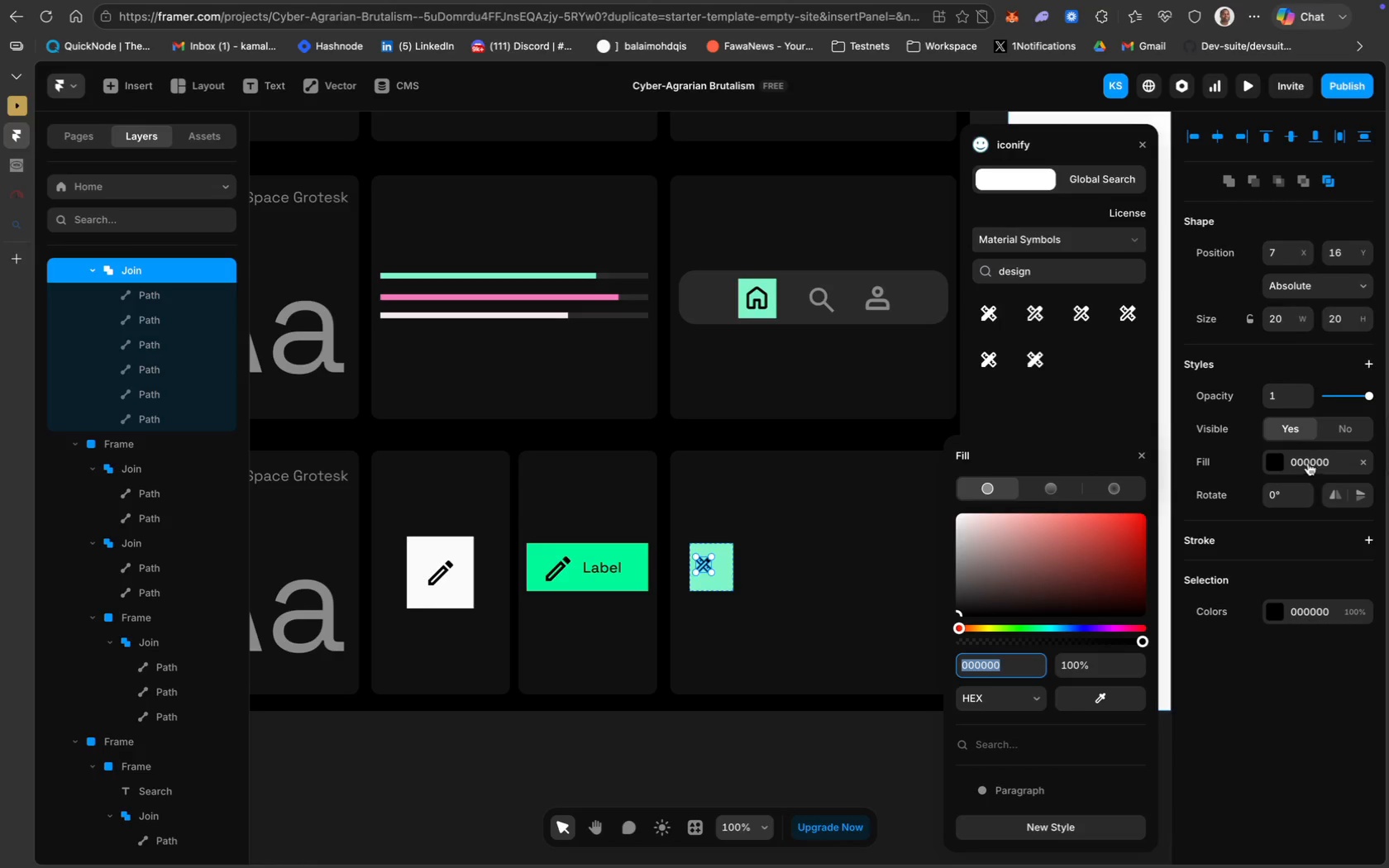 
wait(18.82)
 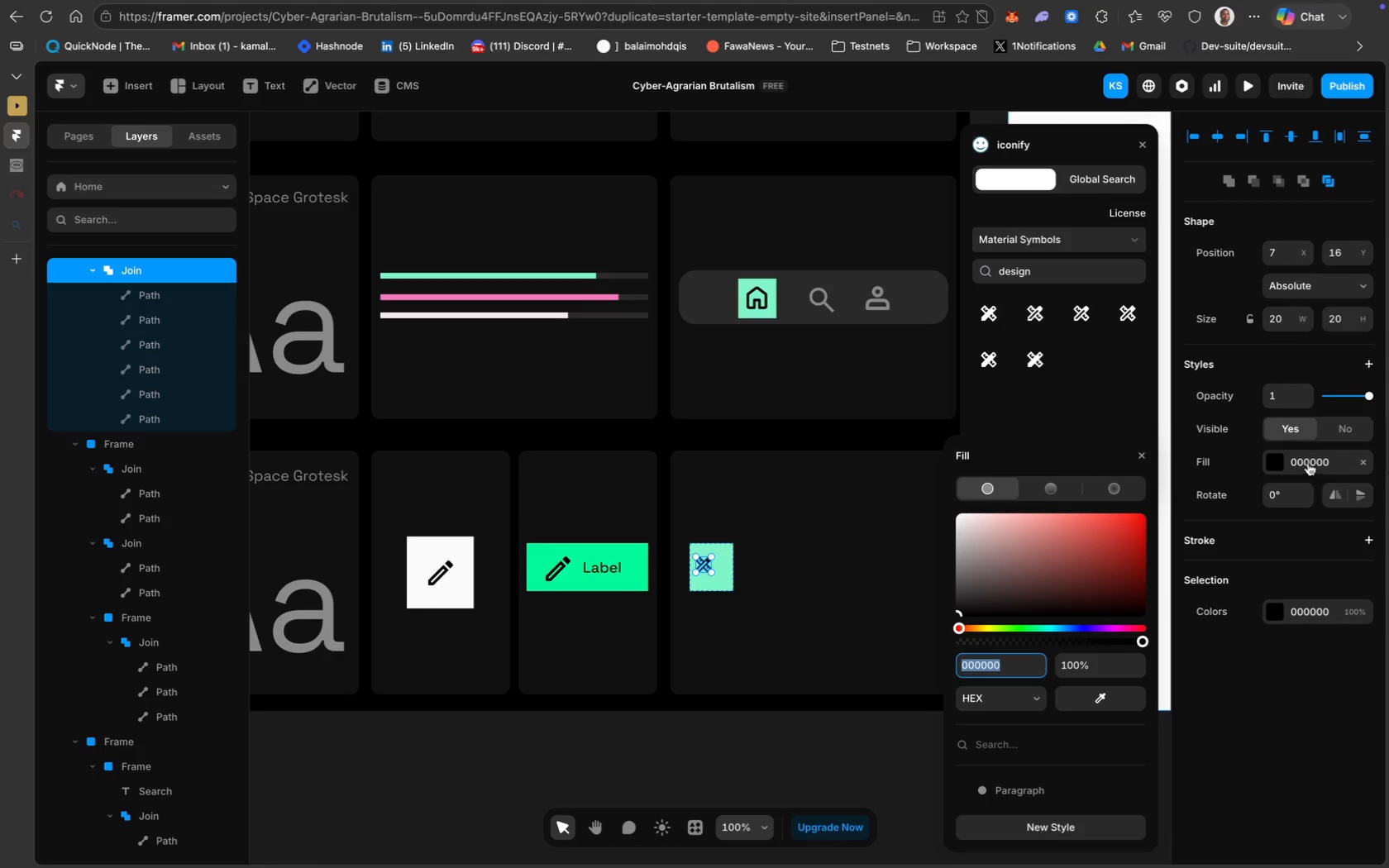 
type(30)
 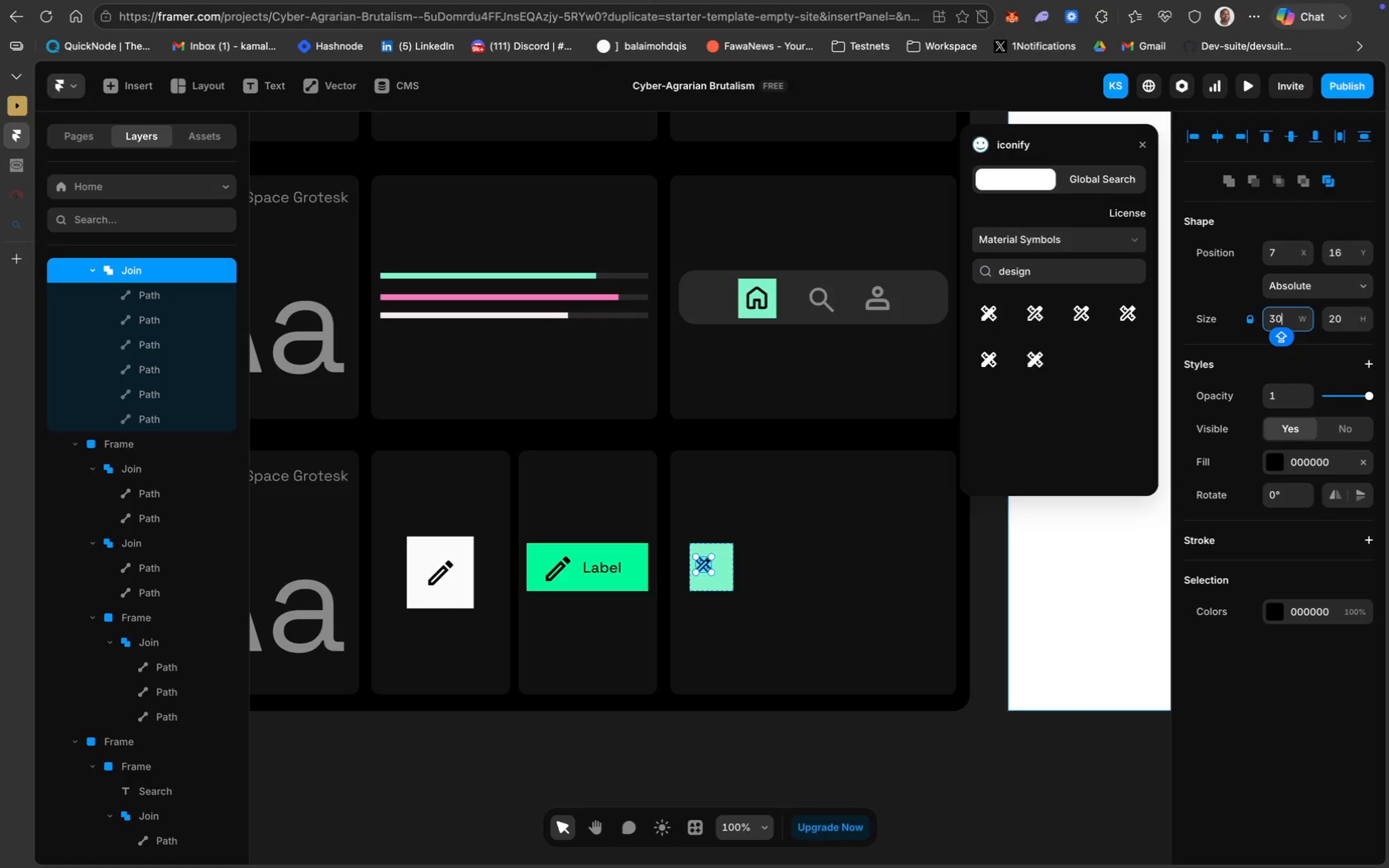 
key(Enter)
 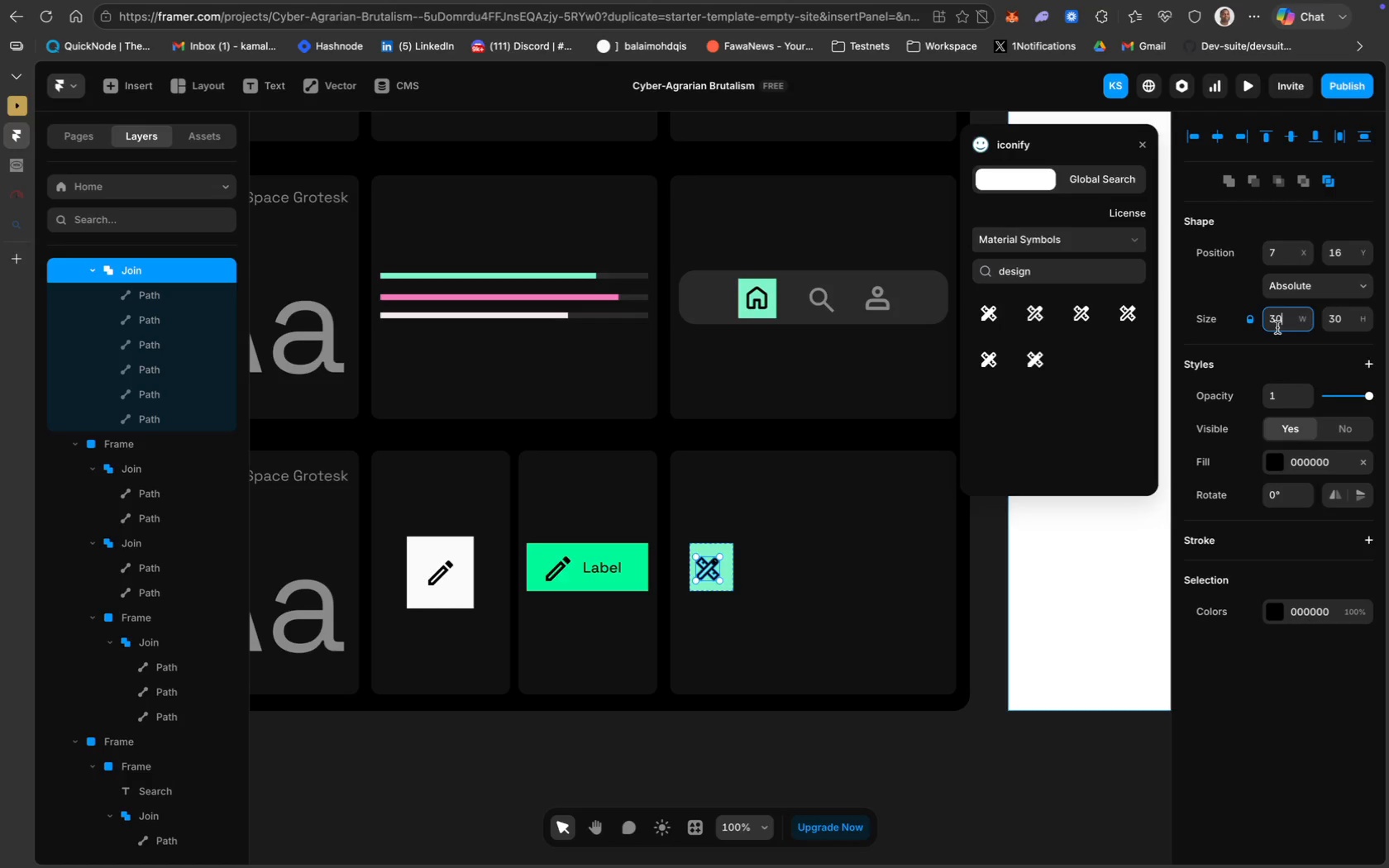 
key(Meta+A)
 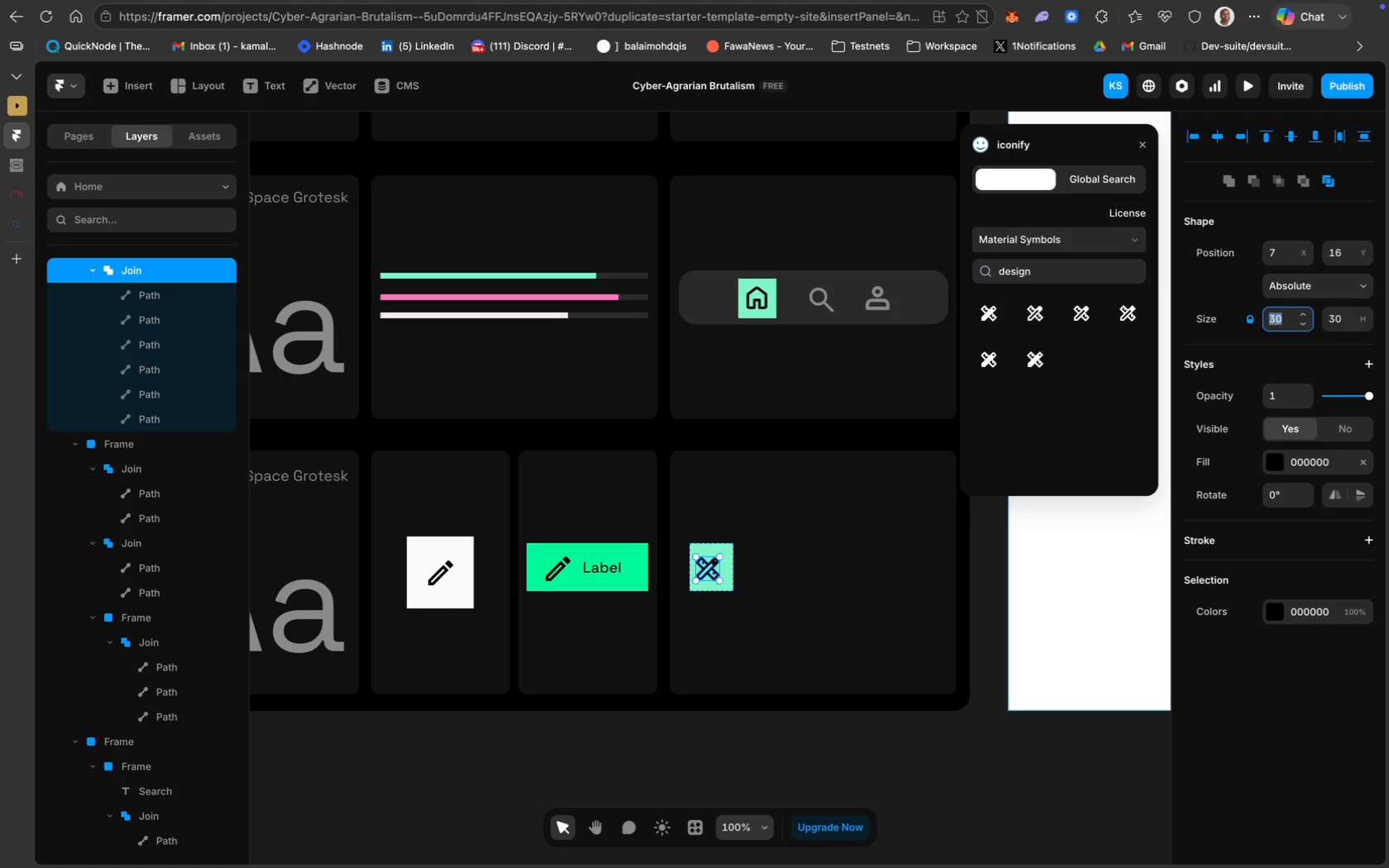 
type(25)
 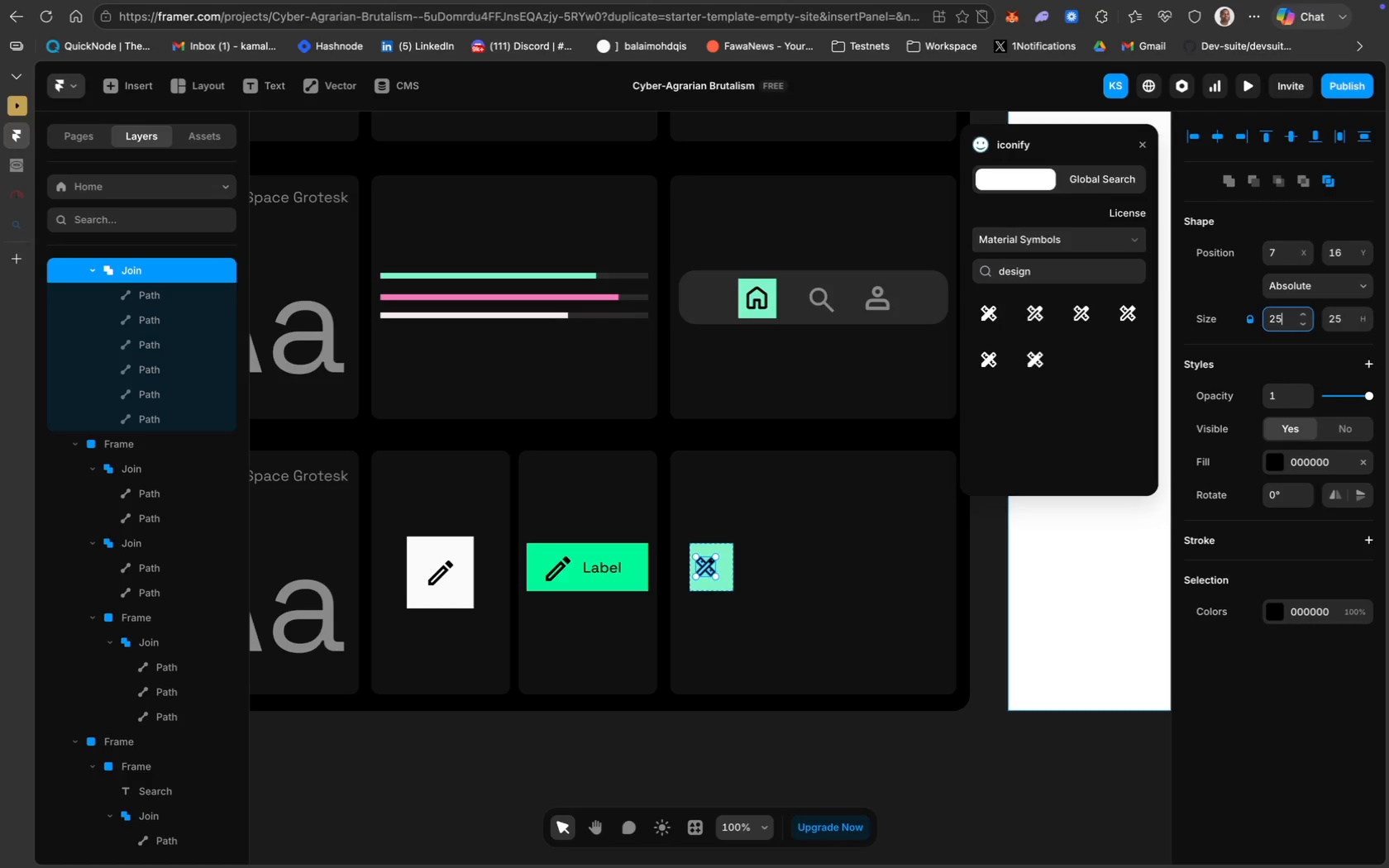 
key(Enter)
 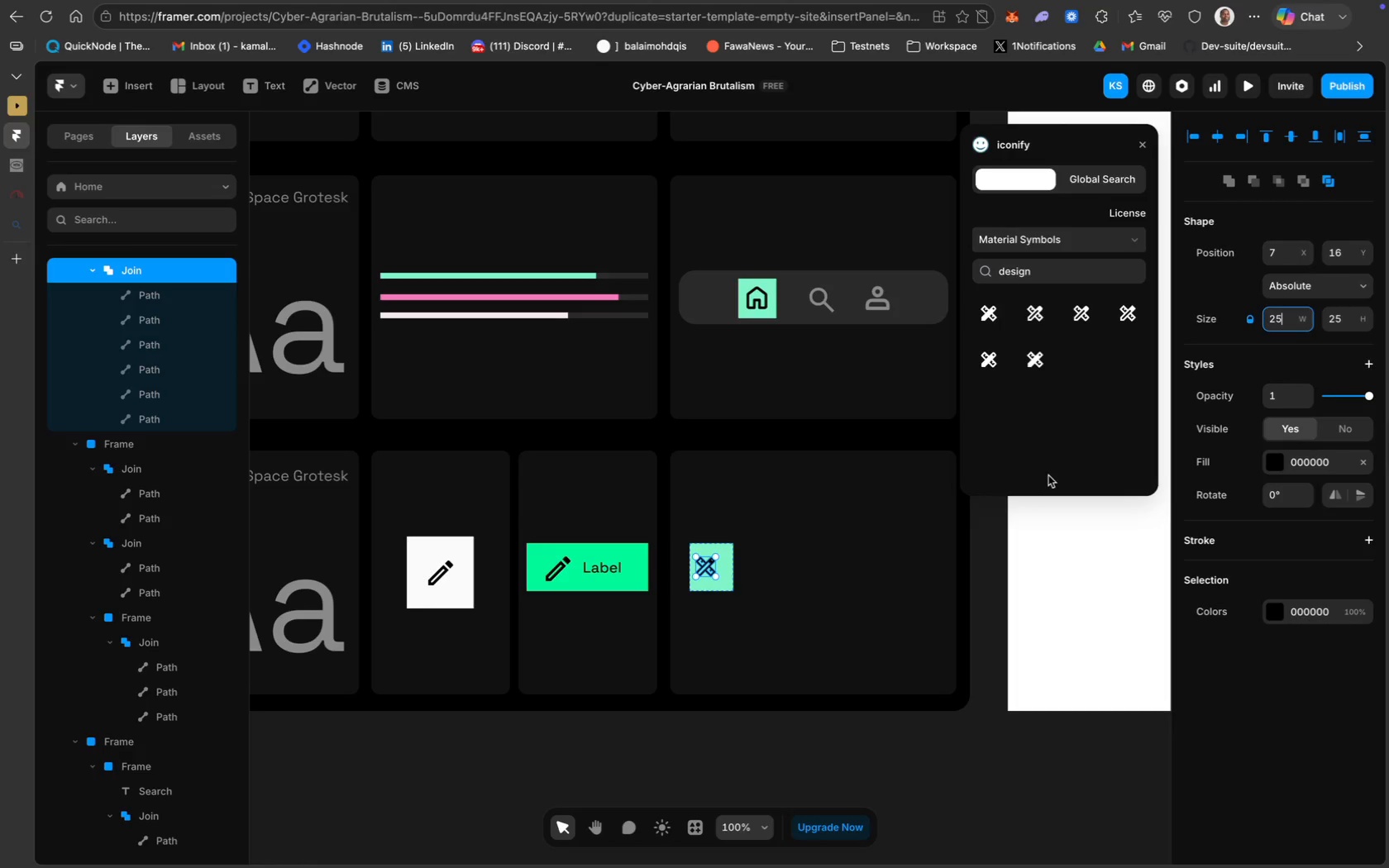 
wait(5.27)
 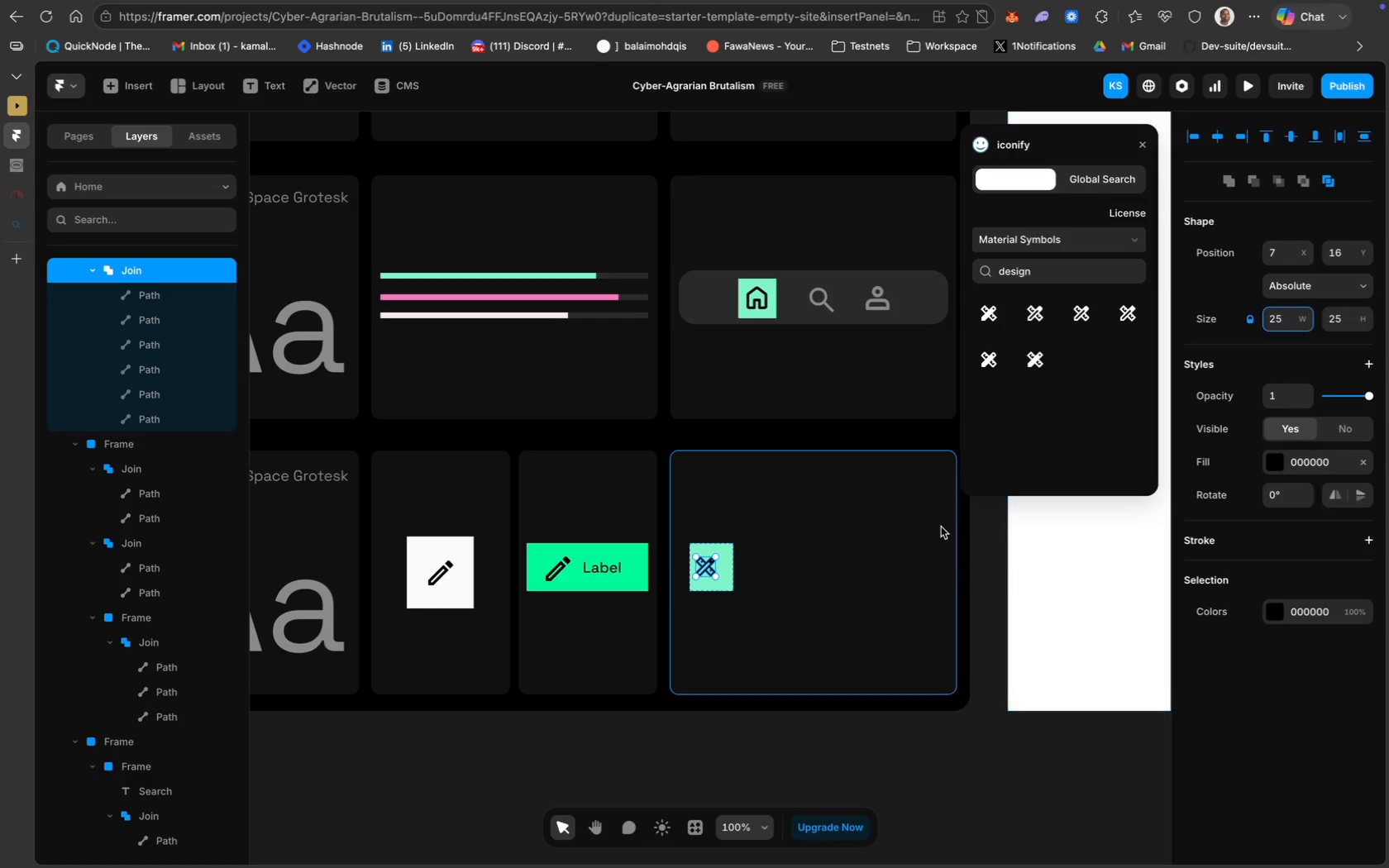 
key(Meta+A)
 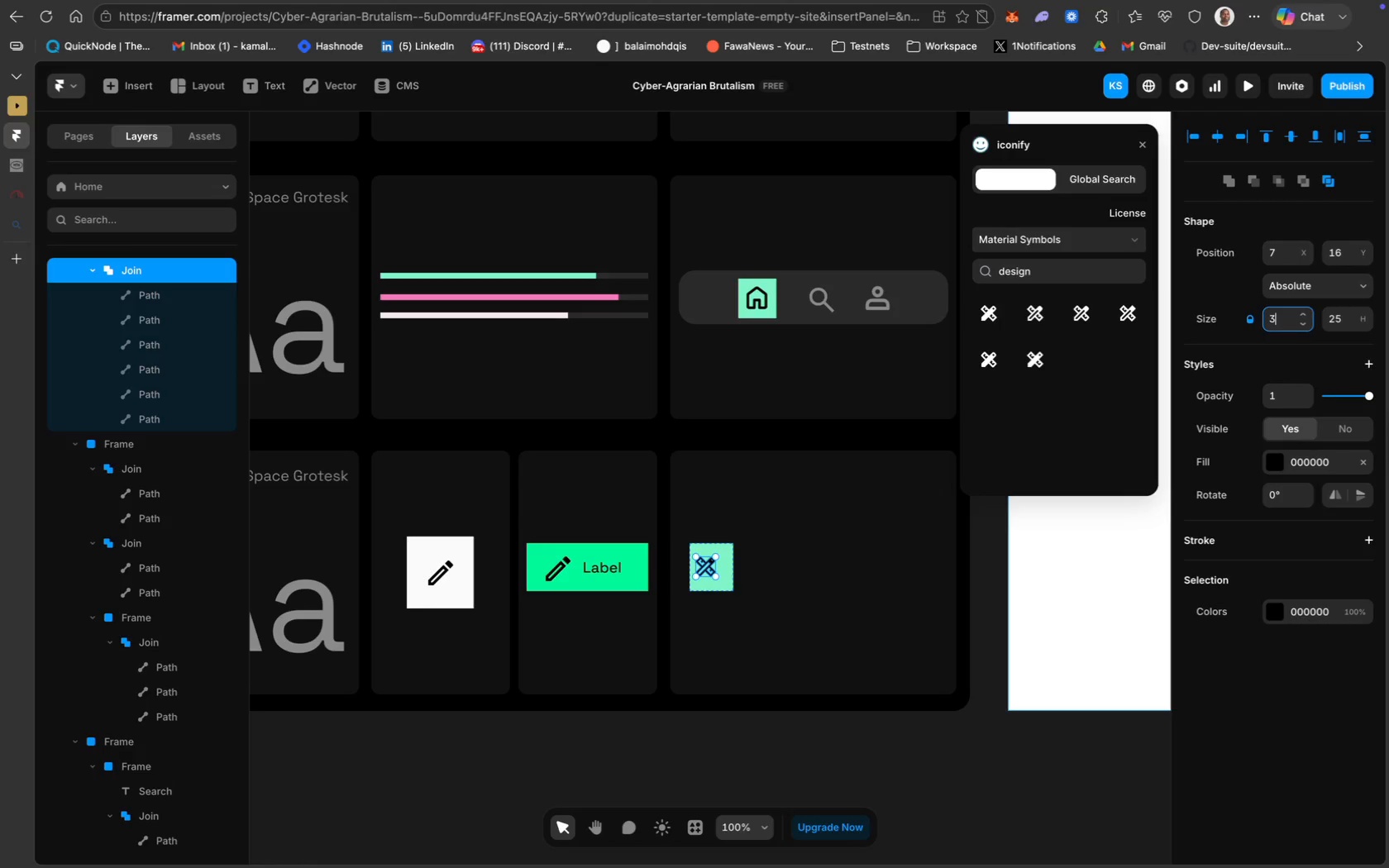 
type(30)
 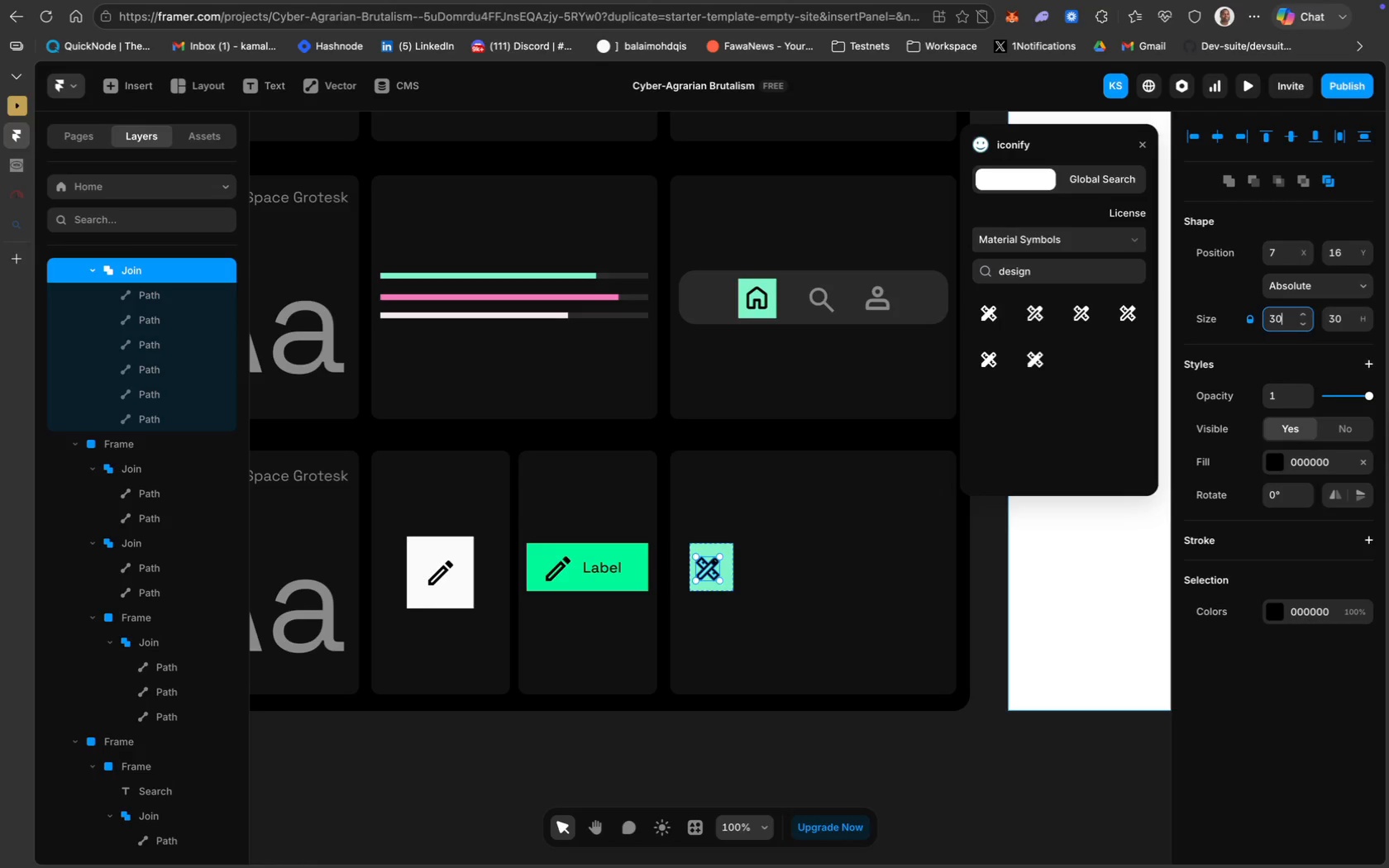 
key(Enter)
 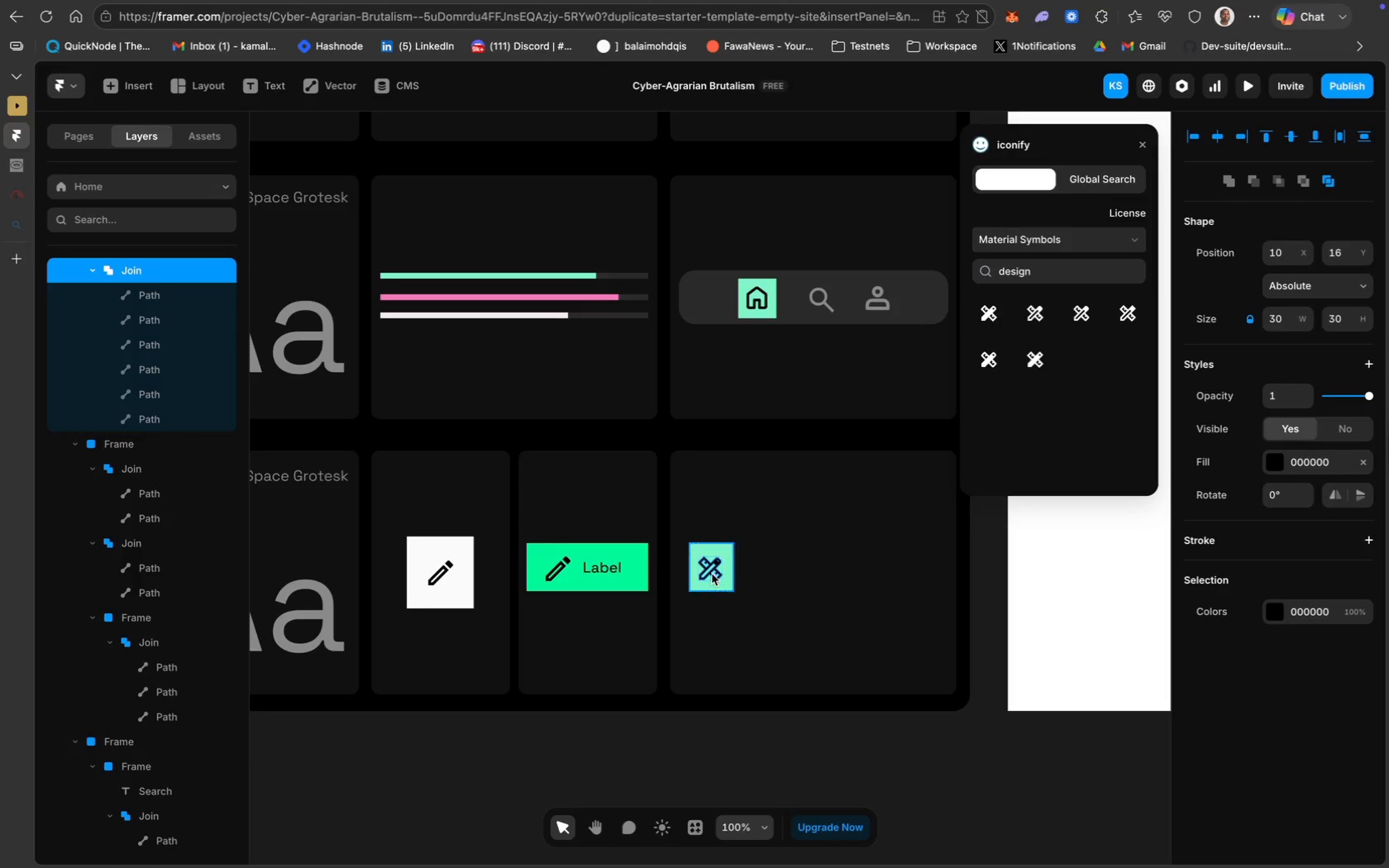 
wait(5.36)
 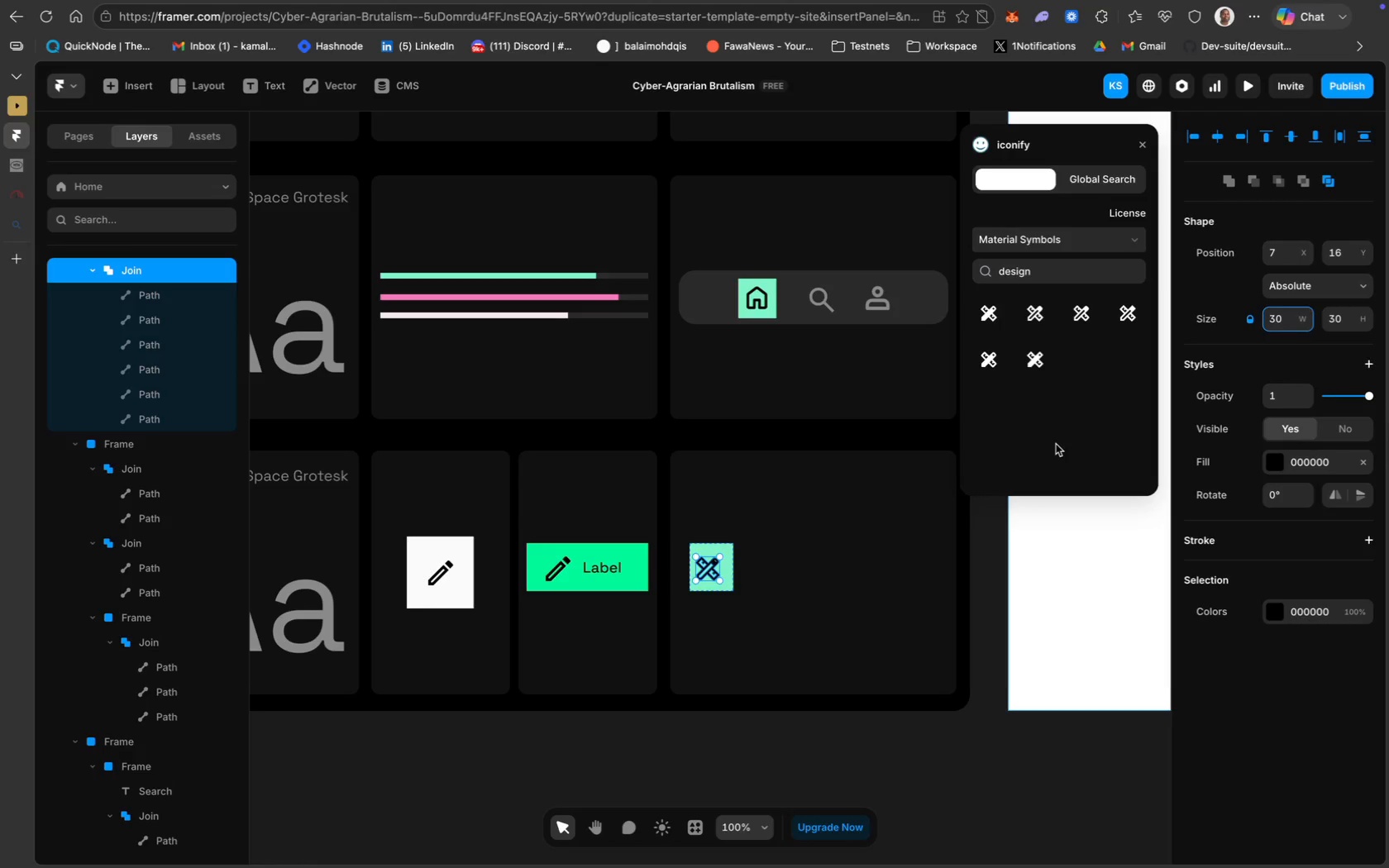 
left_click([781, 565])
 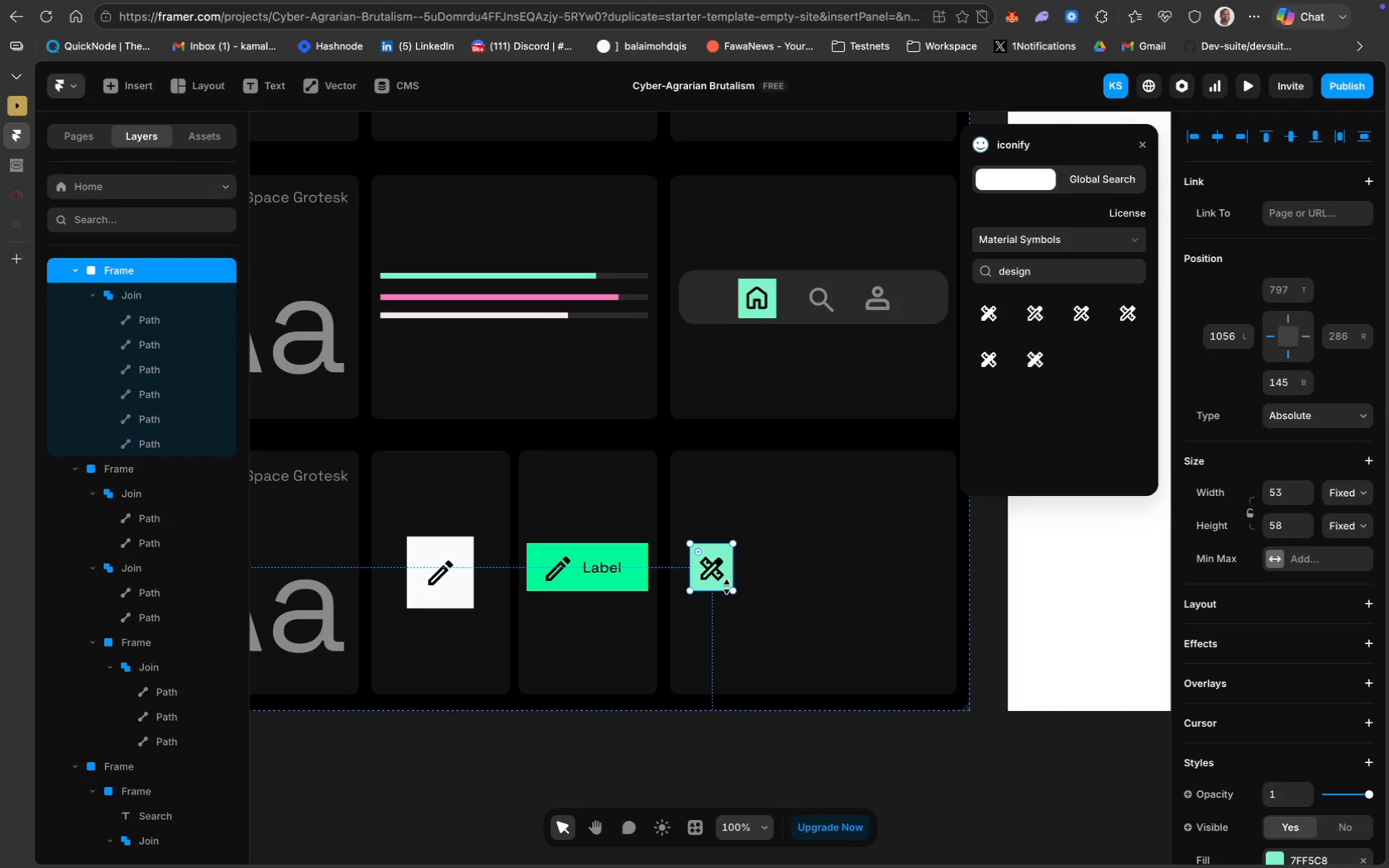 
key(Meta+D)
 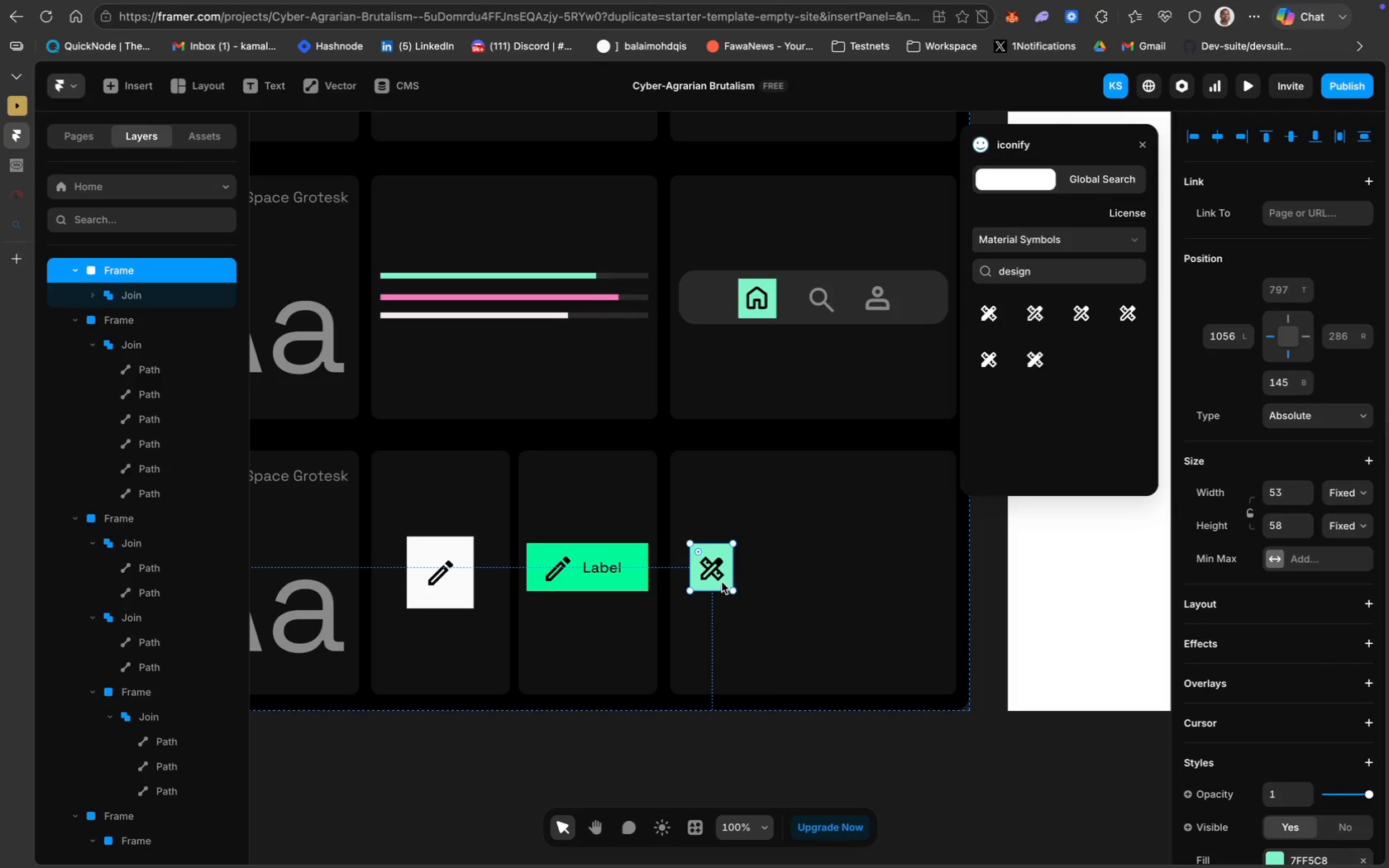 
left_click_drag(start_coordinate=[723, 582], to_coordinate=[775, 582])
 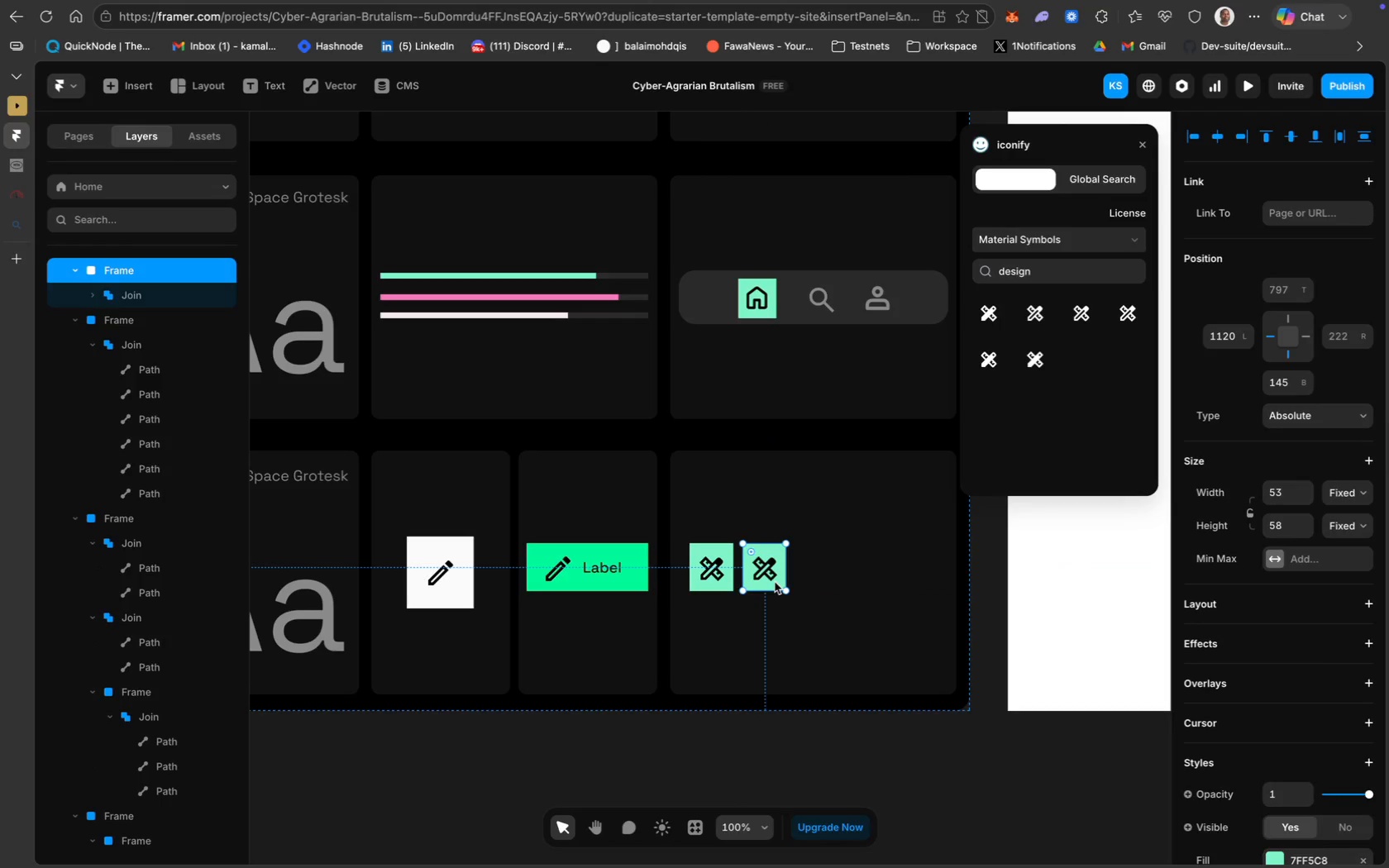 
key(Meta+D)
 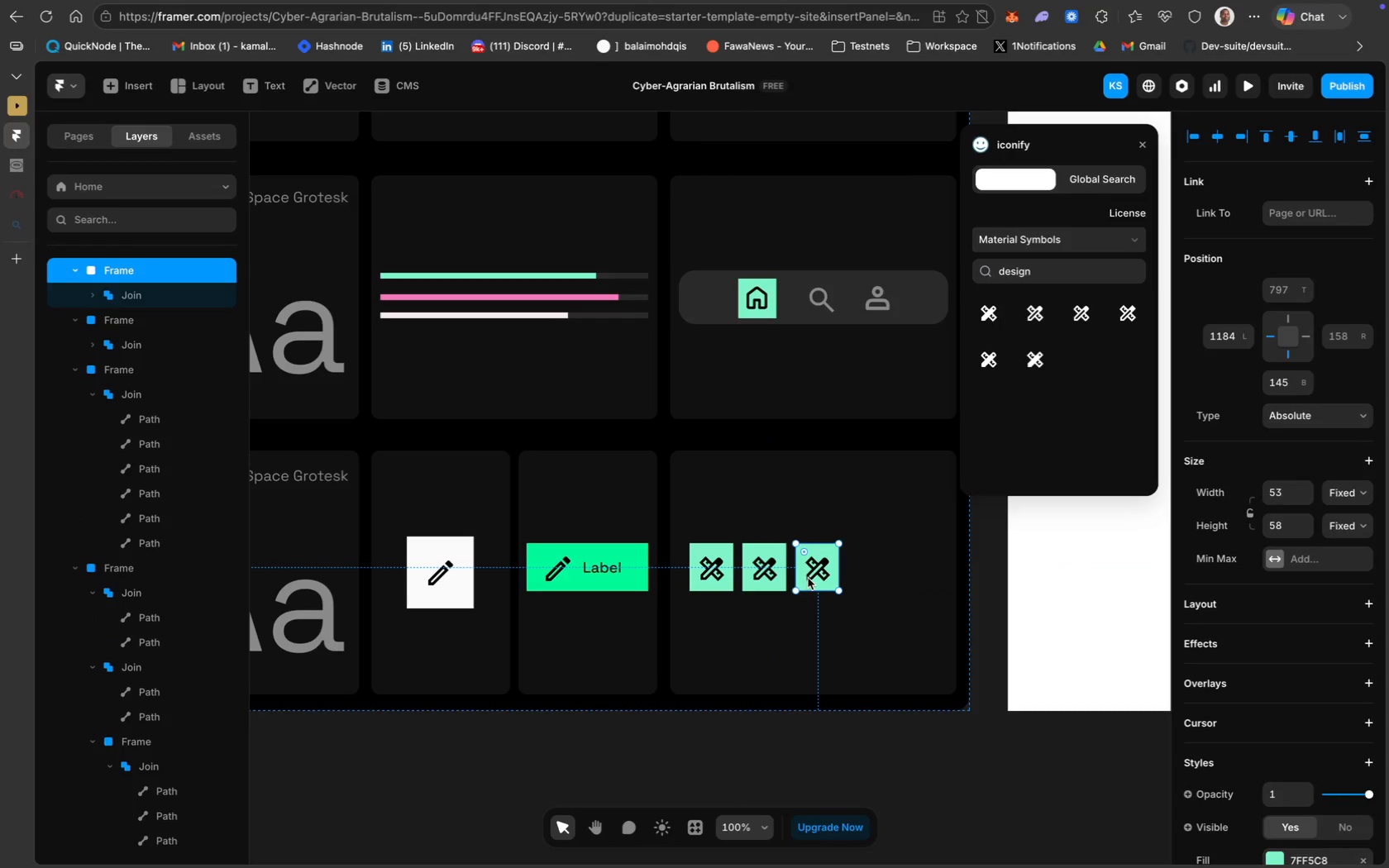 
key(Meta+D)
 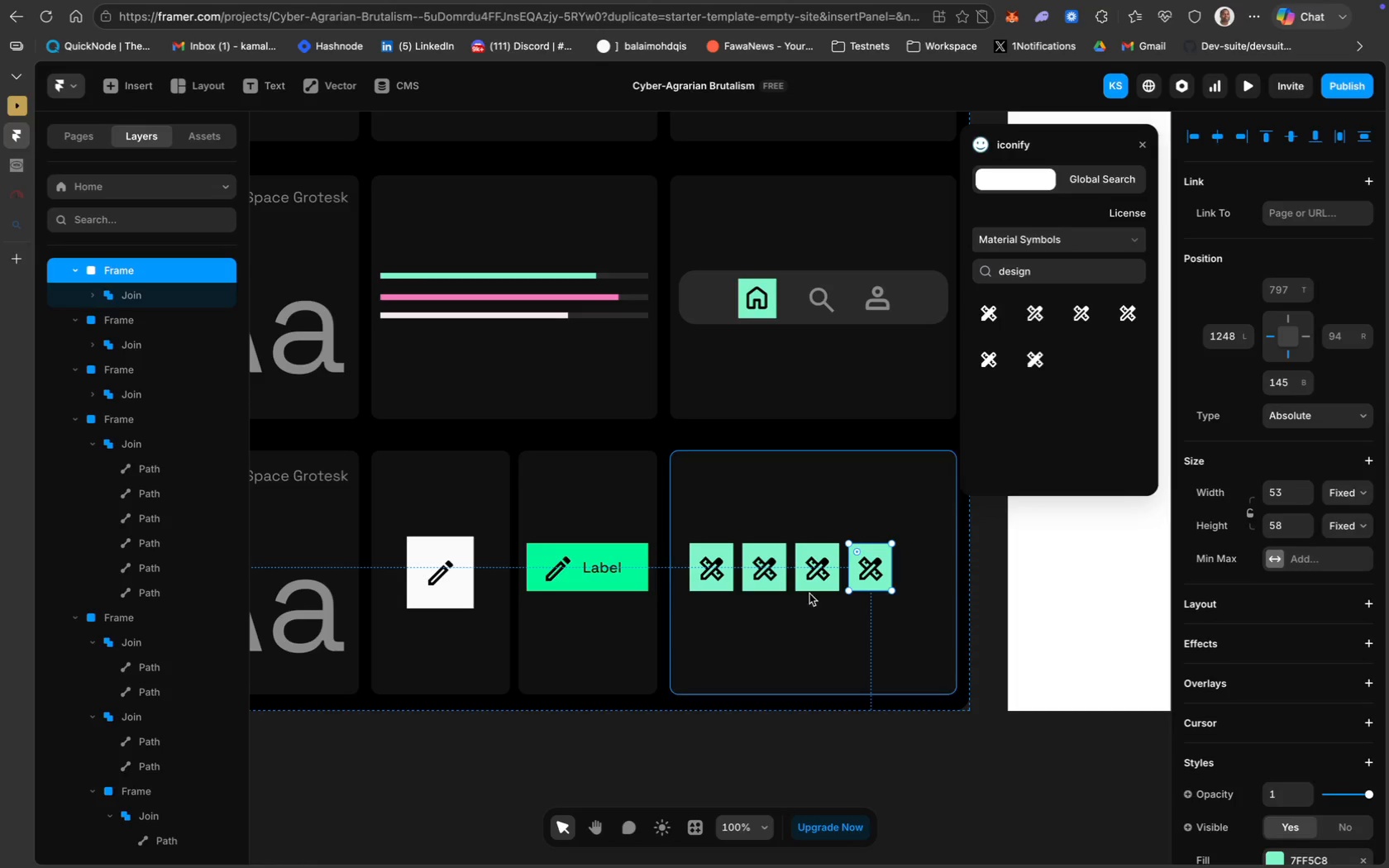 
hold_key(key=ShiftLeft, duration=0.88)
left_click([718, 583])
 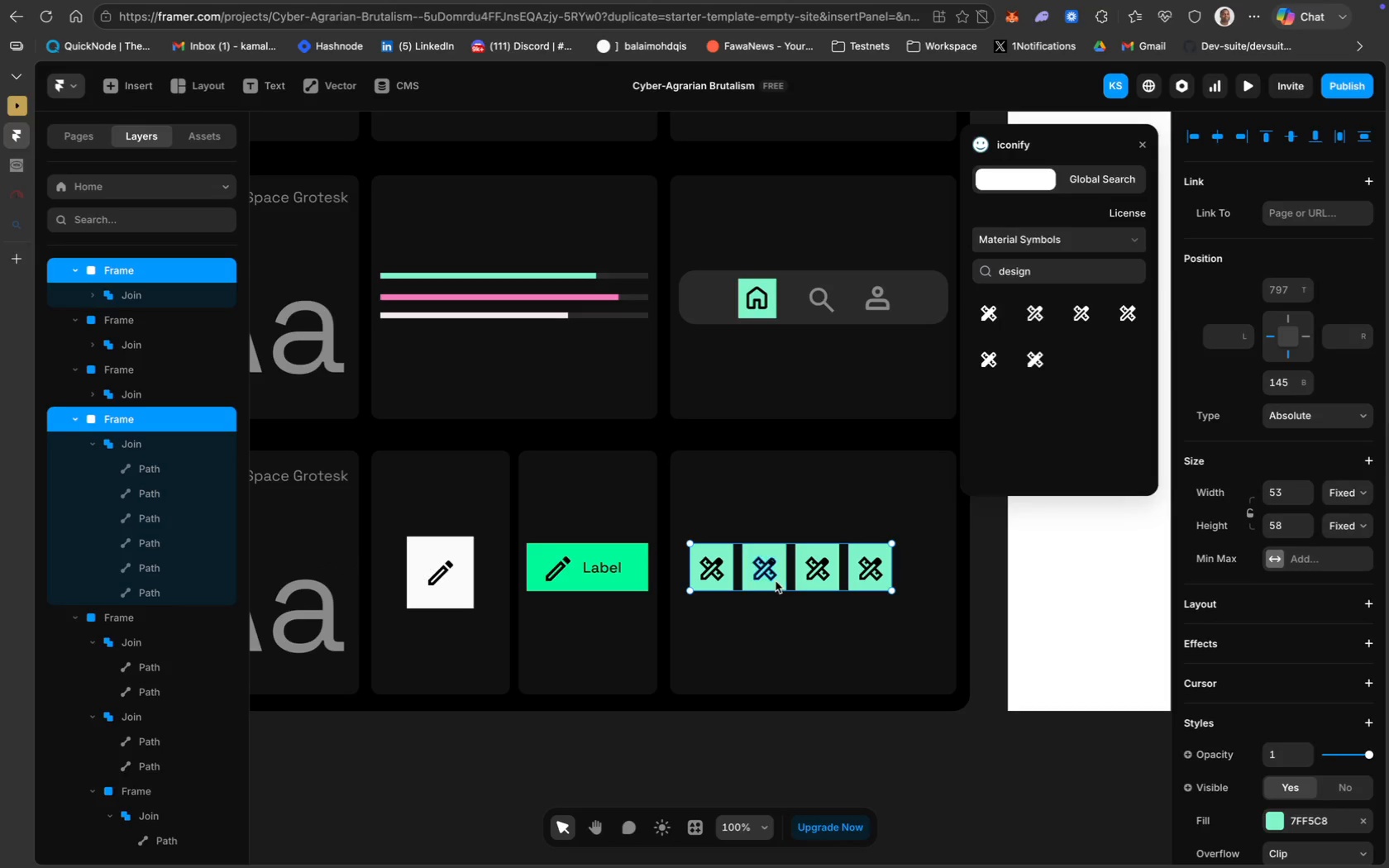 
hold_key(key=ShiftLeft, duration=0.68)
 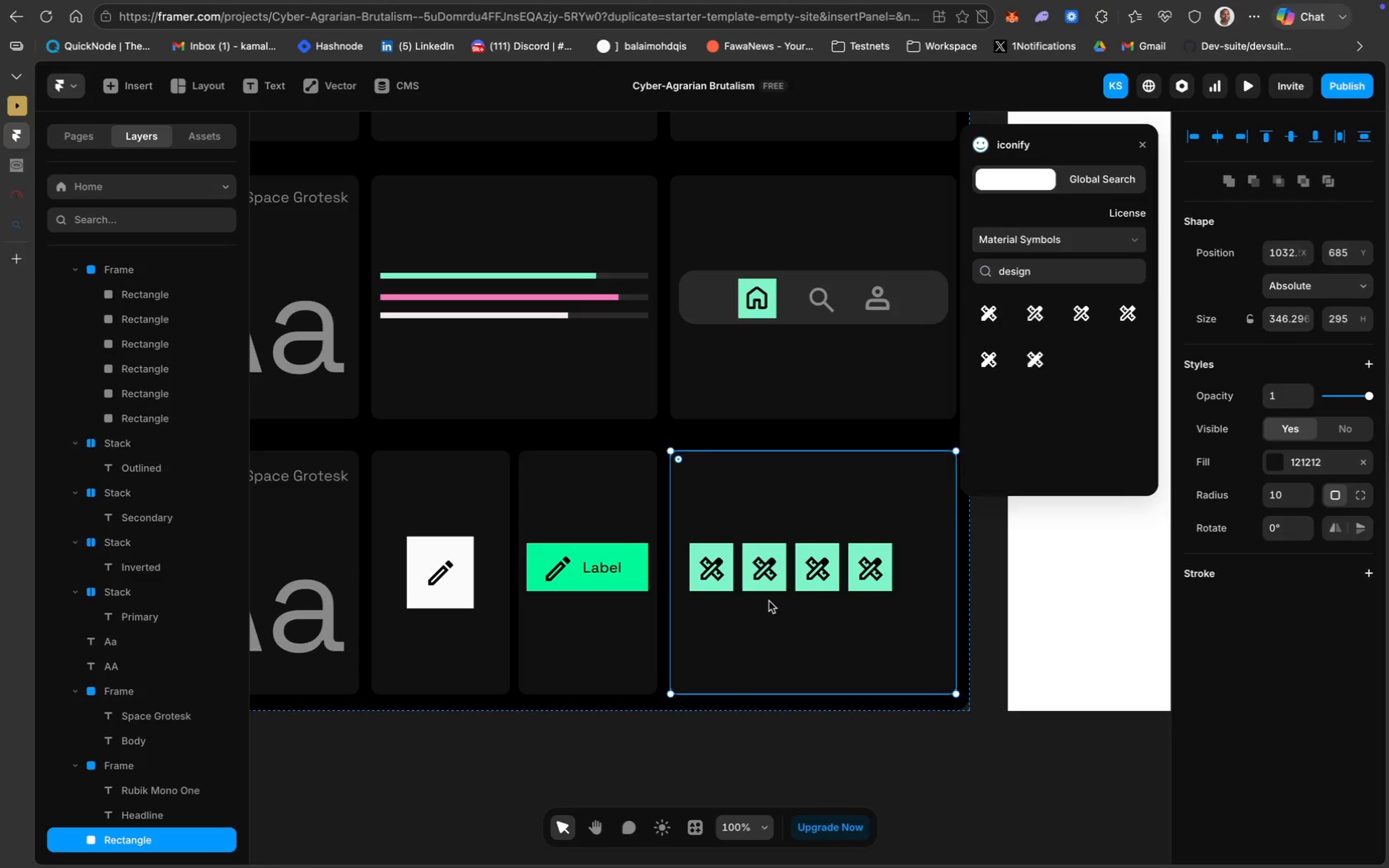 
left_click([769, 601])
 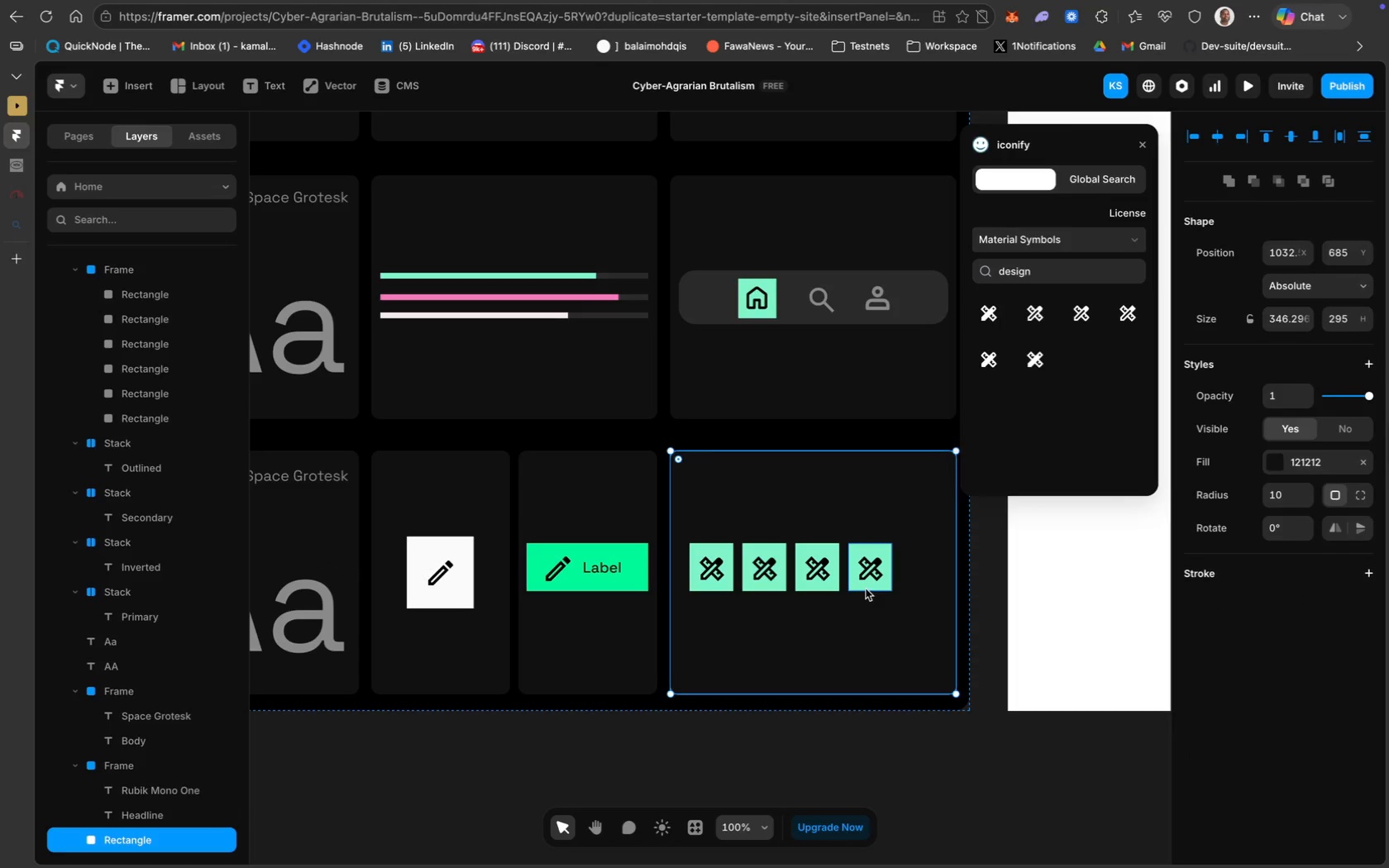 
left_click([863, 588])
 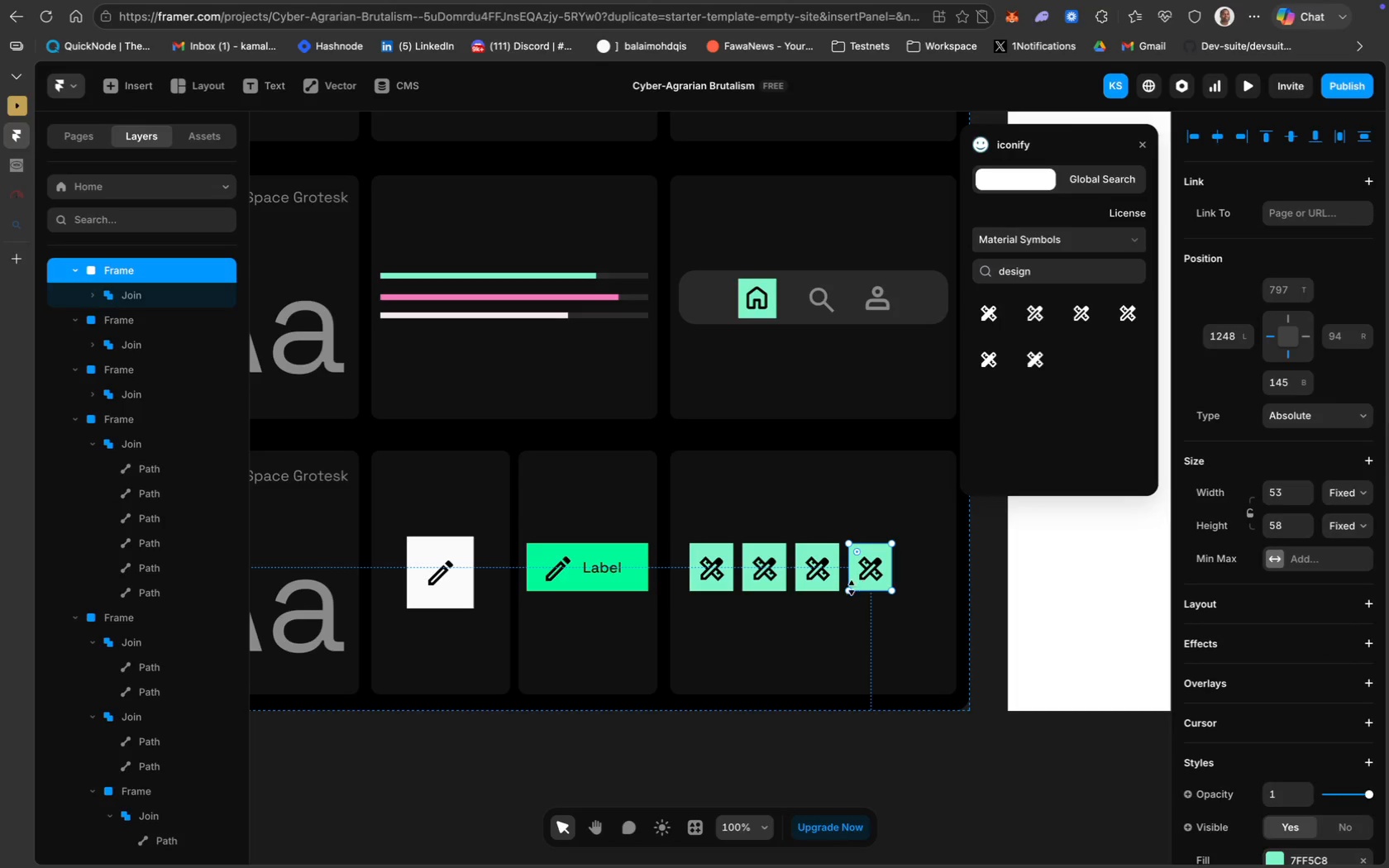 
hold_key(key=ShiftLeft, duration=3.35)
left_click([829, 588])
 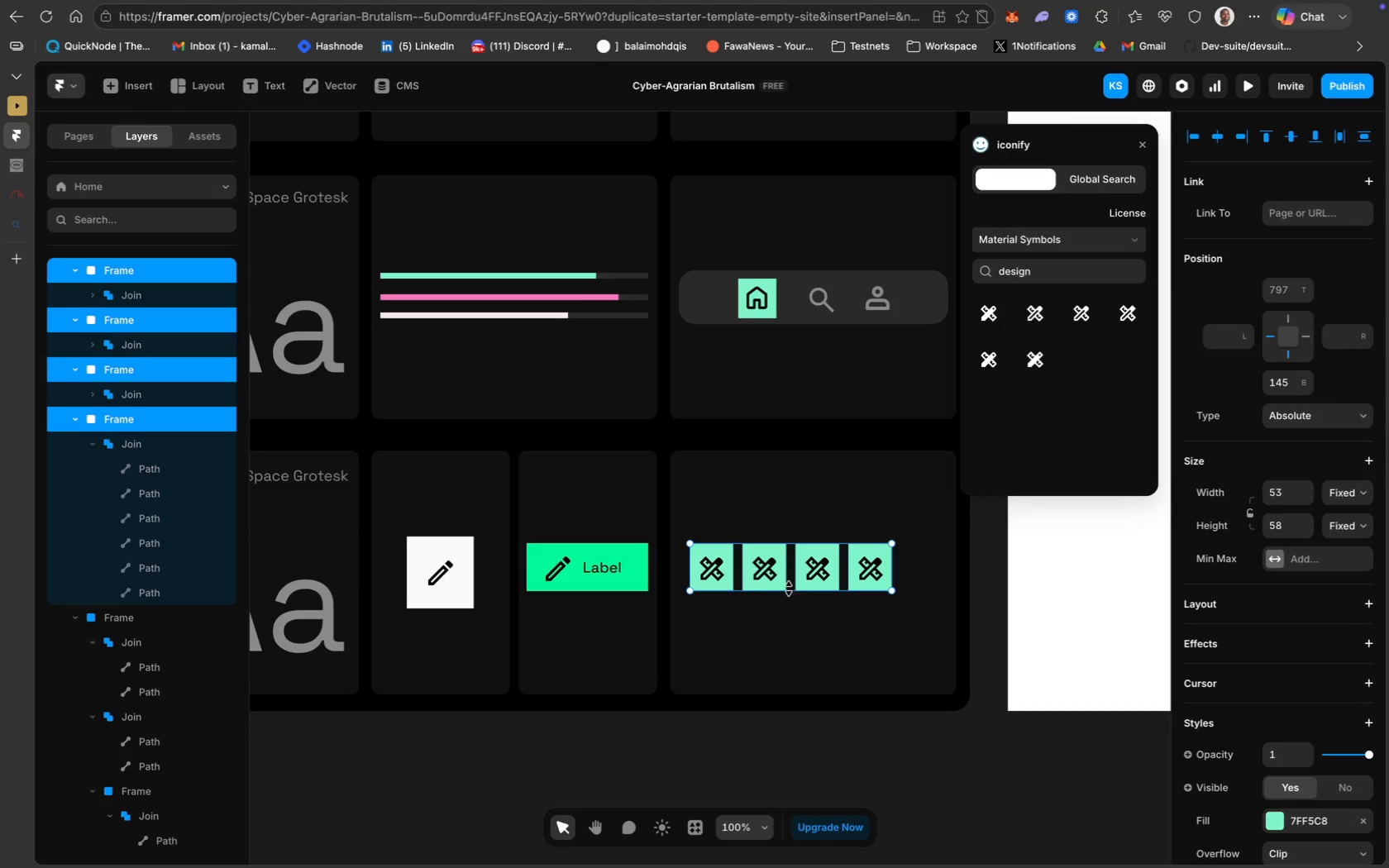 
left_click_drag(start_coordinate=[802, 581], to_coordinate=[821, 584])
 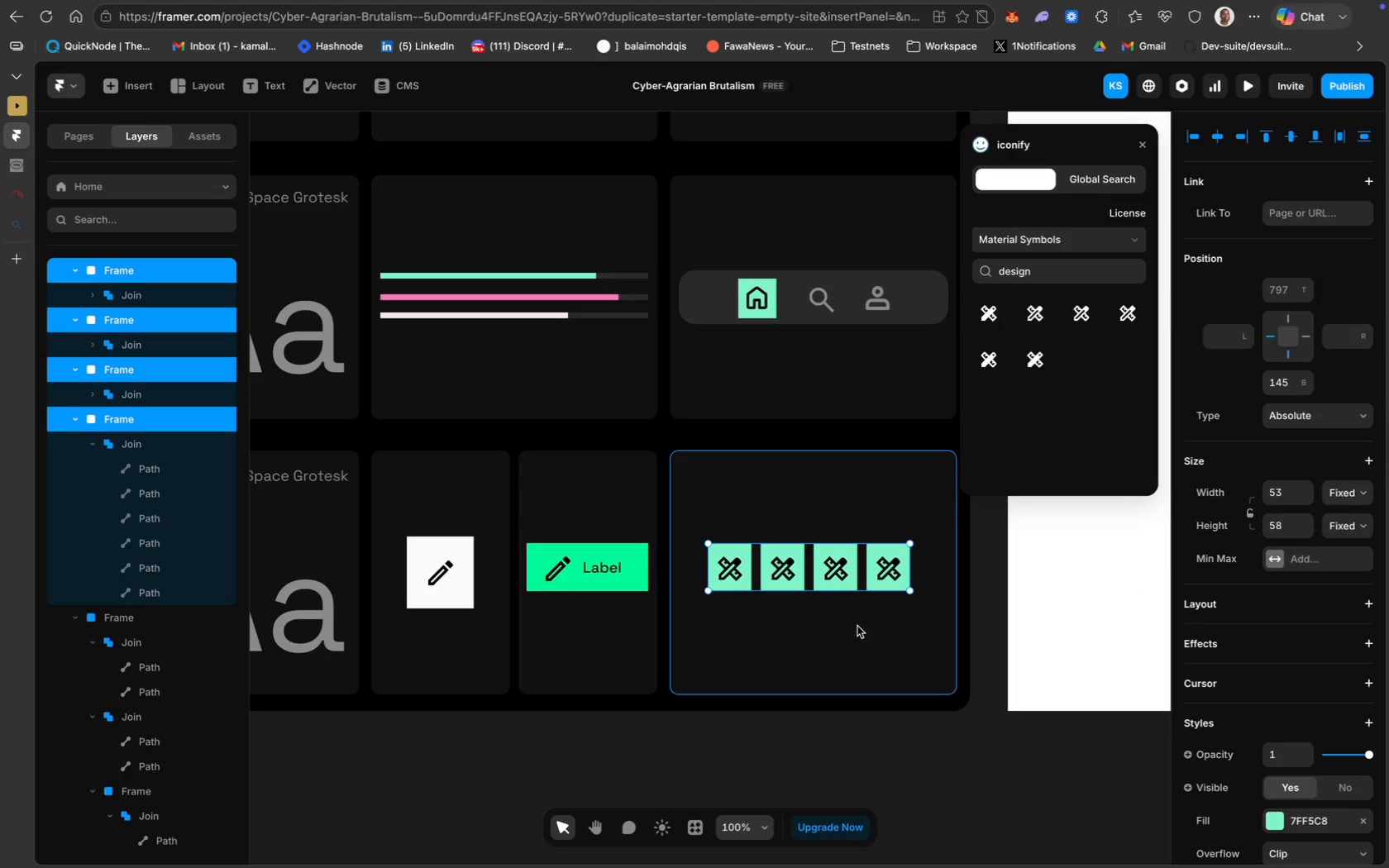 
left_click([857, 626])
 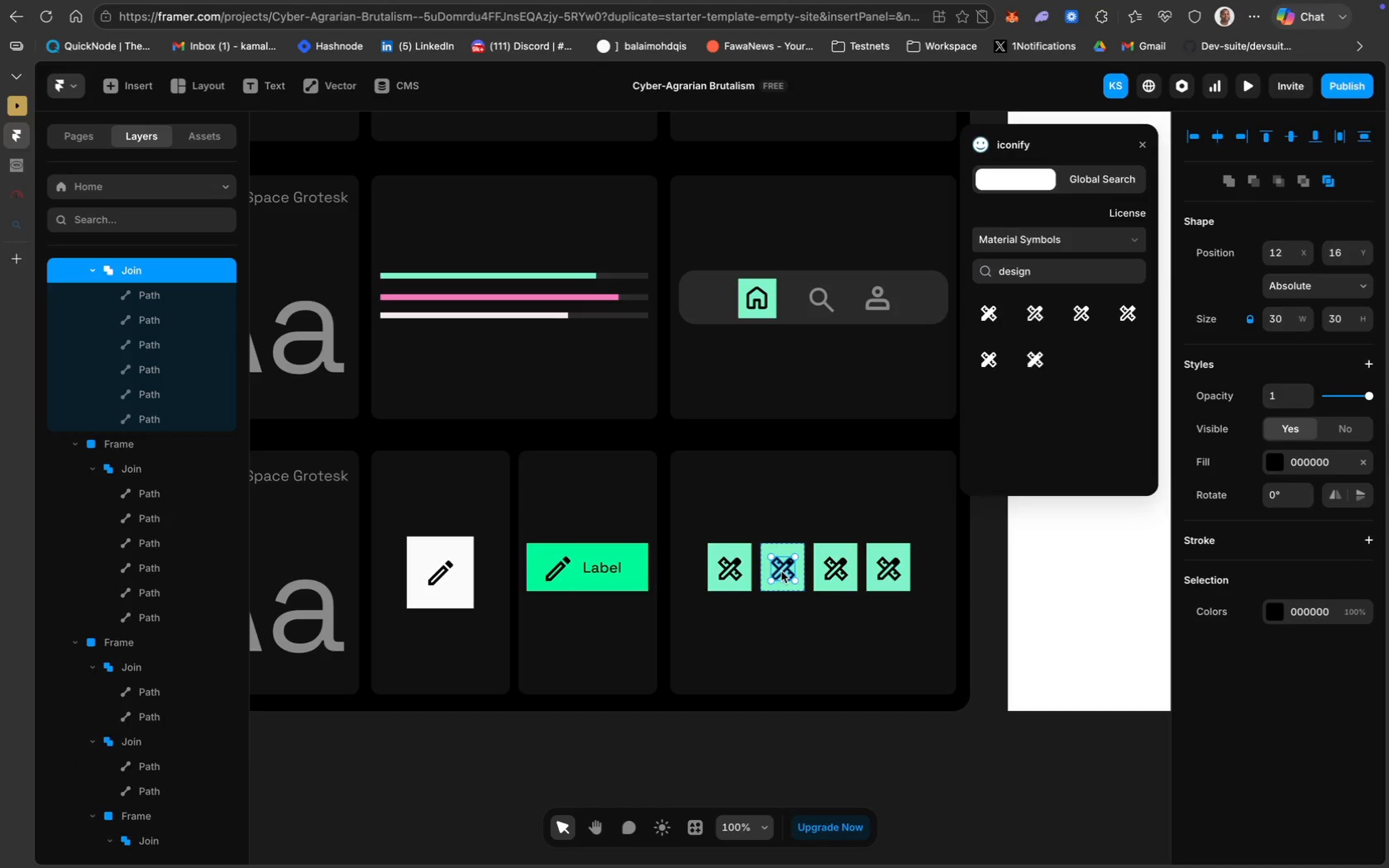 
key(Backslash)
 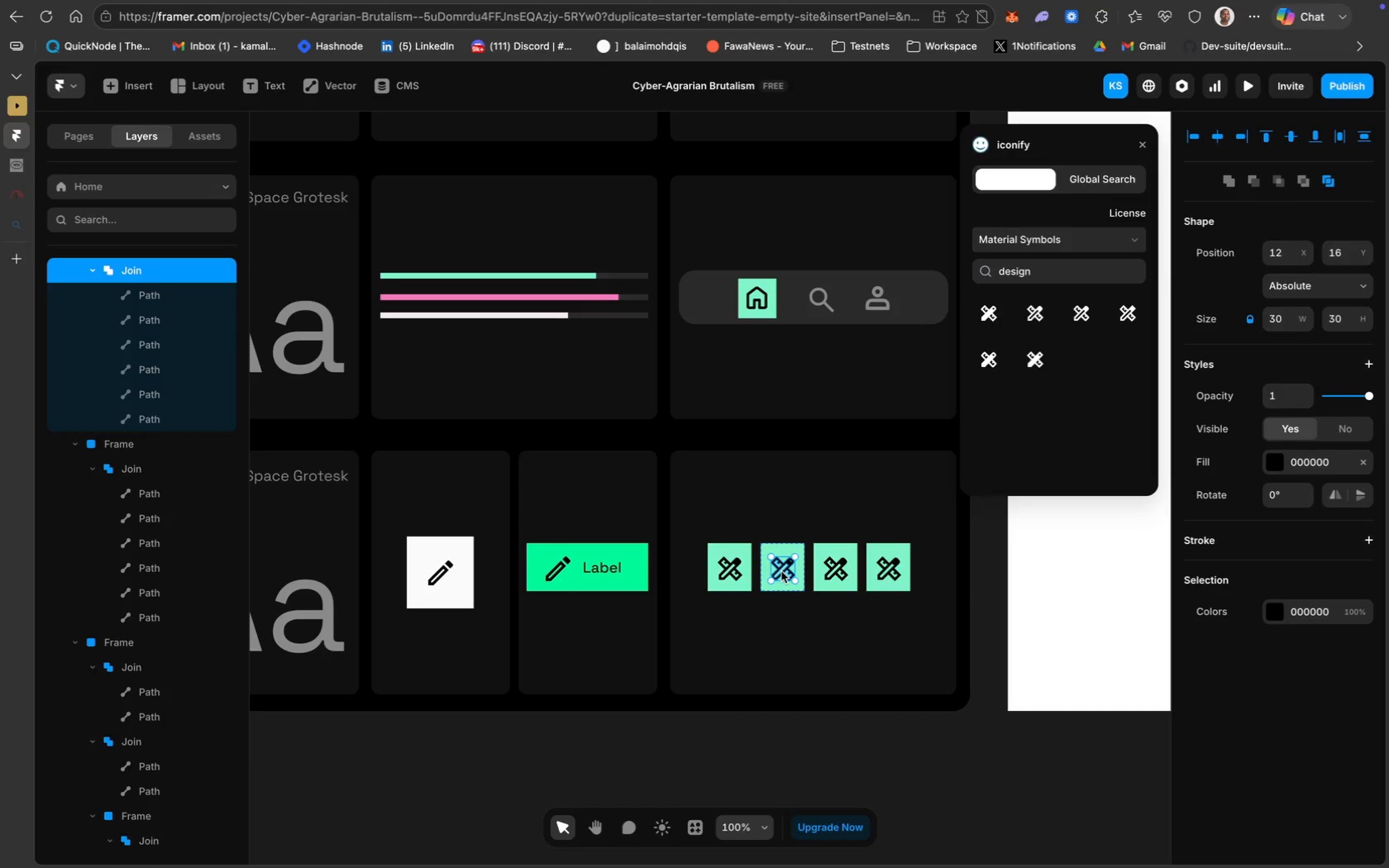 
key(Backspace)
 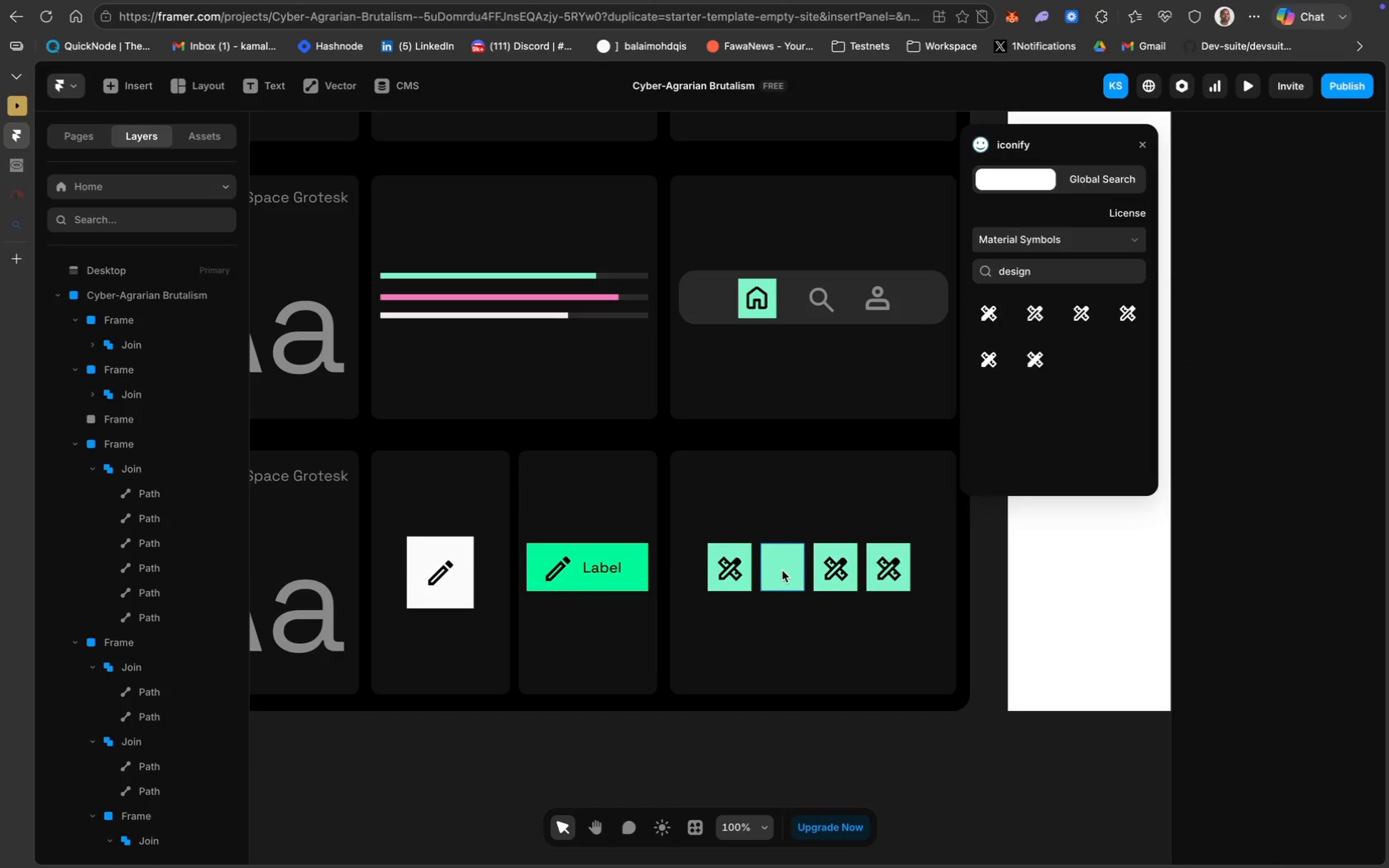 
left_click([782, 570])
 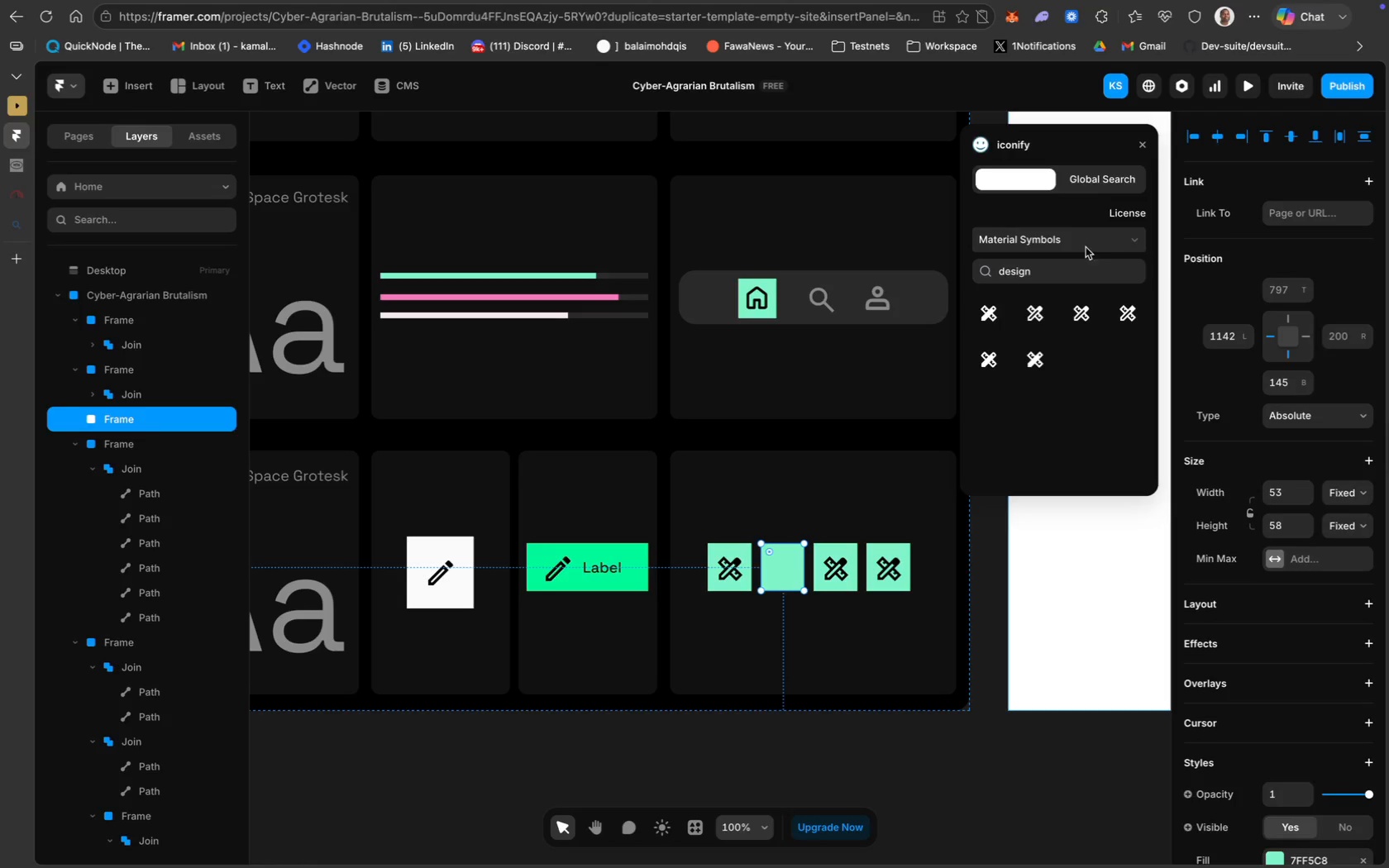 
key(Meta+A)
 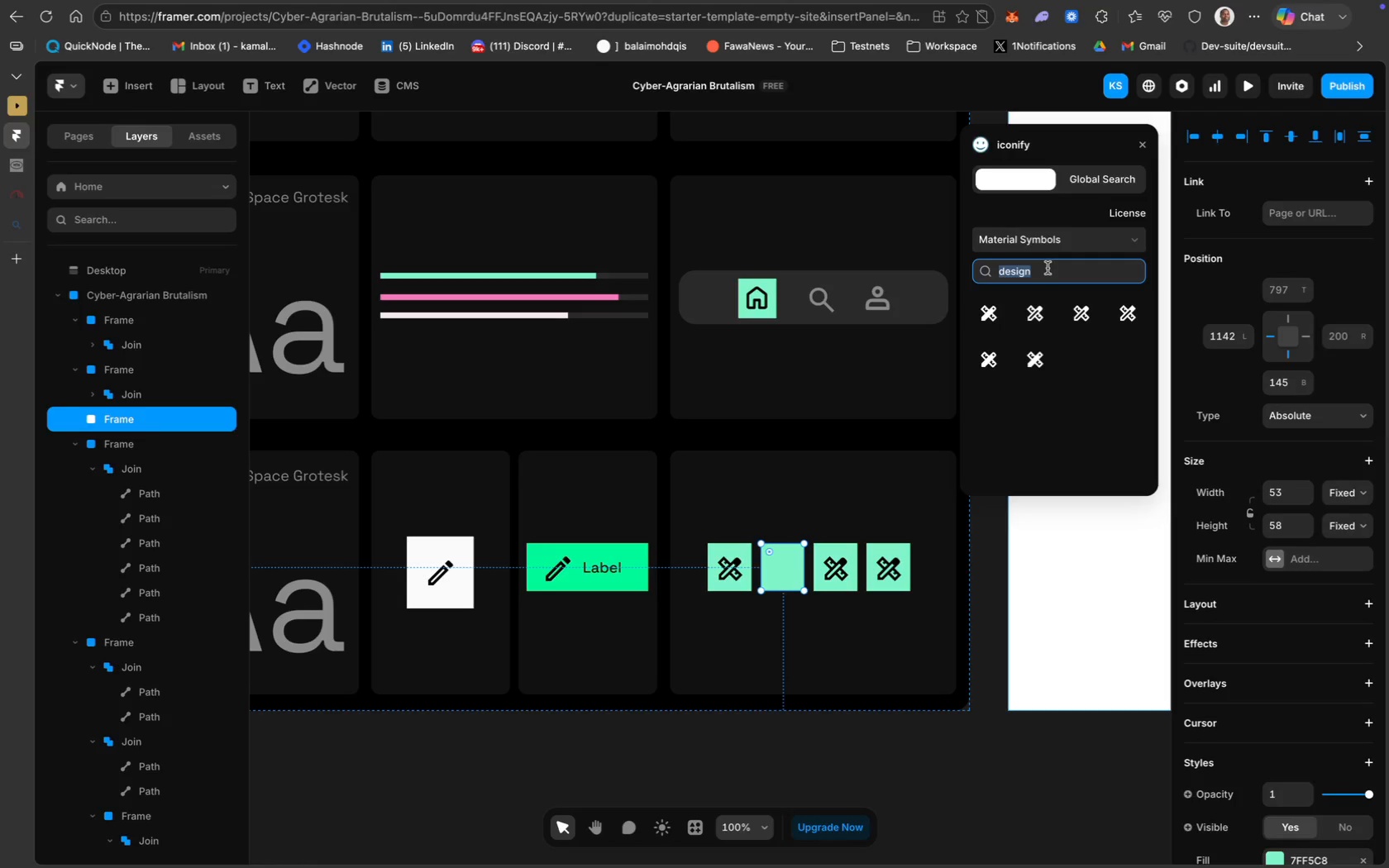 
type(sQ)
key(Backspace)
key(Backspace)
key(Backspace)
type(GAME)
 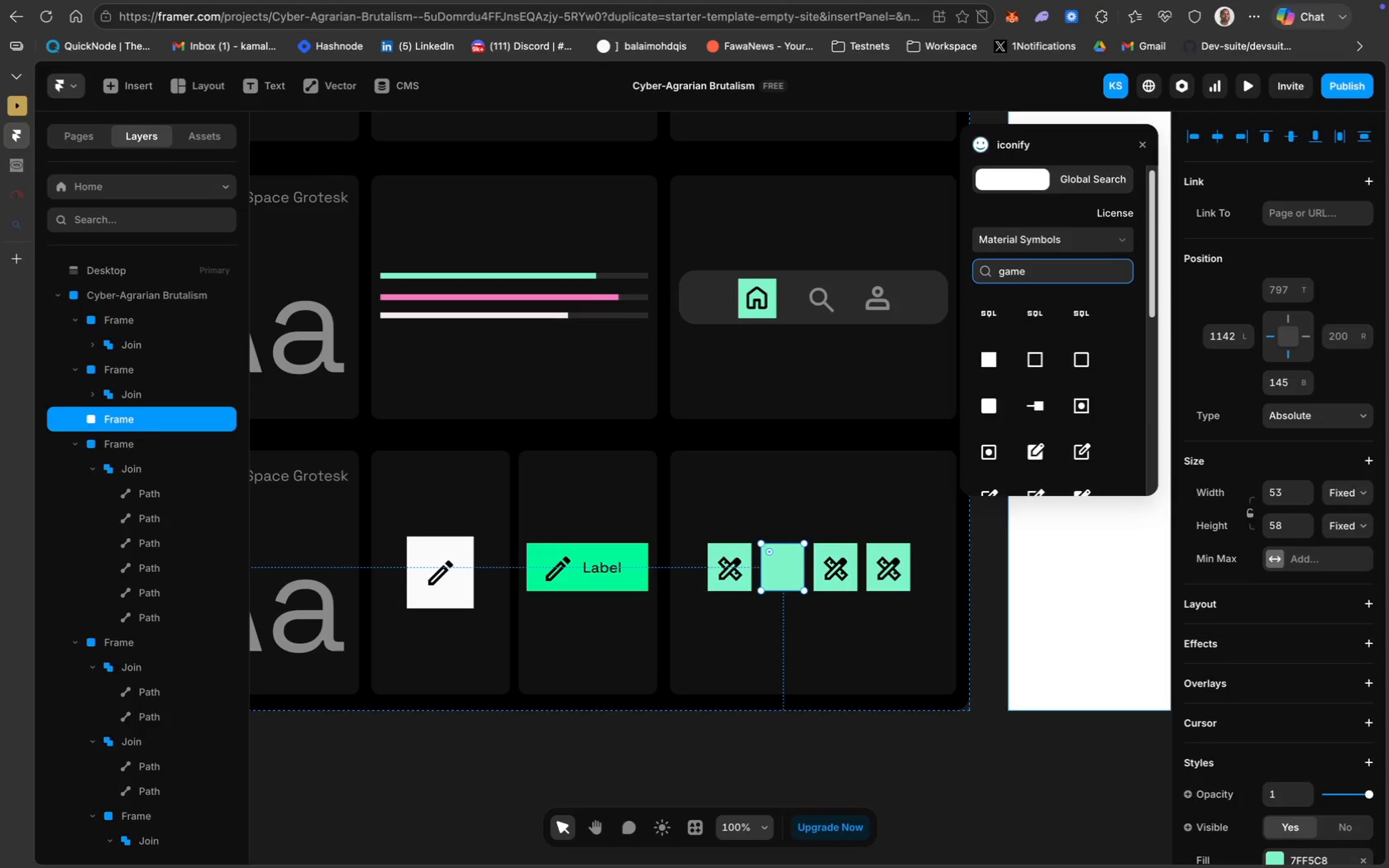 
key(Enter)
 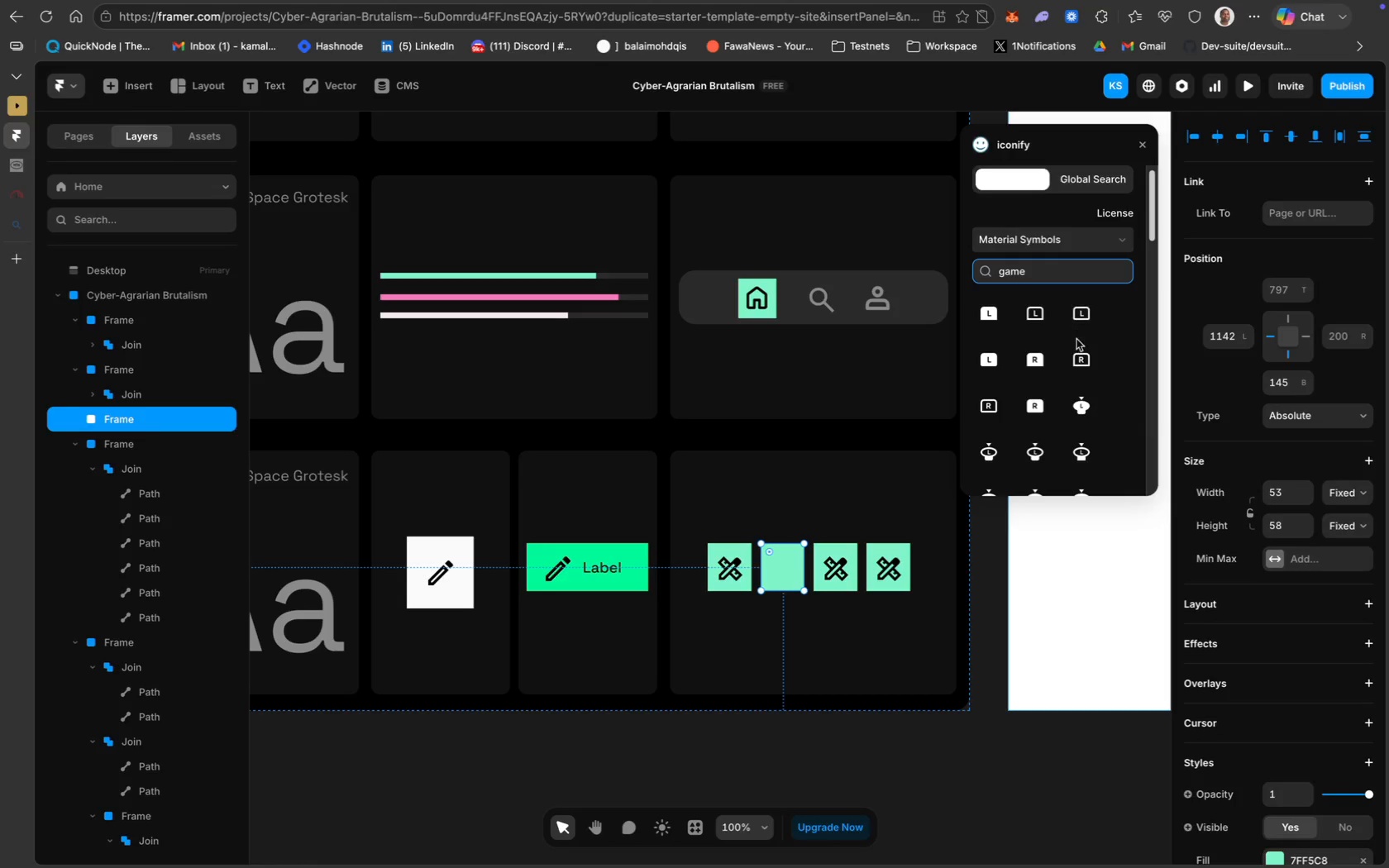 
scroll: coordinate [1068, 360], scroll_direction: up, amount: 11.0
 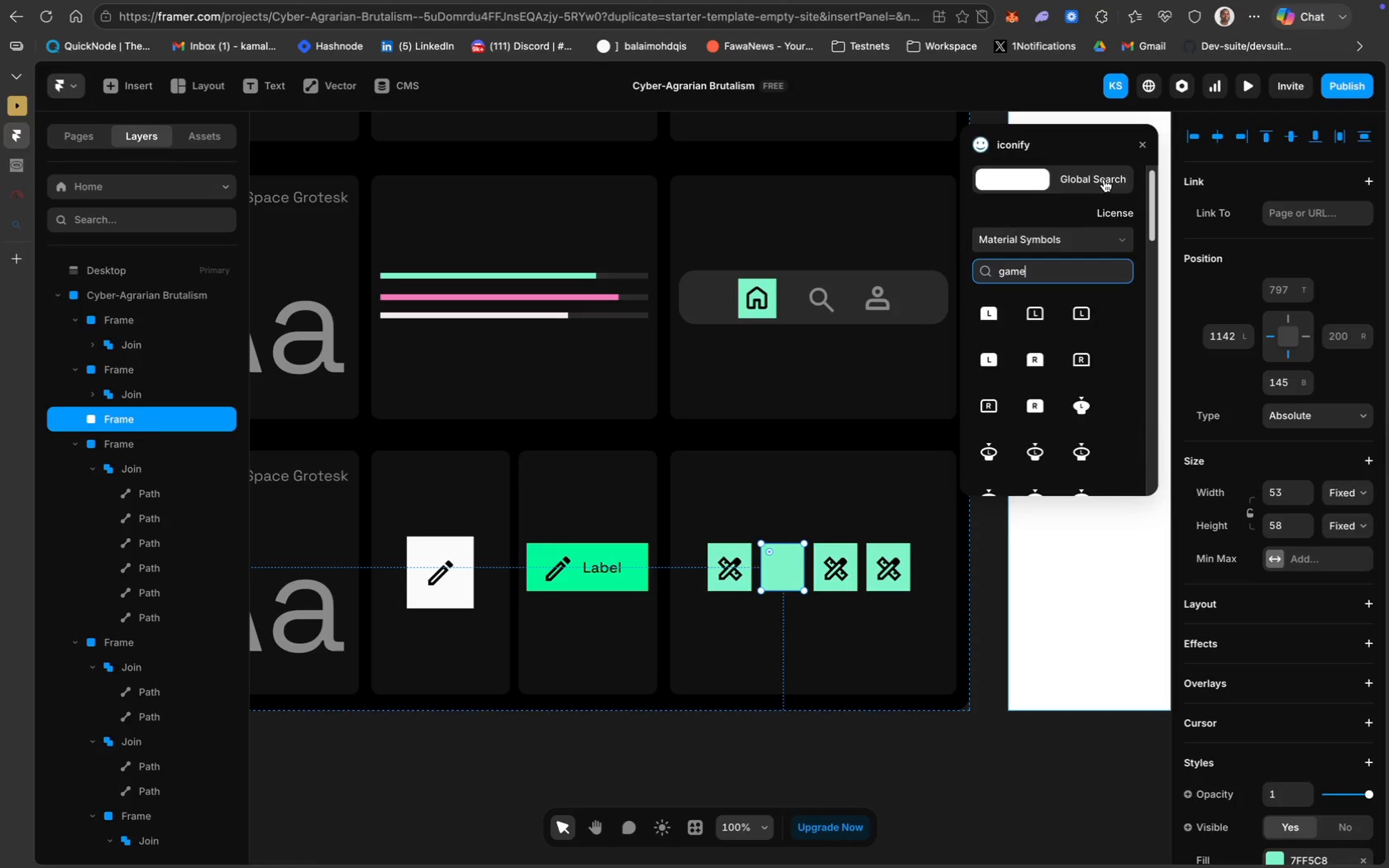 
left_click([1104, 179])
 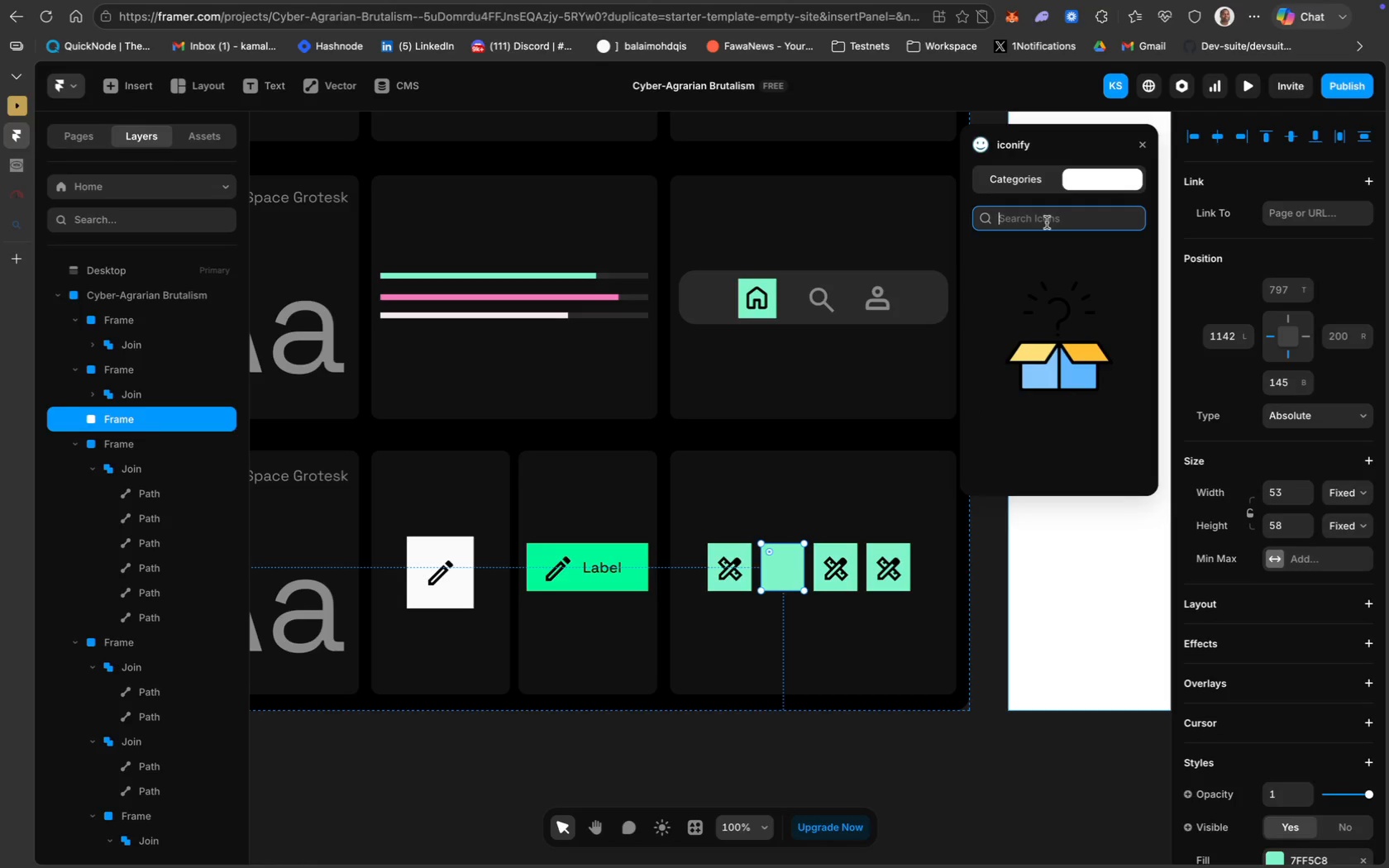 
type(Game)
 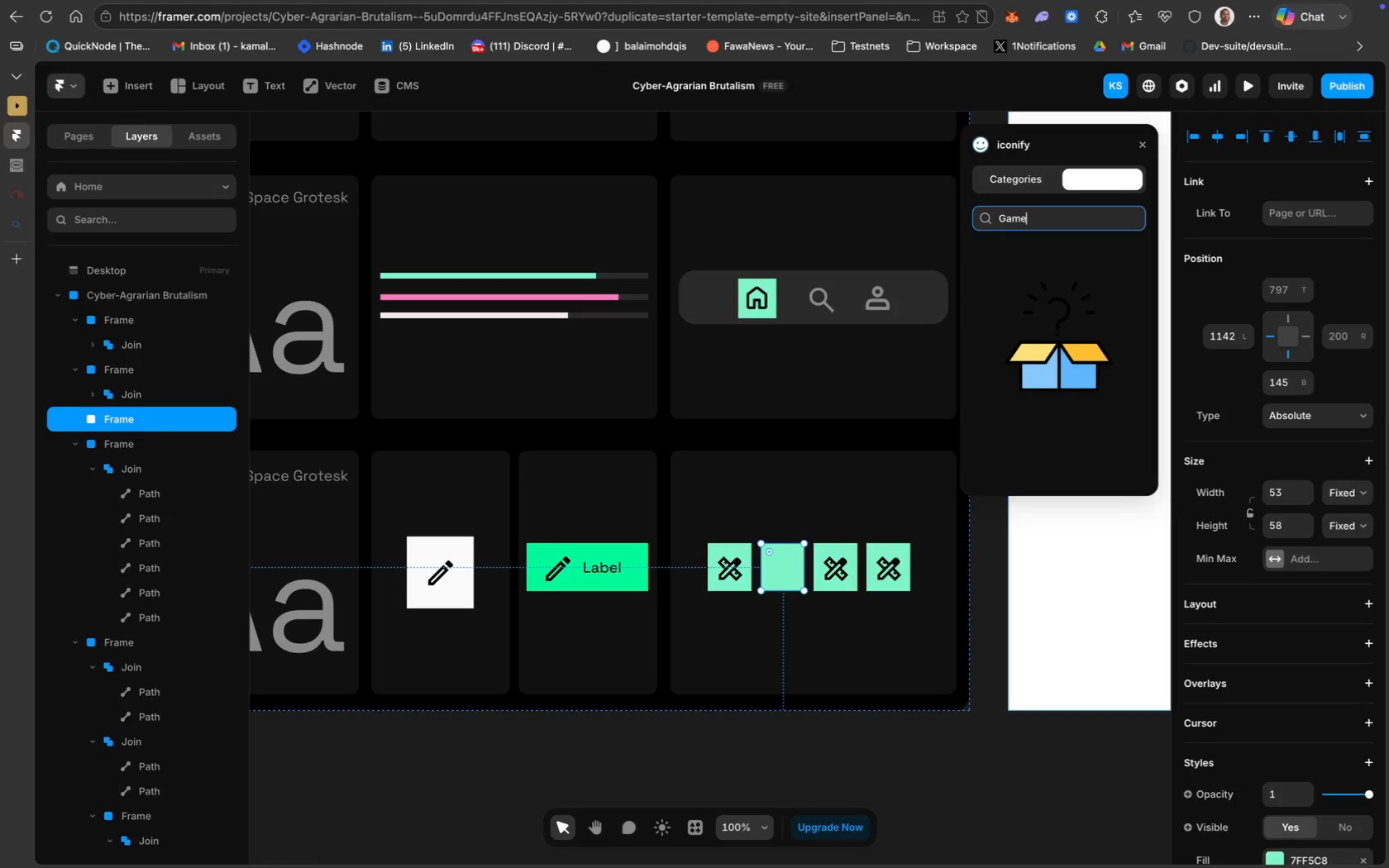 
key(Enter)
 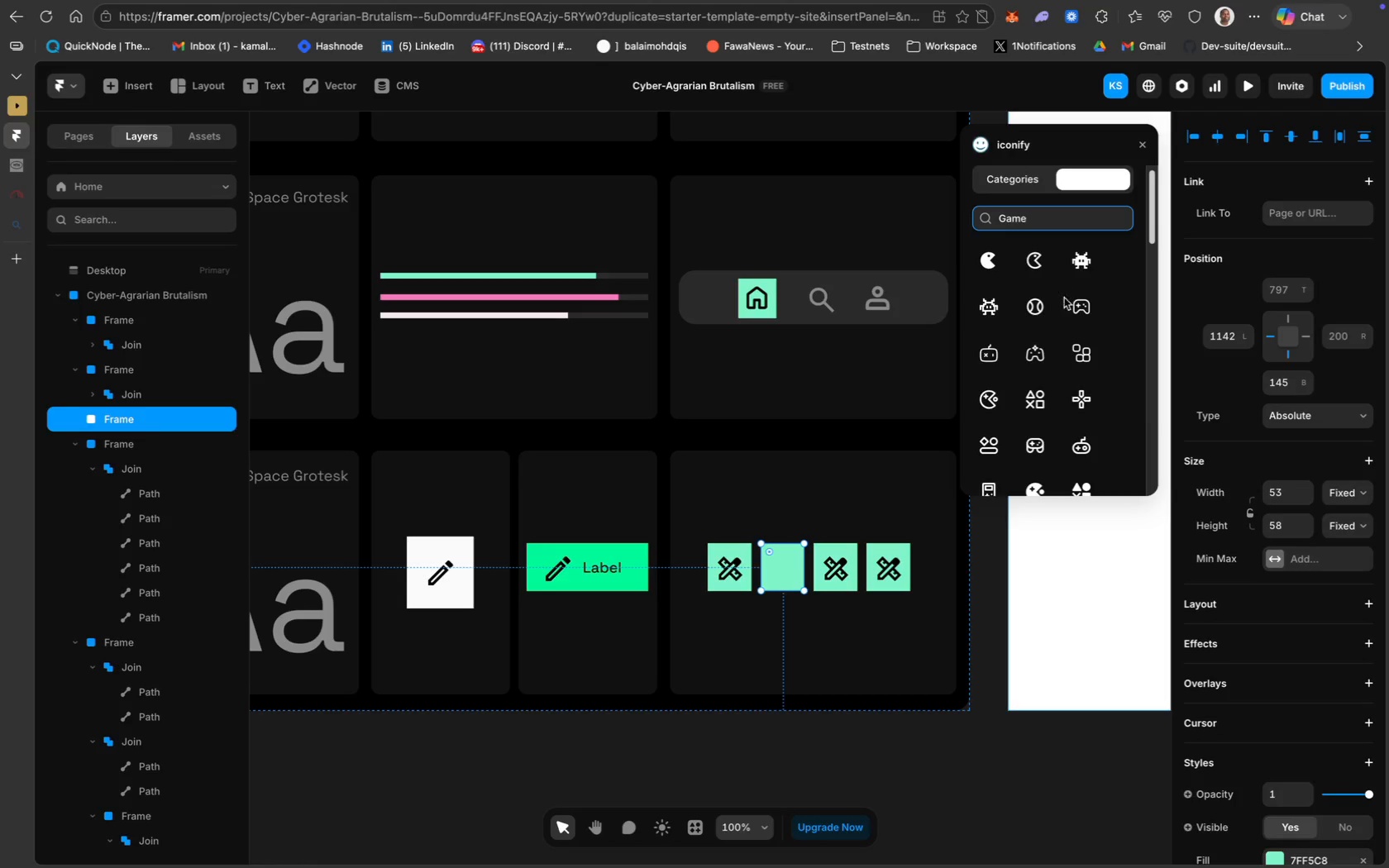 
scroll: coordinate [1041, 380], scroll_direction: down, amount: 15.0
 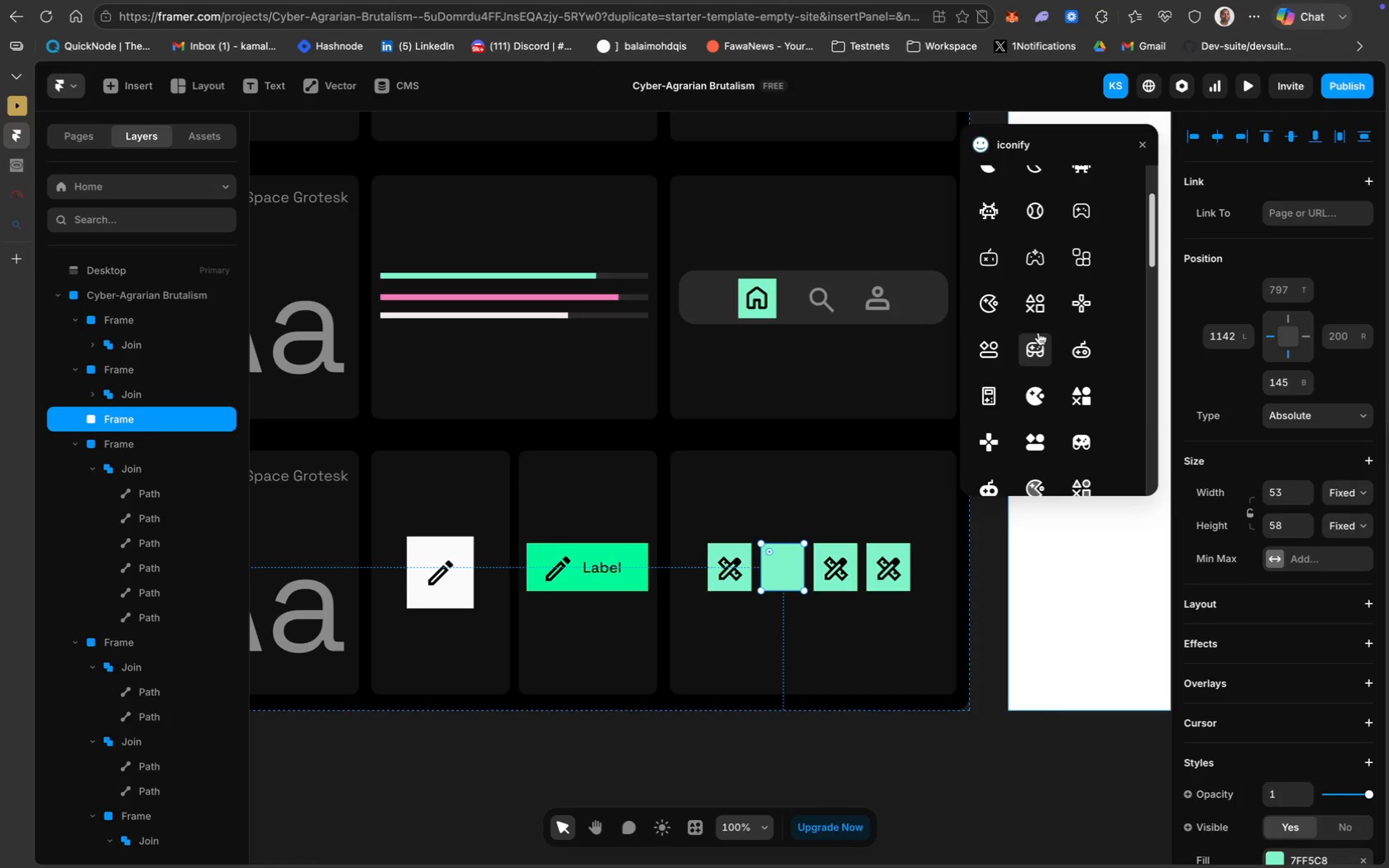 
left_click([1038, 310])
 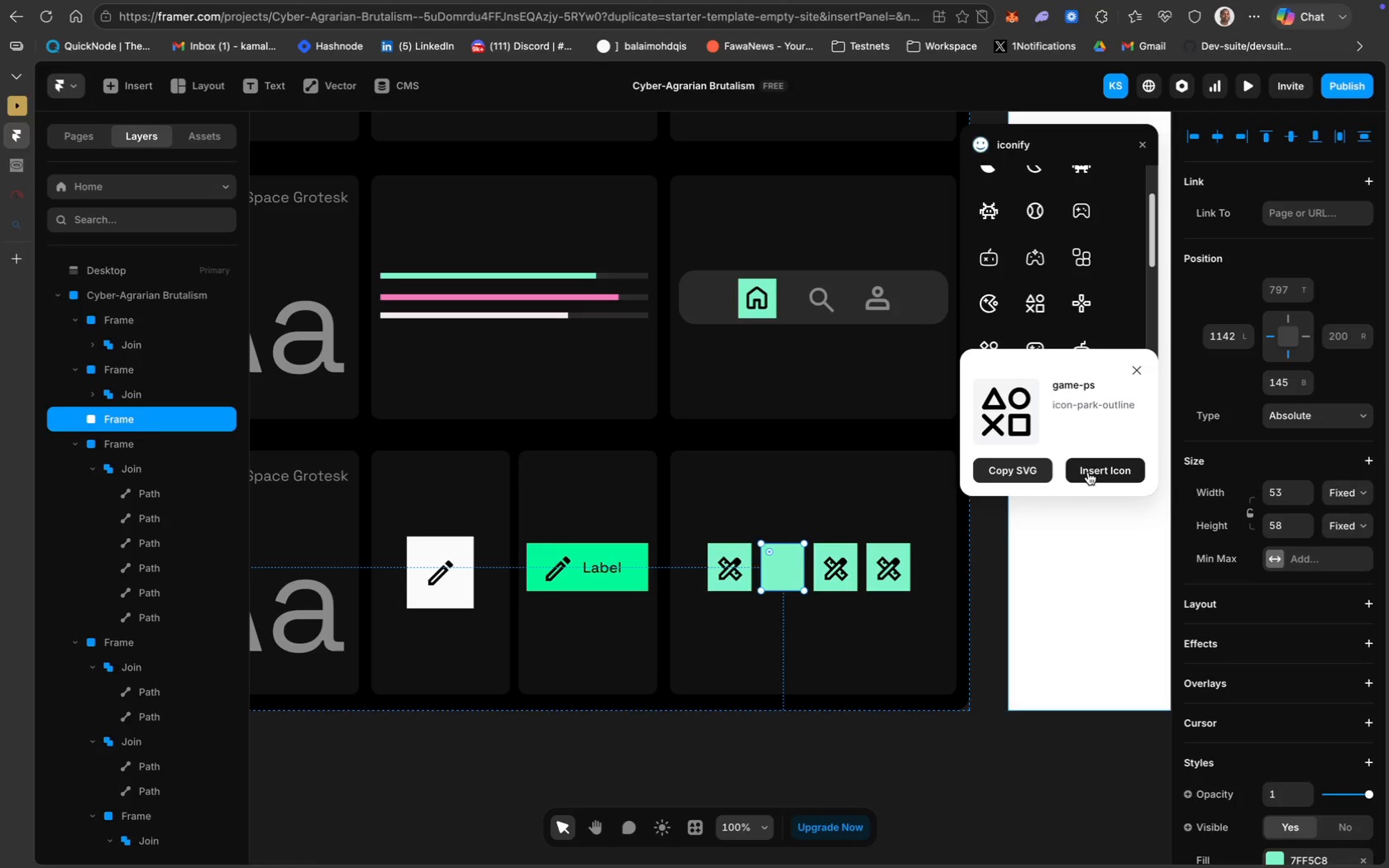 
left_click([1089, 469])
 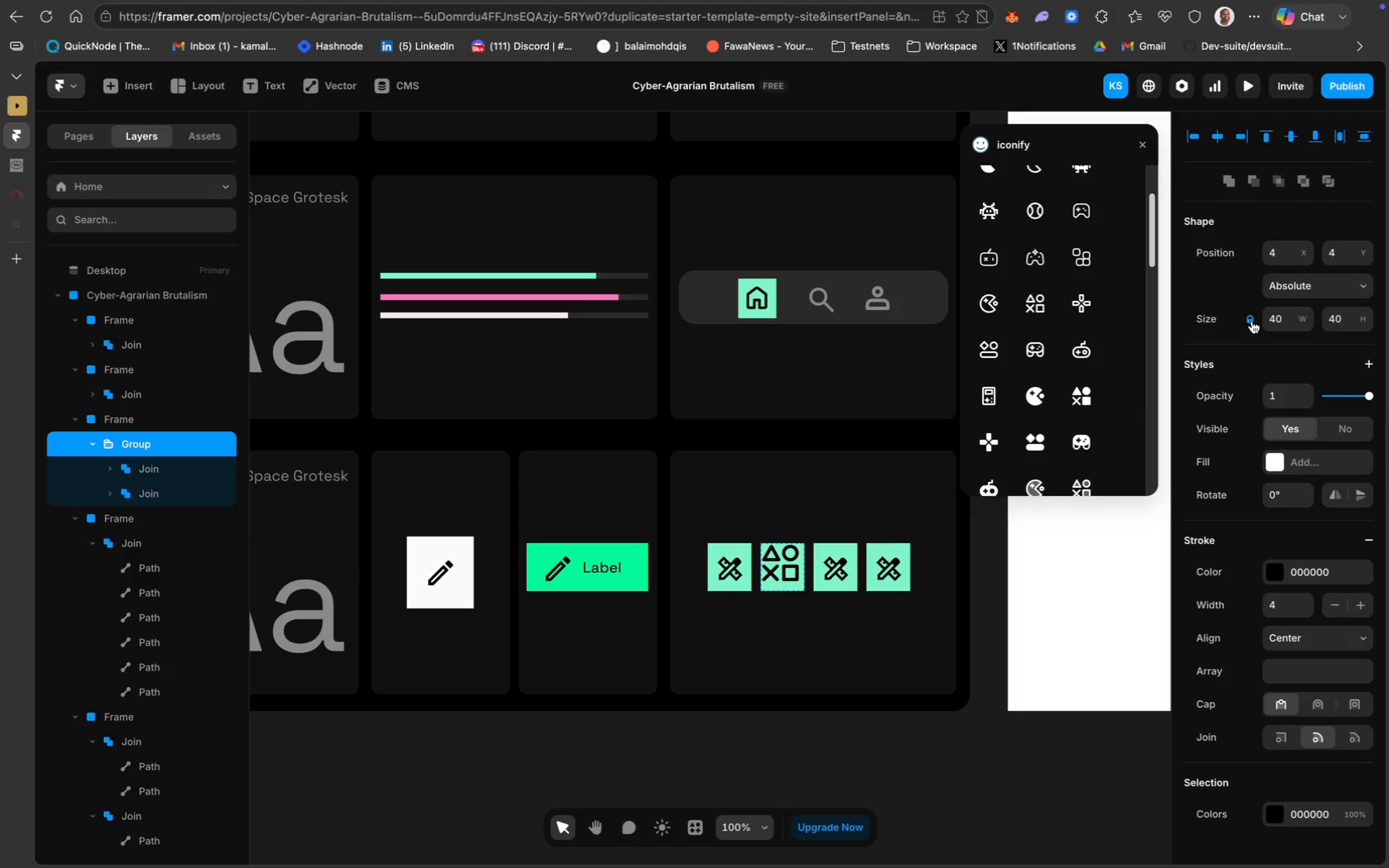 
wait(6.72)
 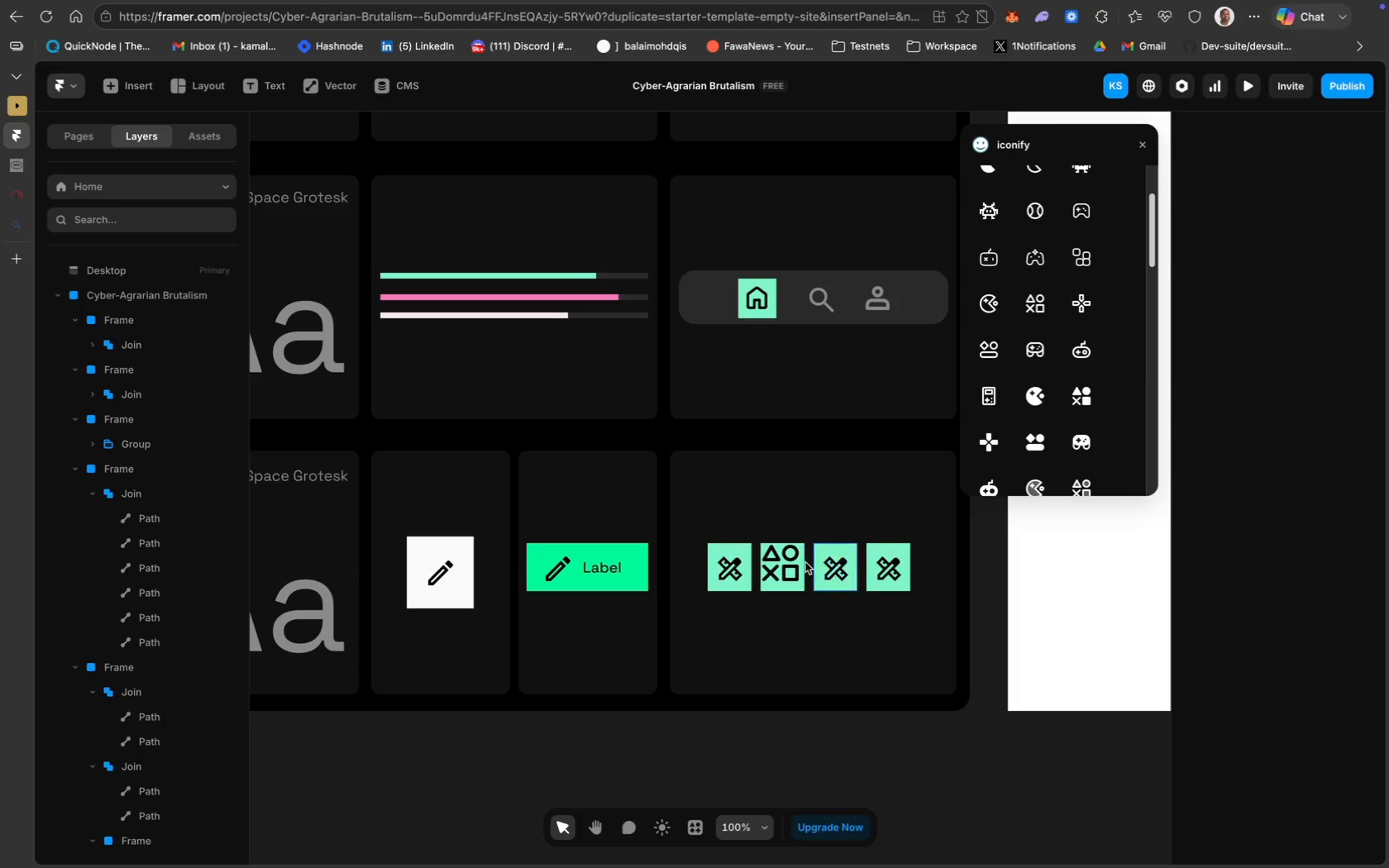 
type(30)
 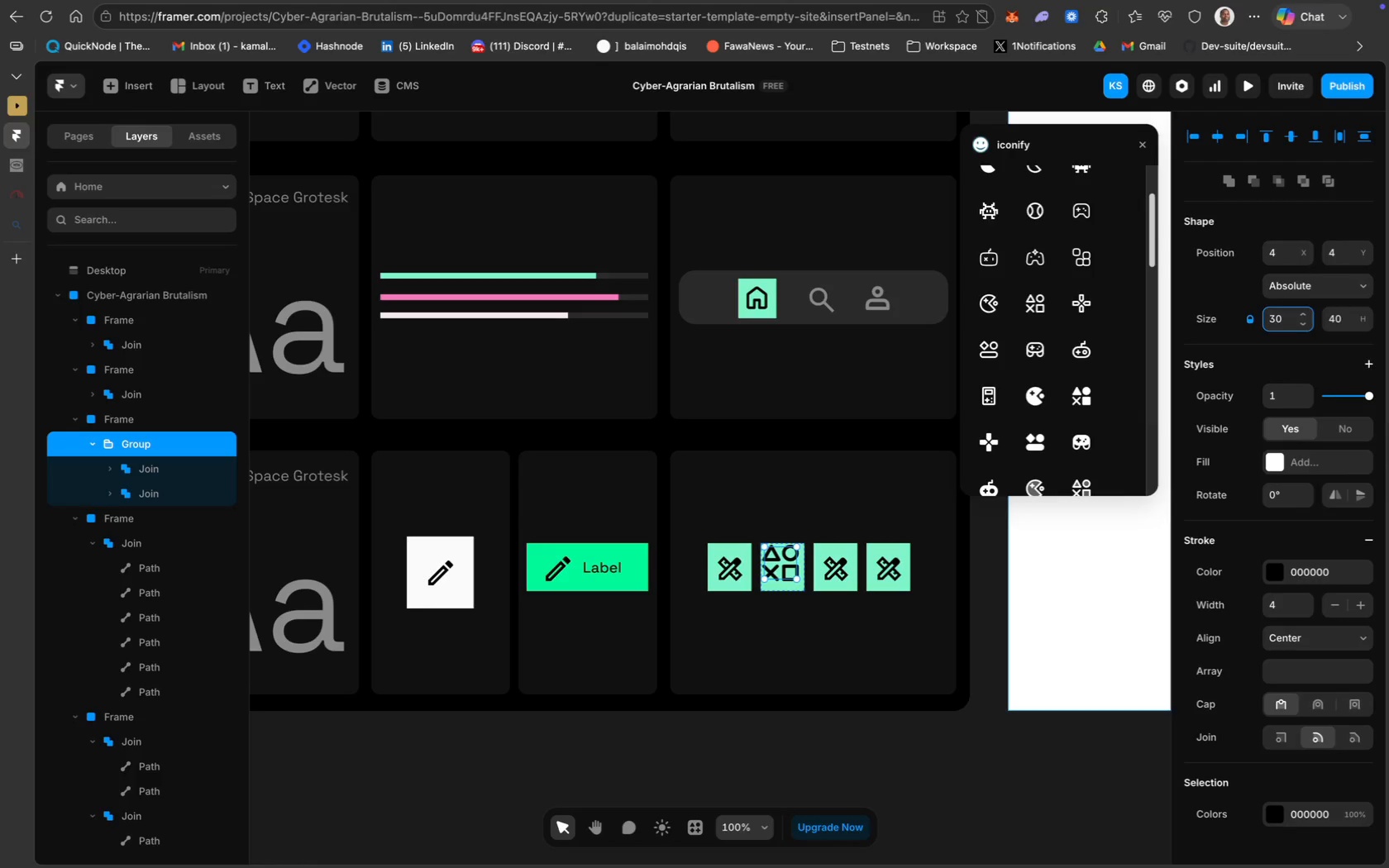 
key(Enter)
 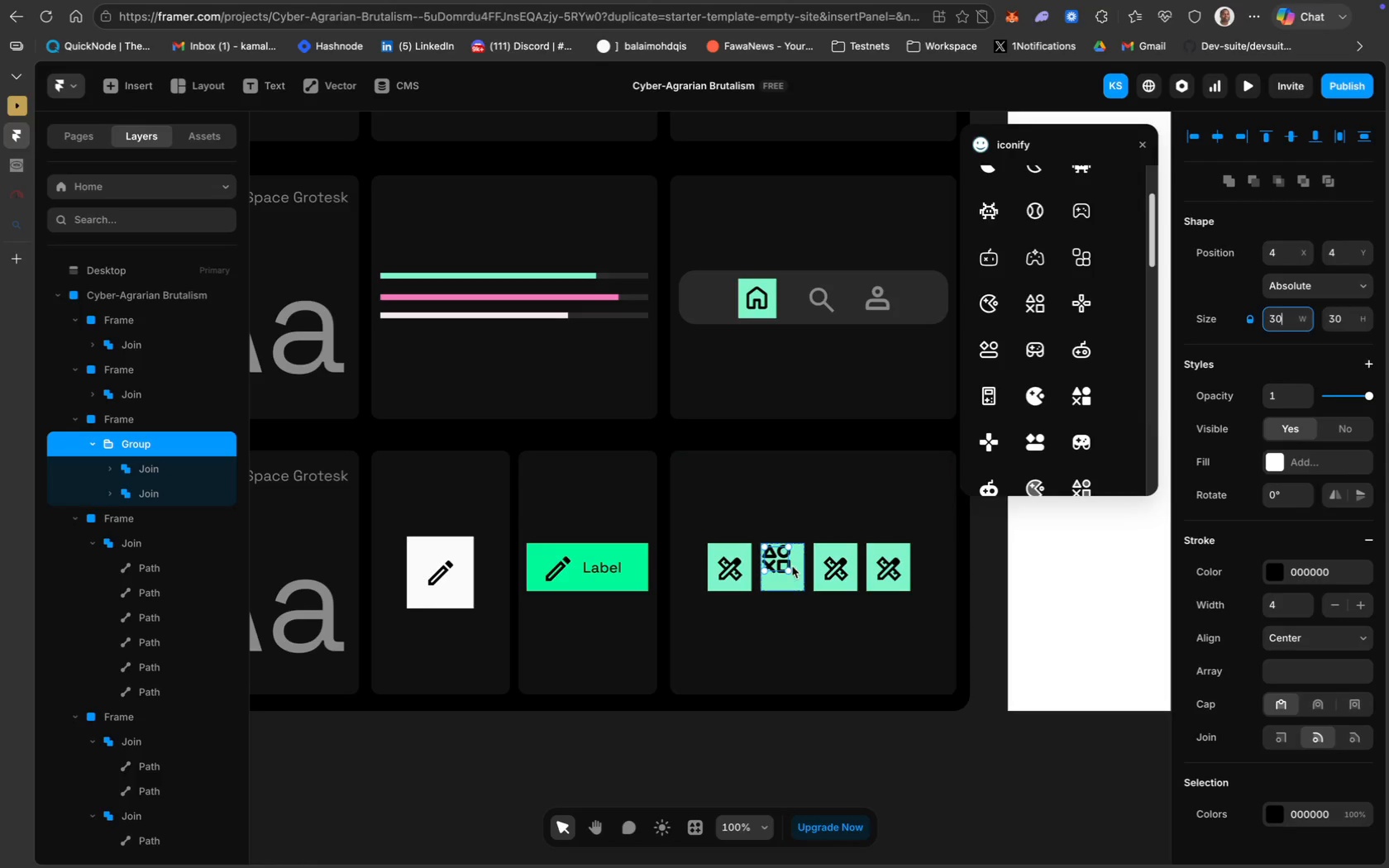 
left_click([805, 618])
 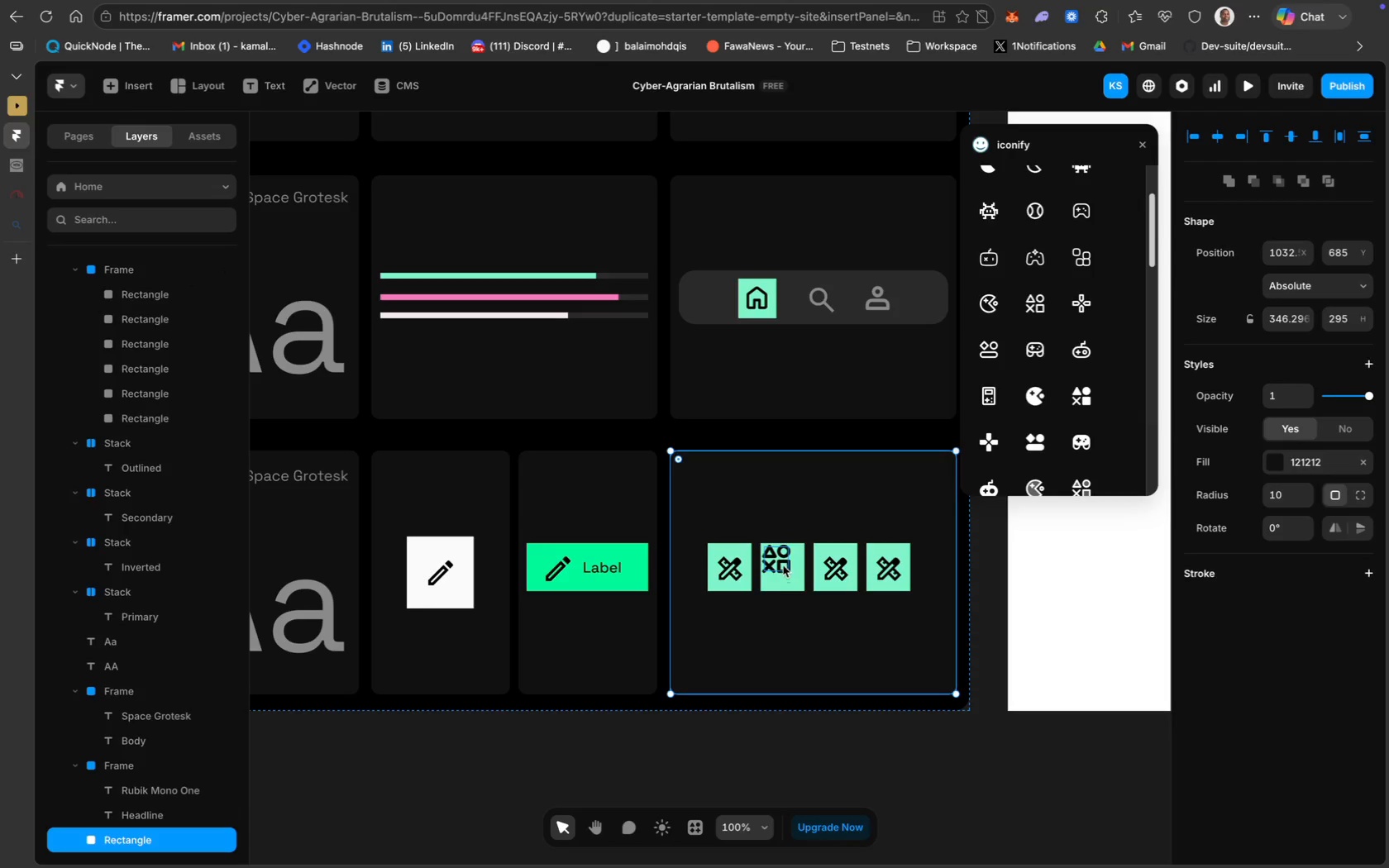 
left_click_drag(start_coordinate=[783, 565], to_coordinate=[790, 574])
 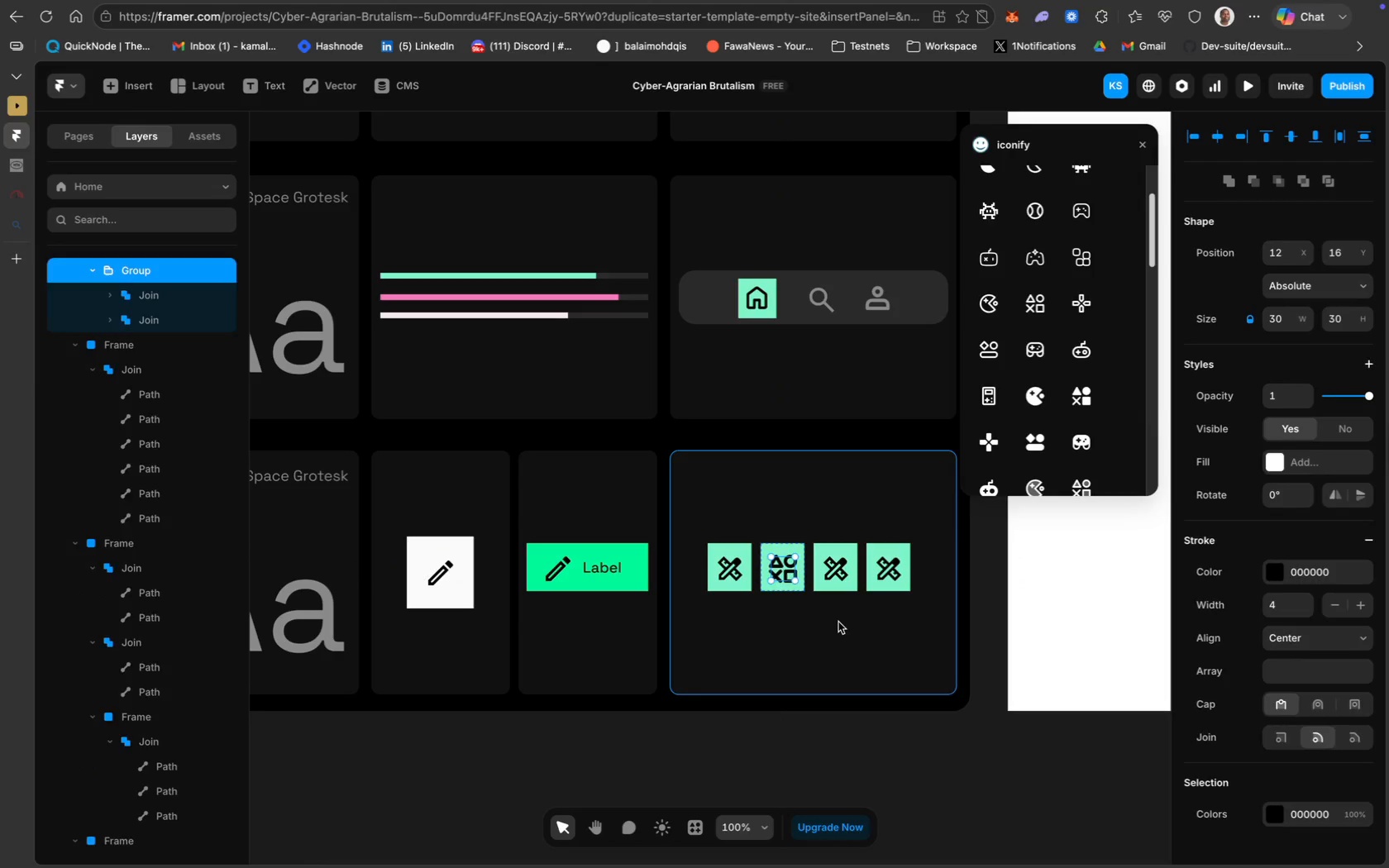 
left_click([838, 622])
 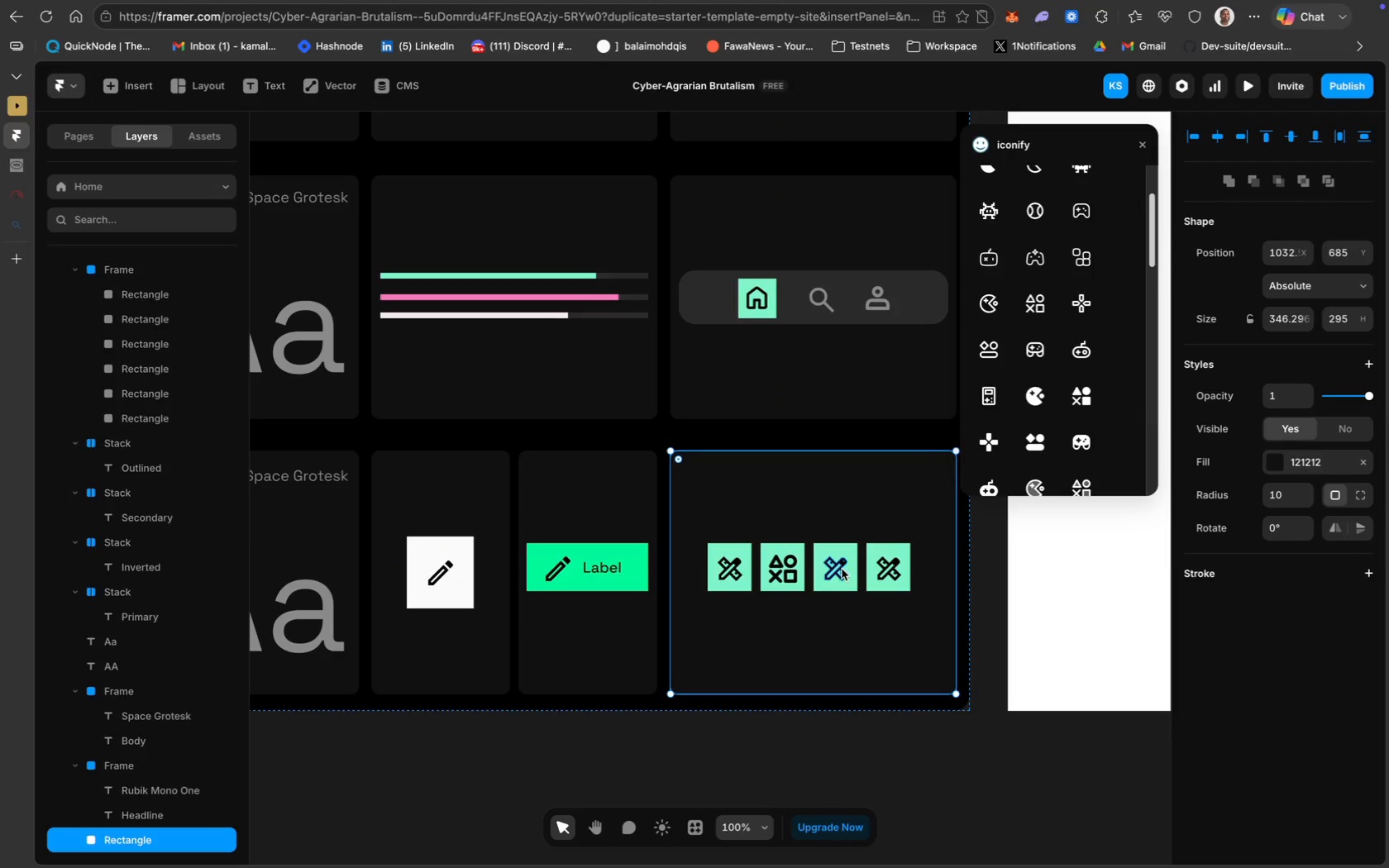 
left_click([842, 569])
 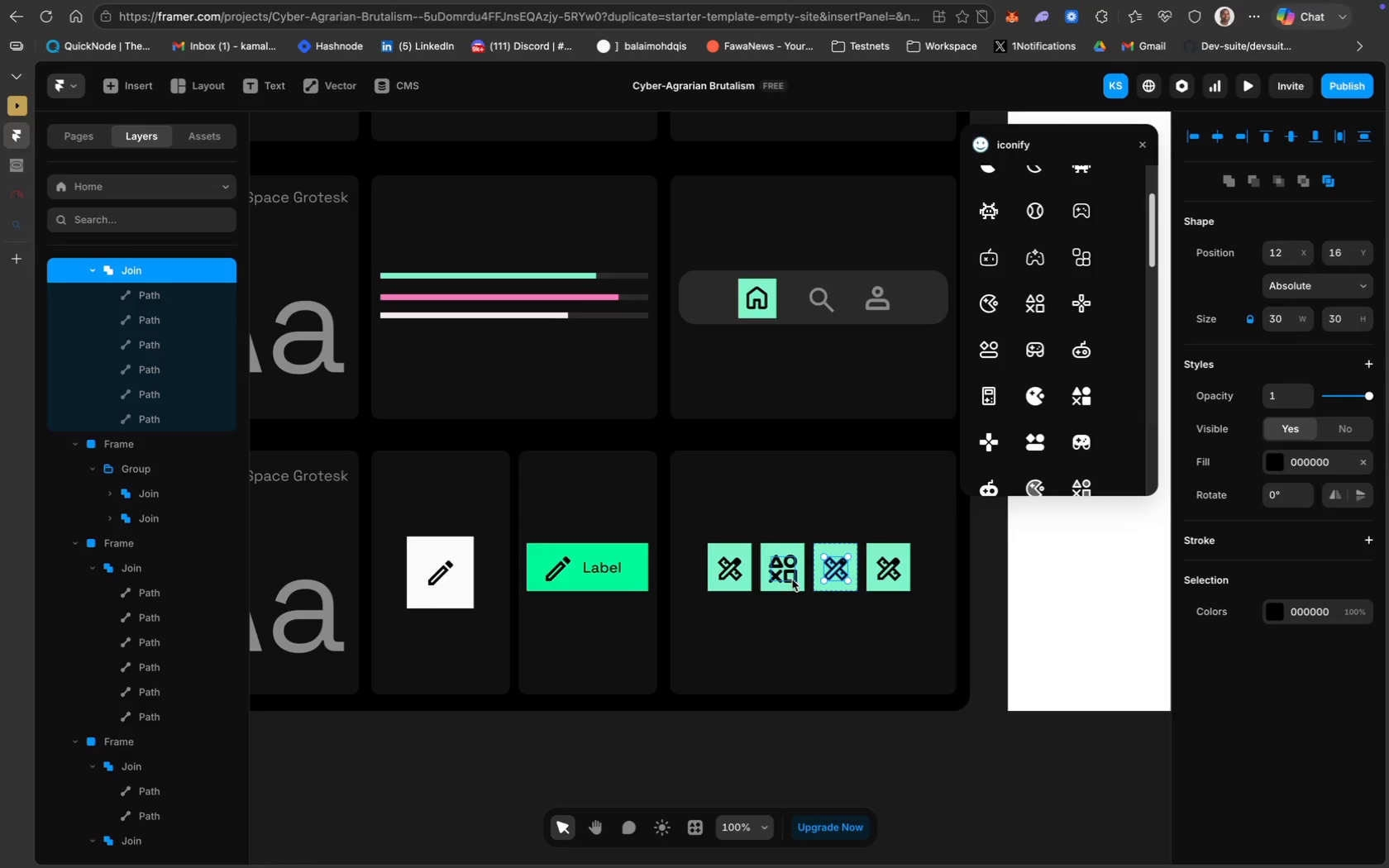 
left_click([798, 586])
 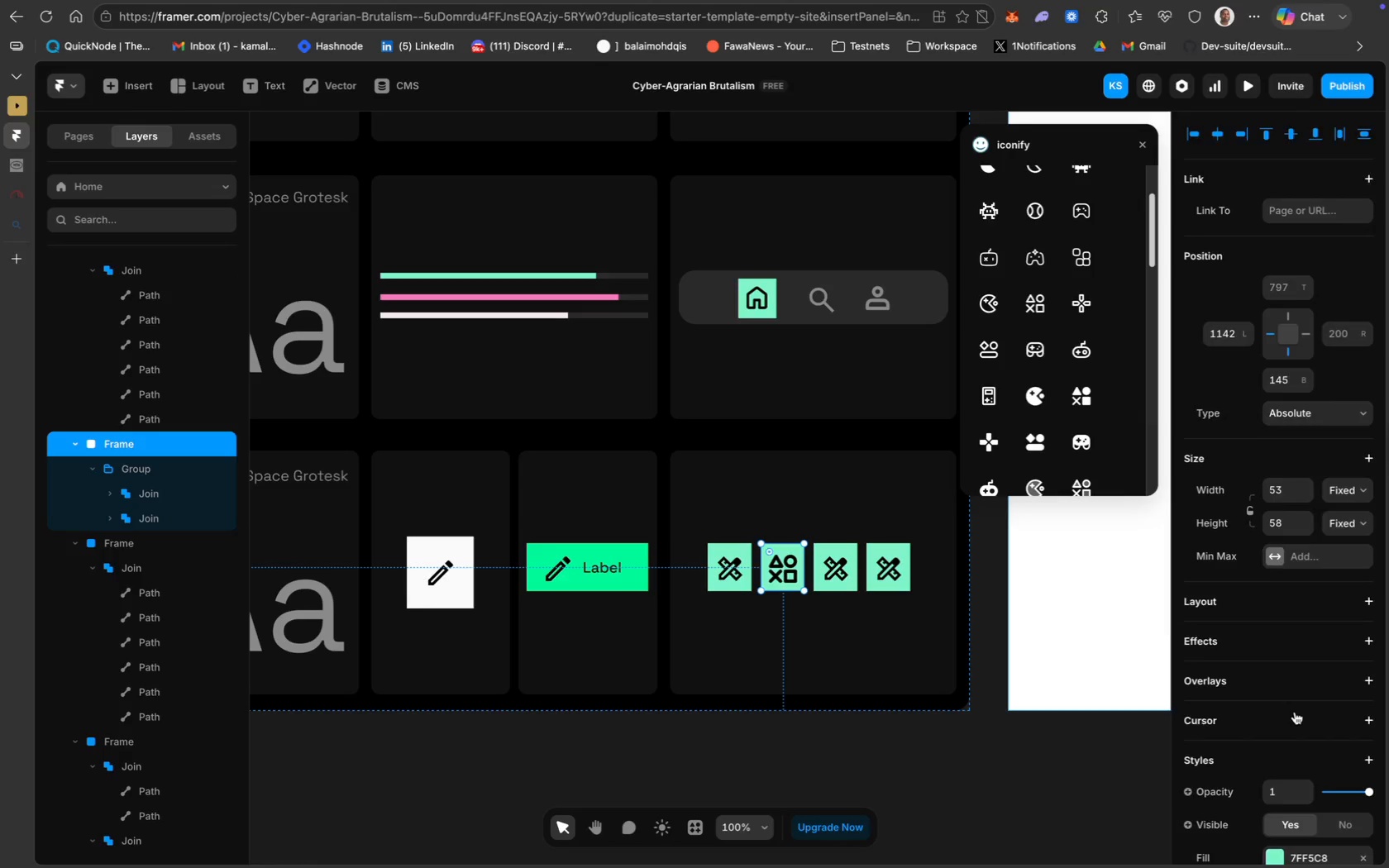 
scroll: coordinate [1295, 712], scroll_direction: down, amount: 23.0
 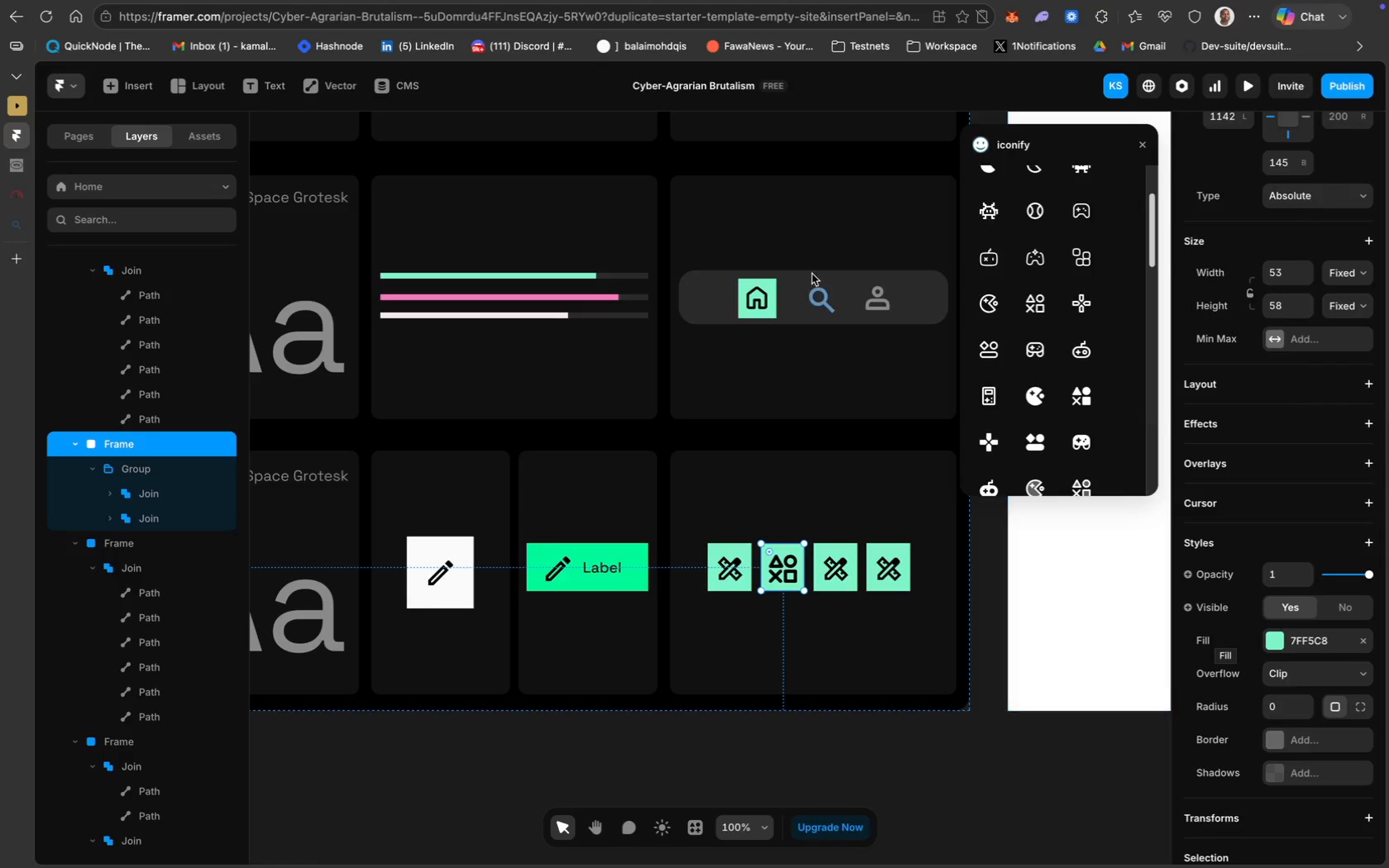 
left_click([613, 300])
 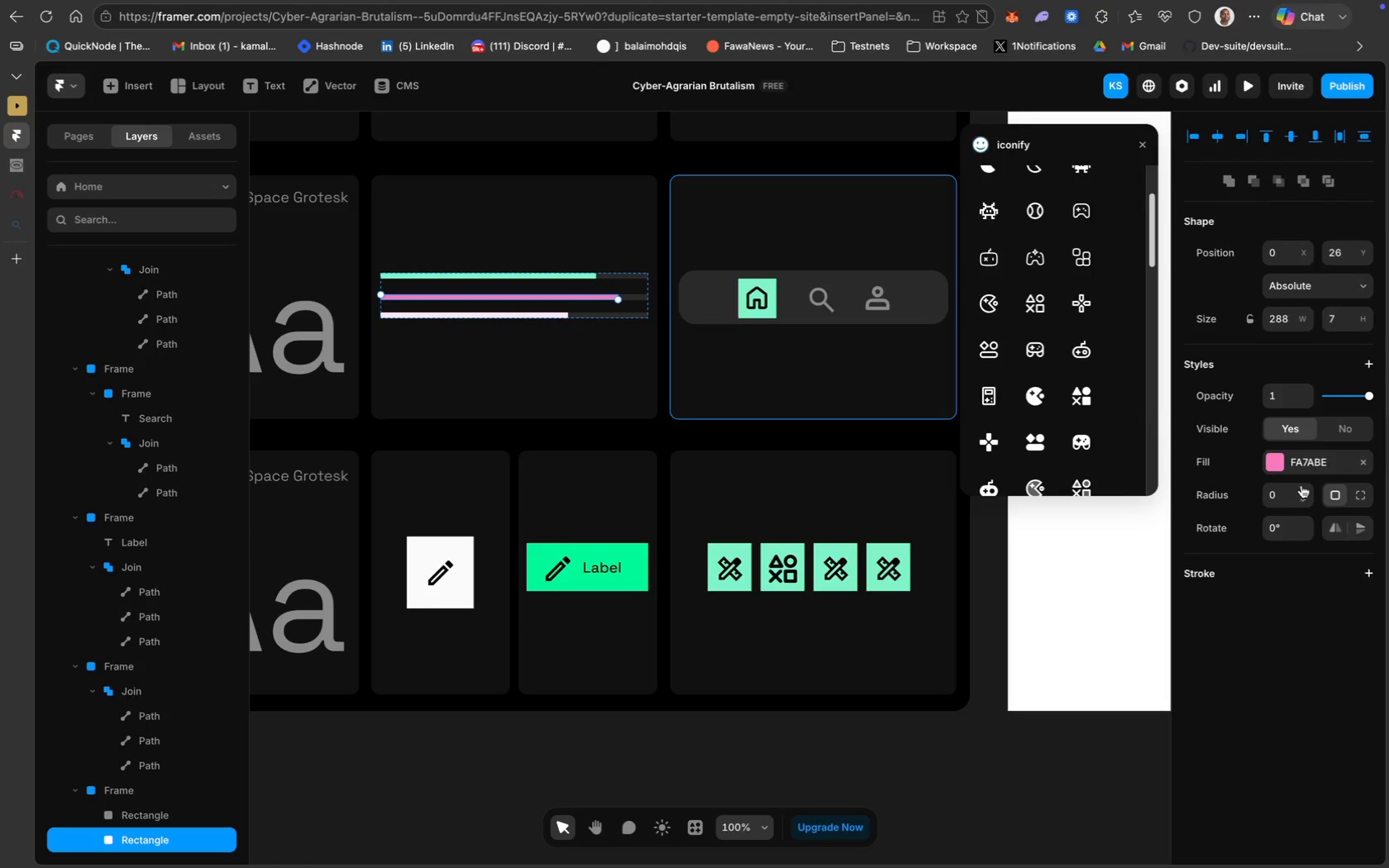 
left_click([1317, 471])
 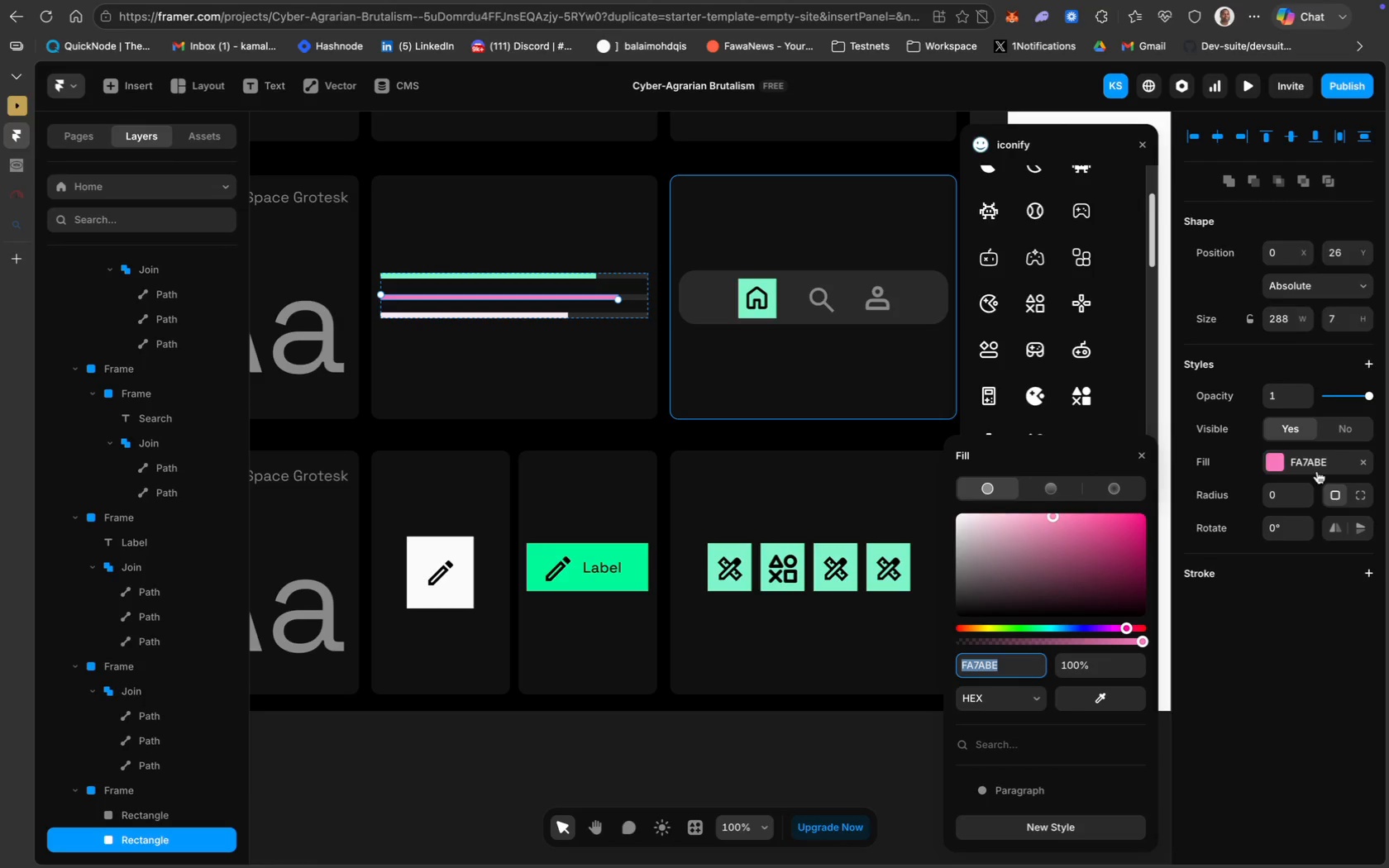 
key(Meta+C)
 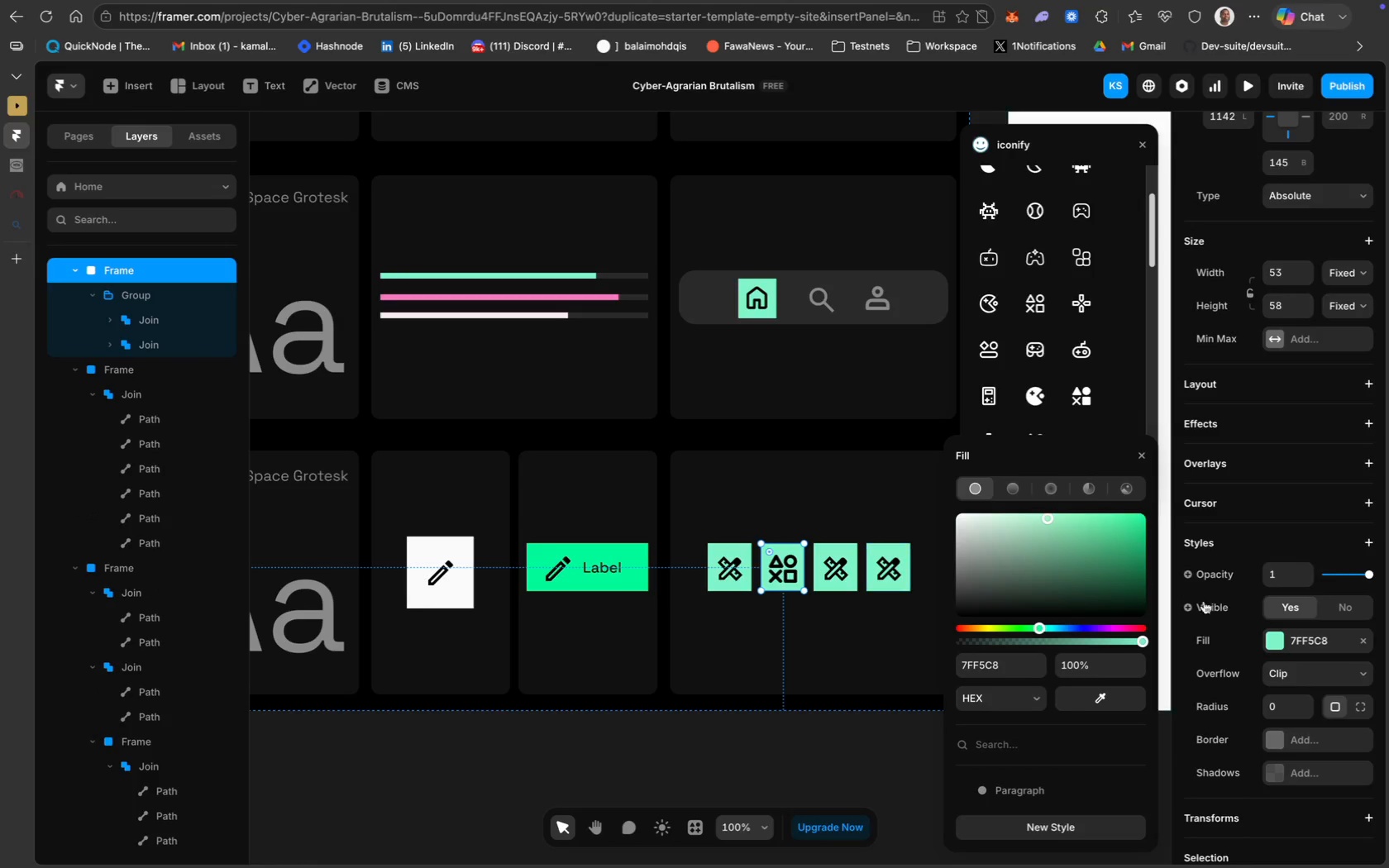 
left_click([1301, 636])
 